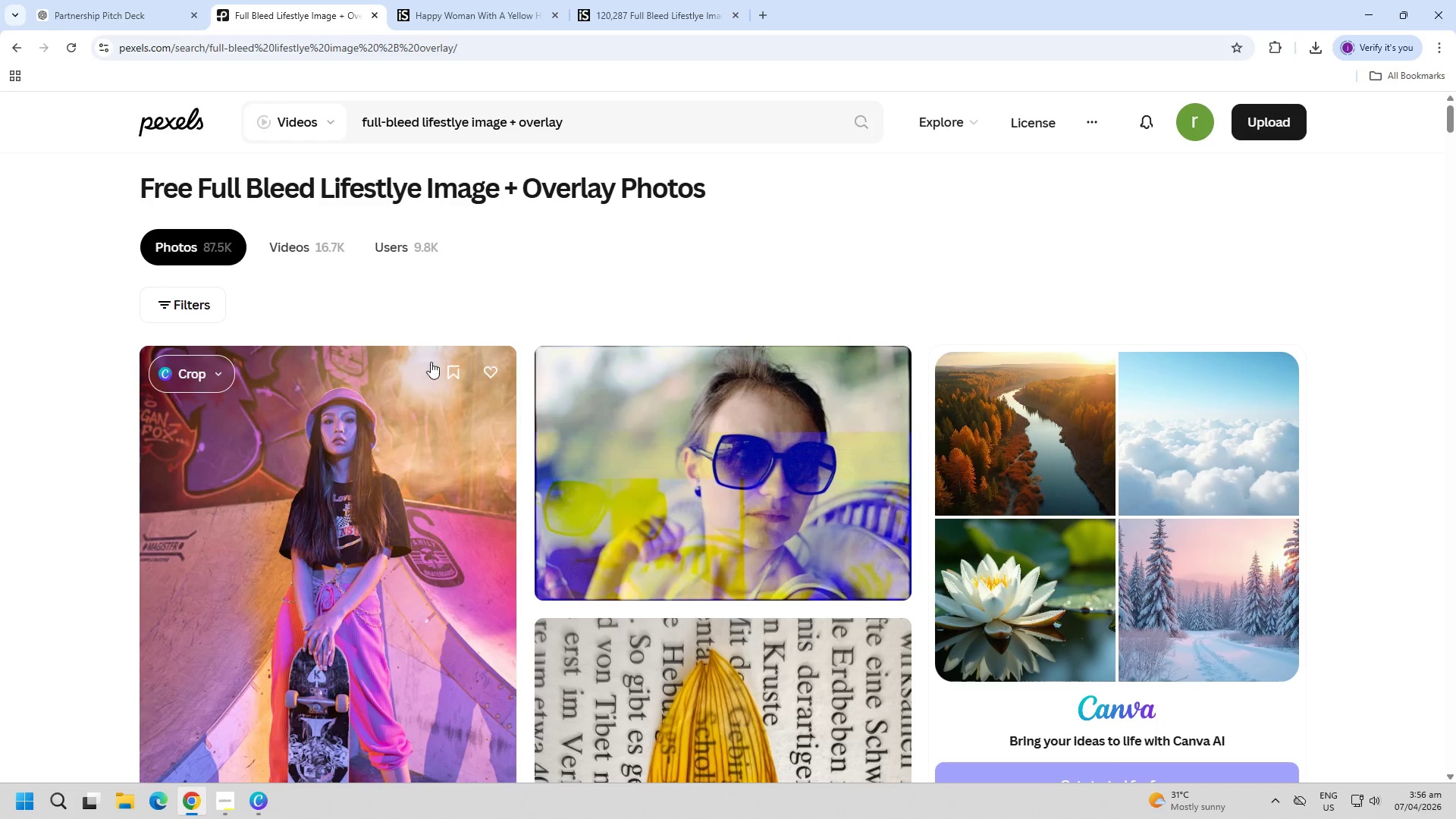 
left_click([414, 244])
 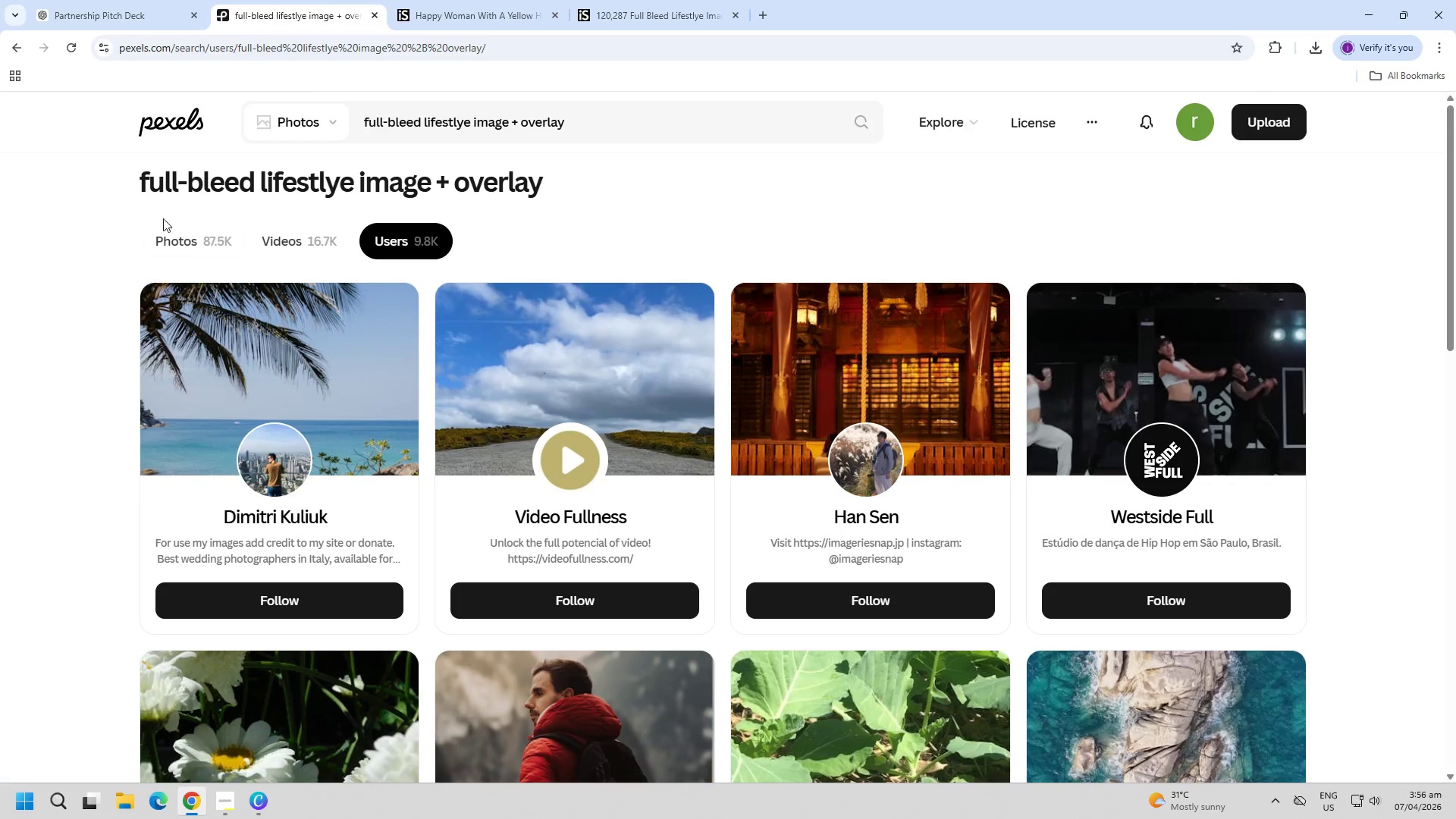 
double_click([177, 246])
 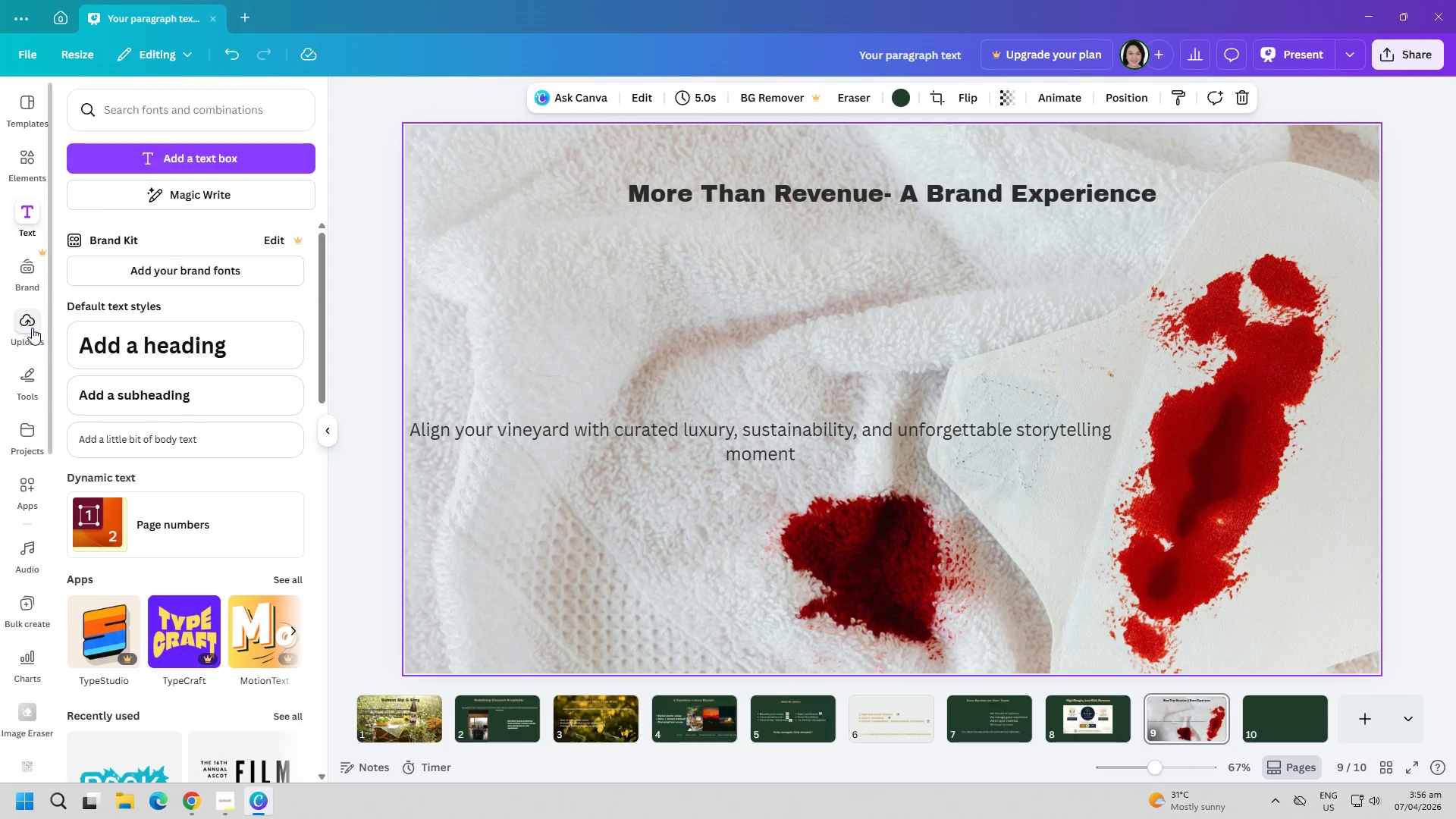 
double_click([158, 147])
 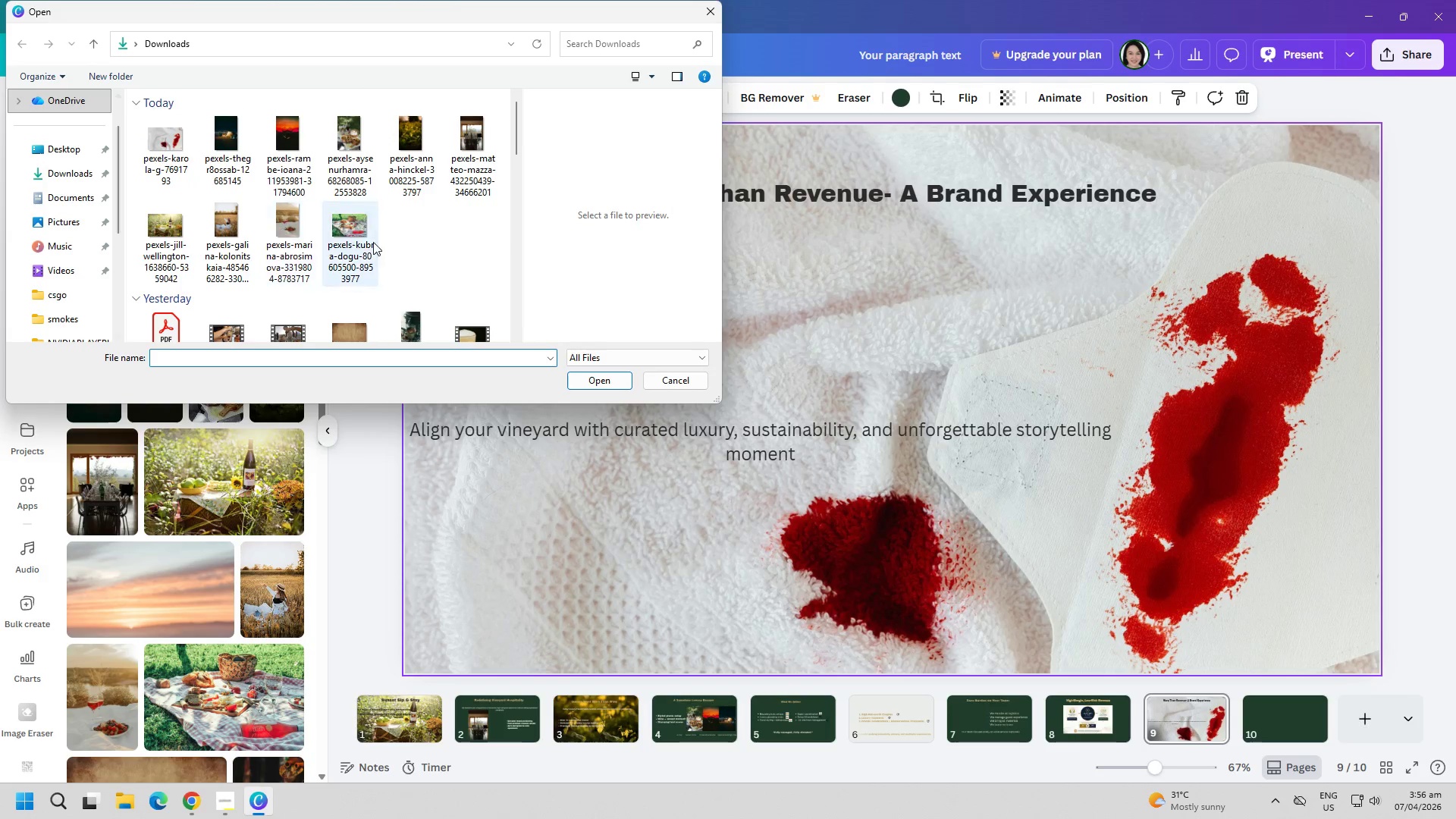 
double_click([694, 387])
 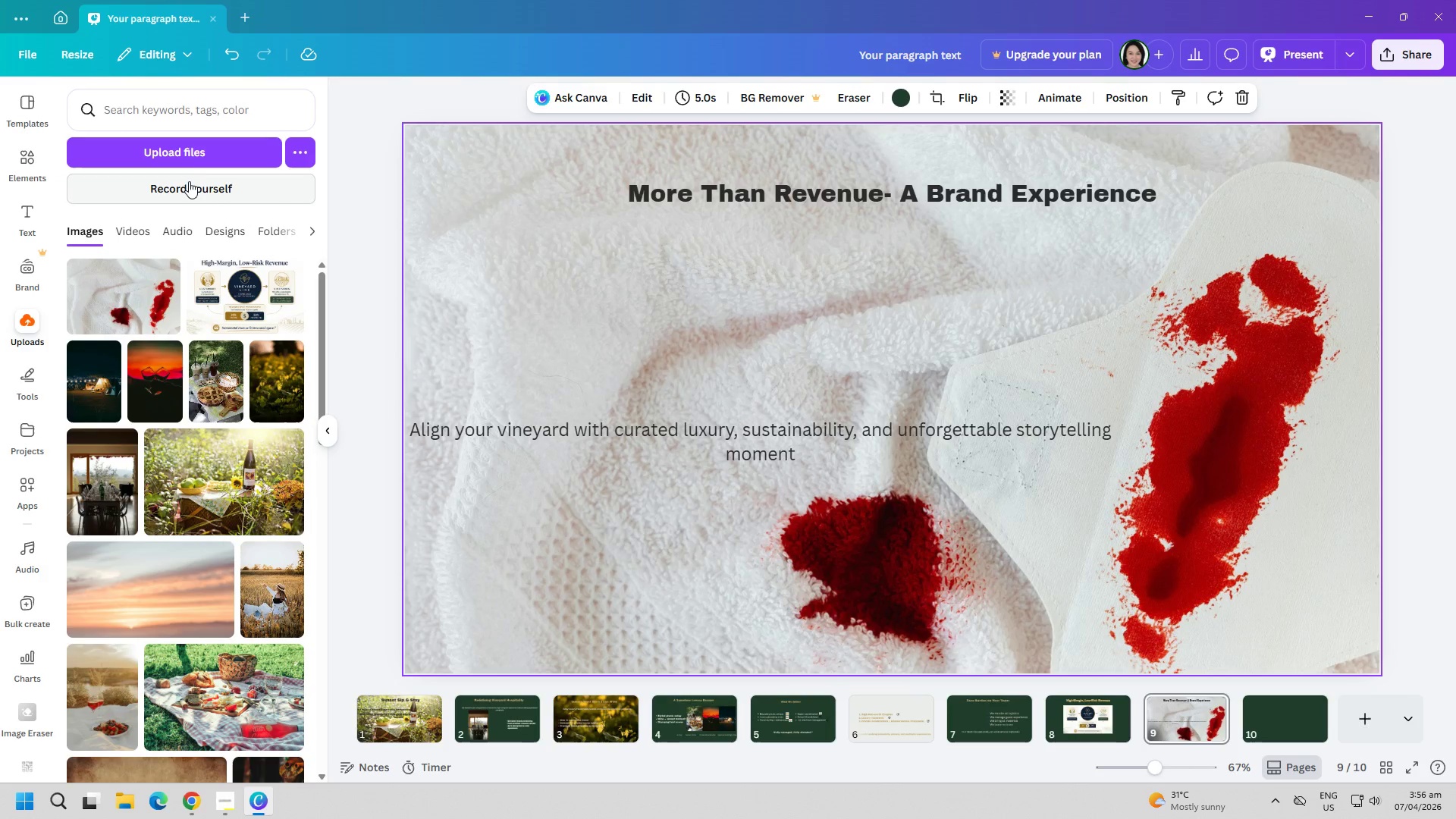 
left_click([199, 154])
 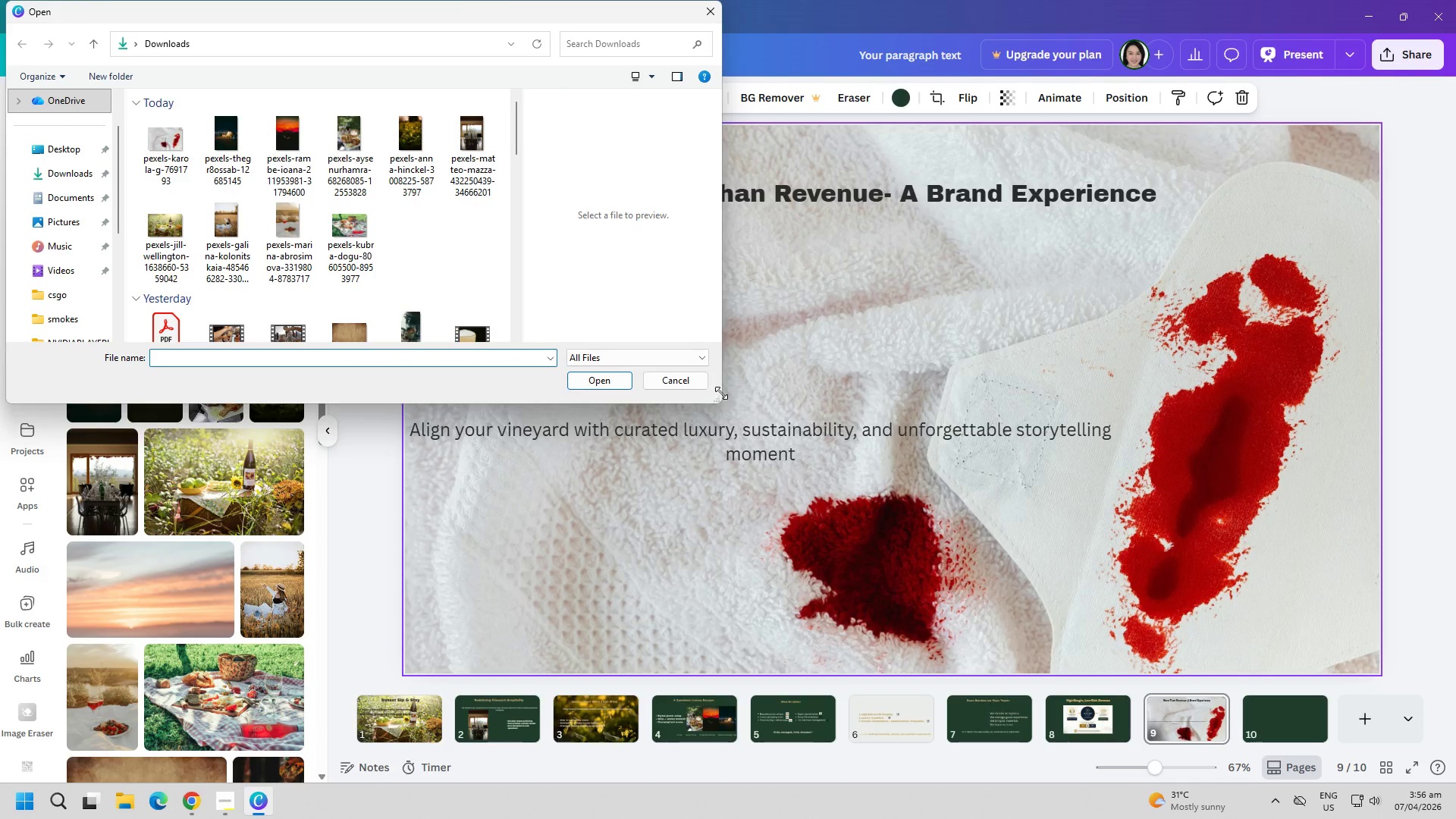 
left_click([680, 396])
 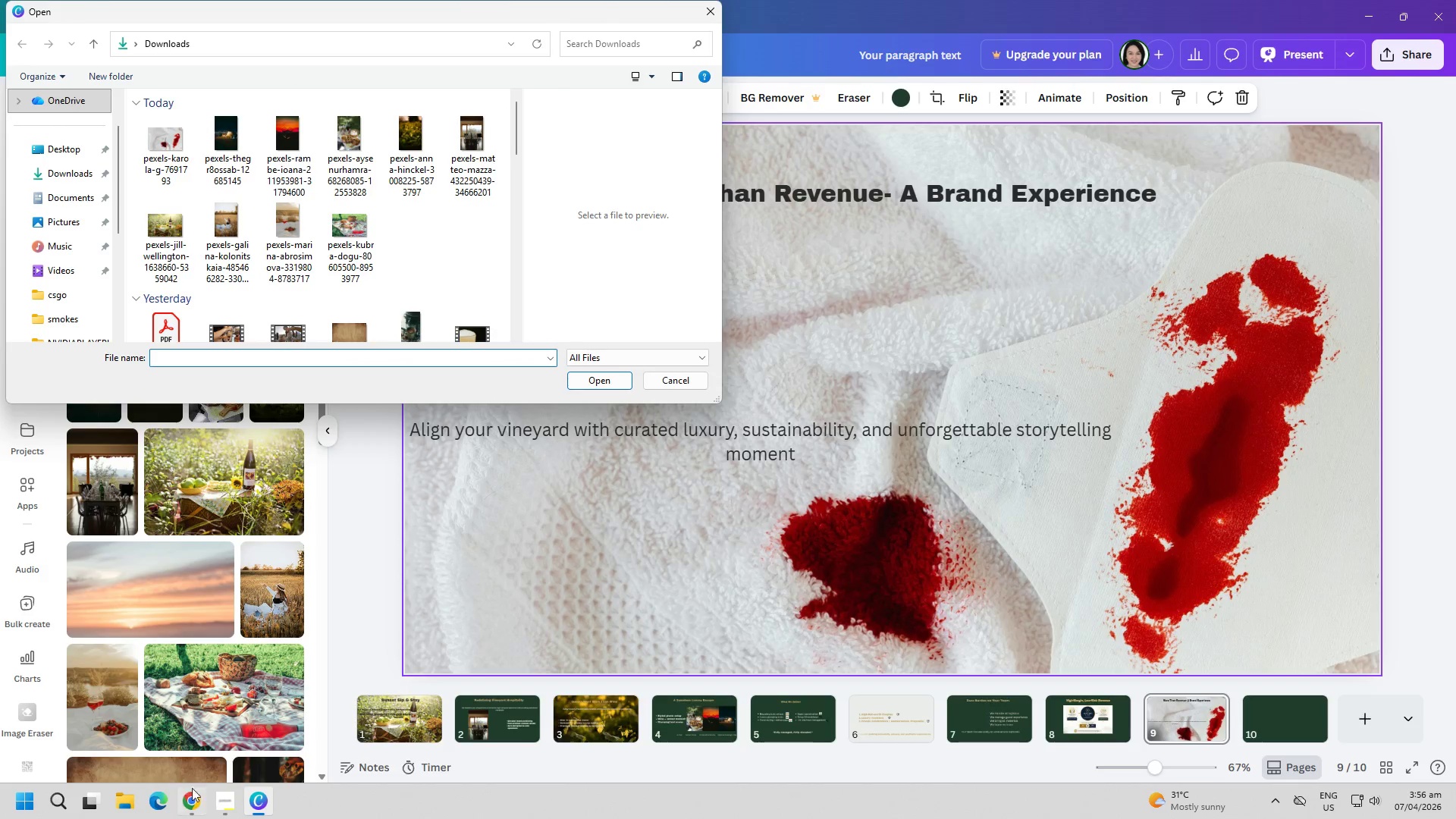 
left_click([200, 796])
 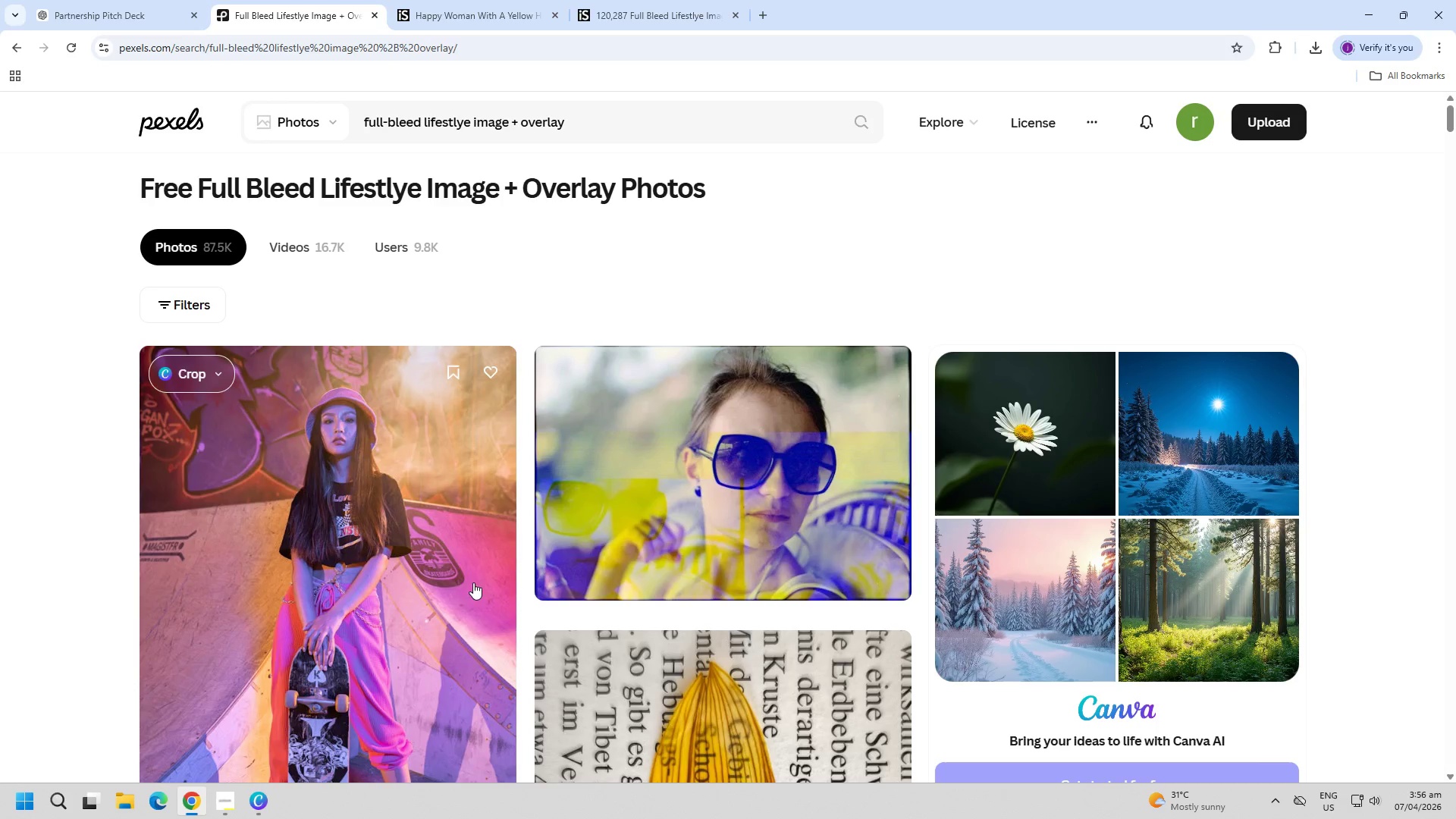 
scroll: coordinate [538, 565], scroll_direction: down, amount: 10.0
 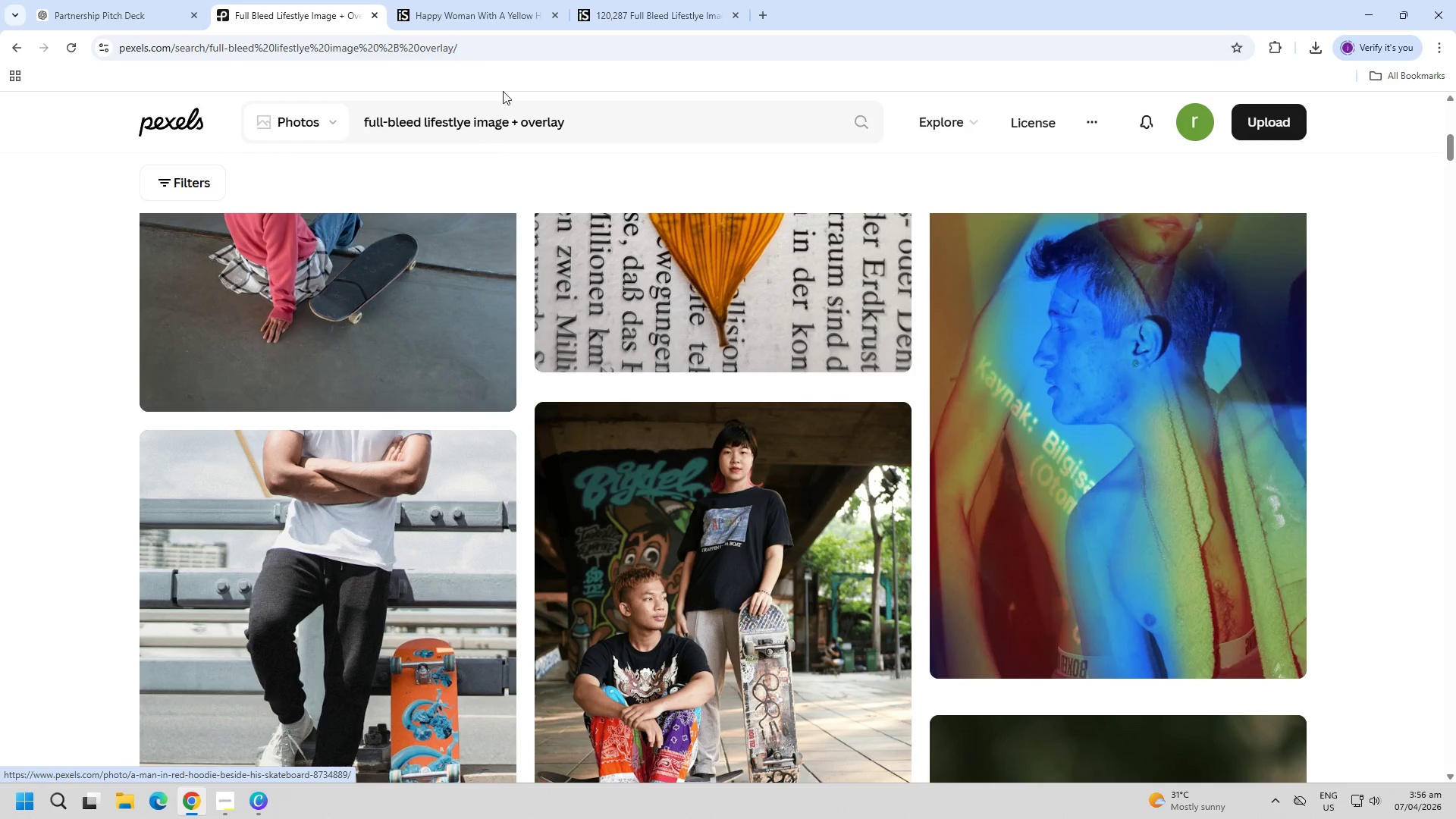 
left_click([474, 0])
 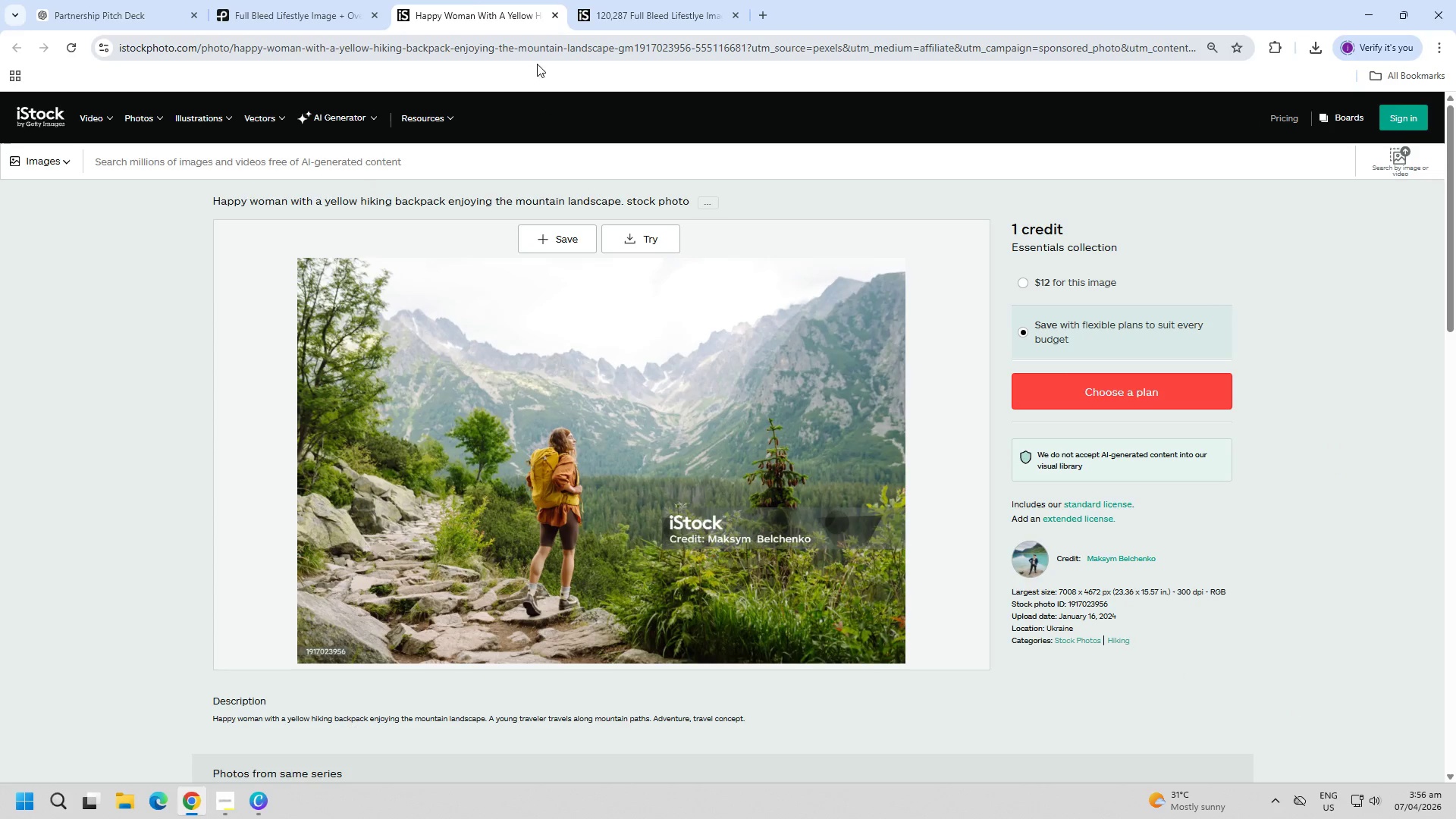 
left_click([513, 419])
 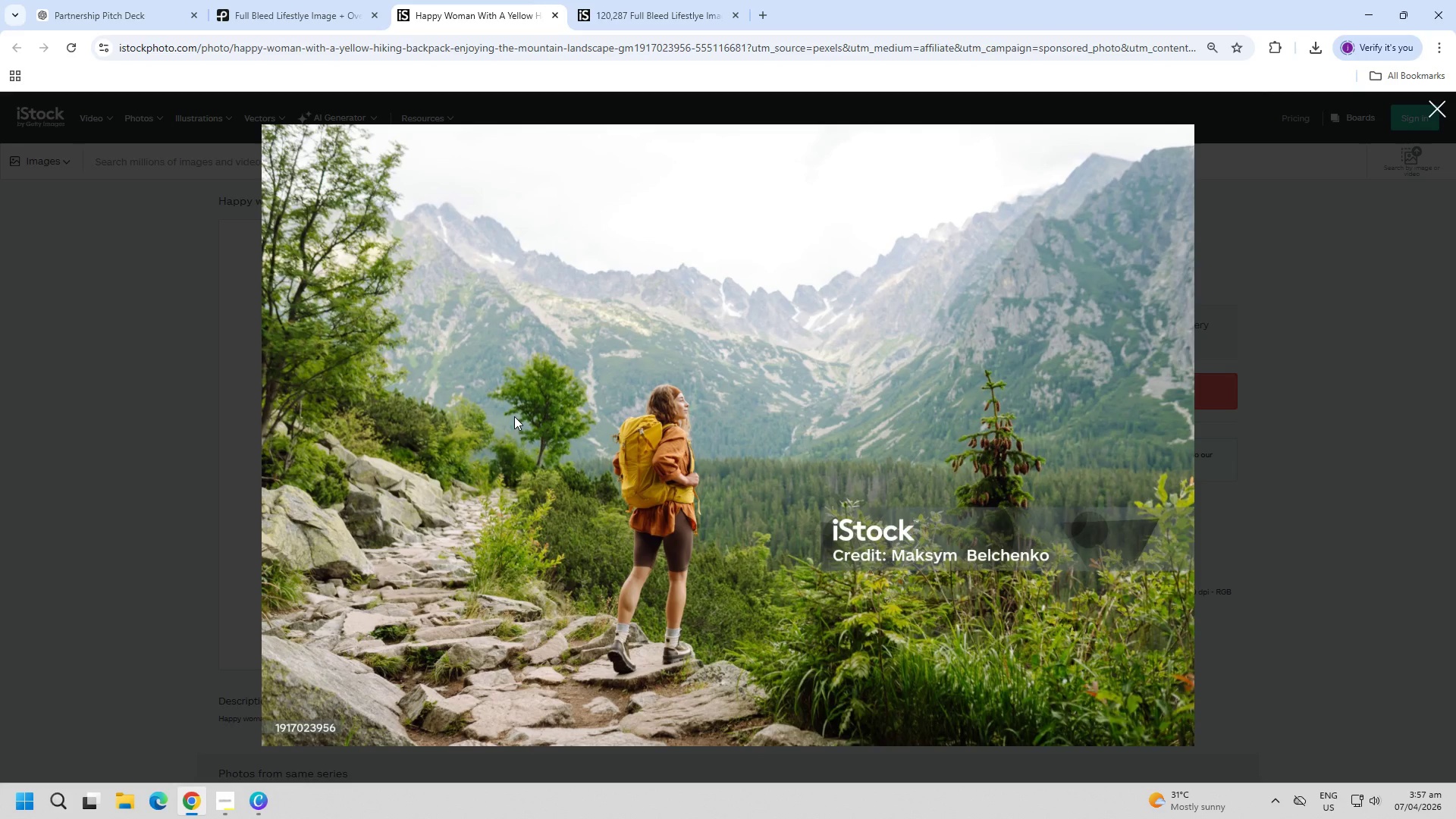 
key(Escape)
 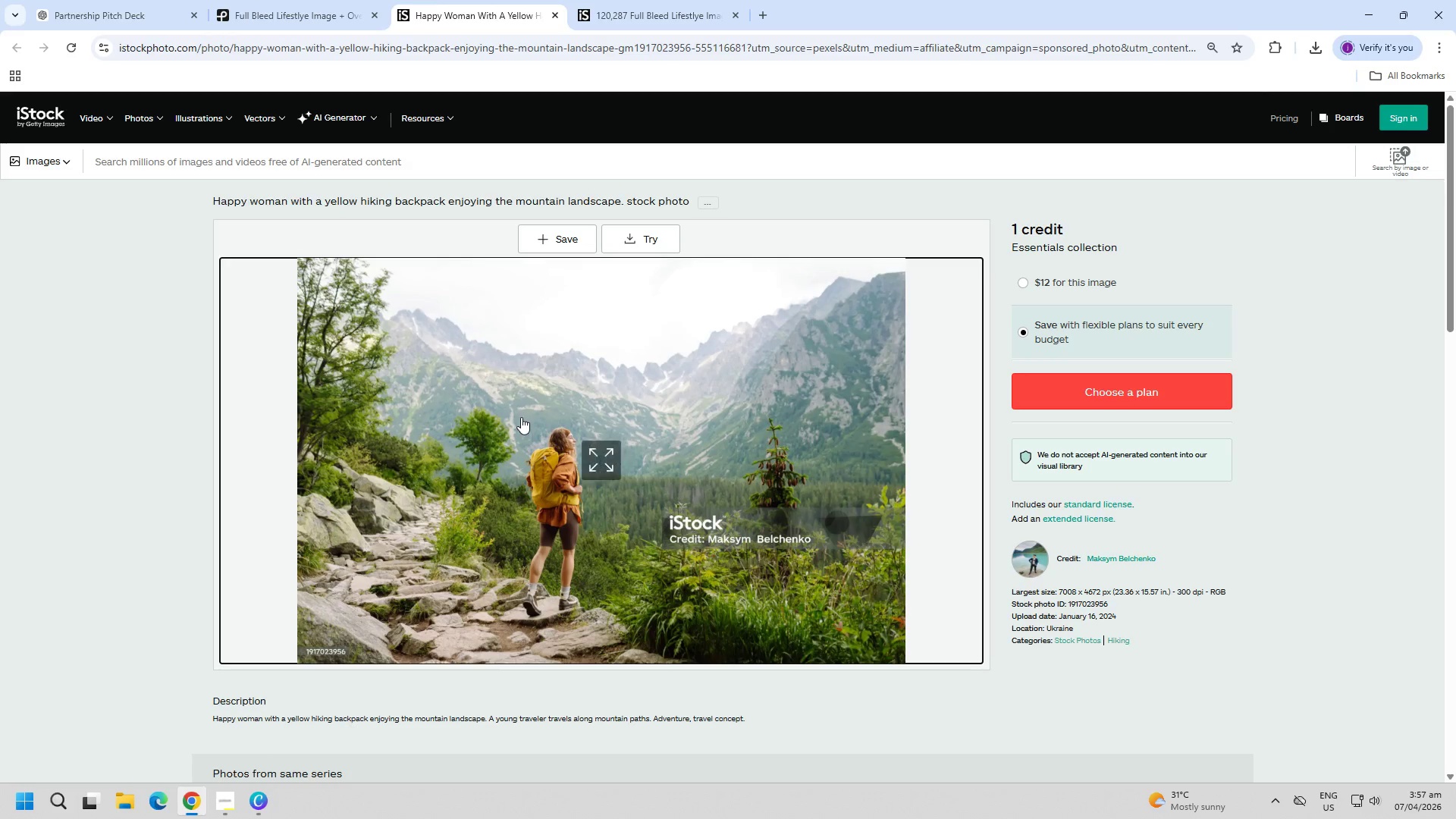 
left_click([521, 417])
 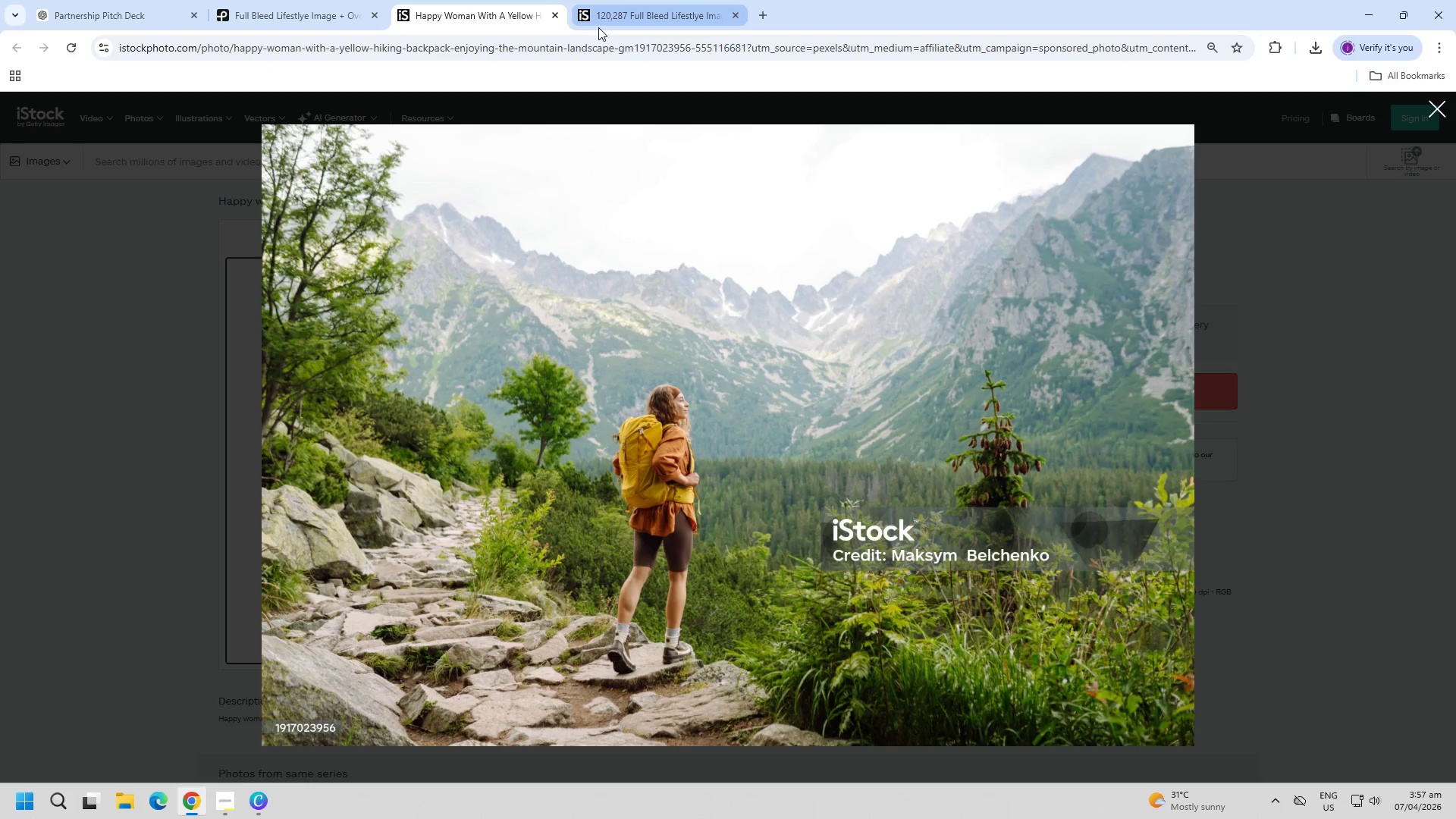 
key(Escape)
 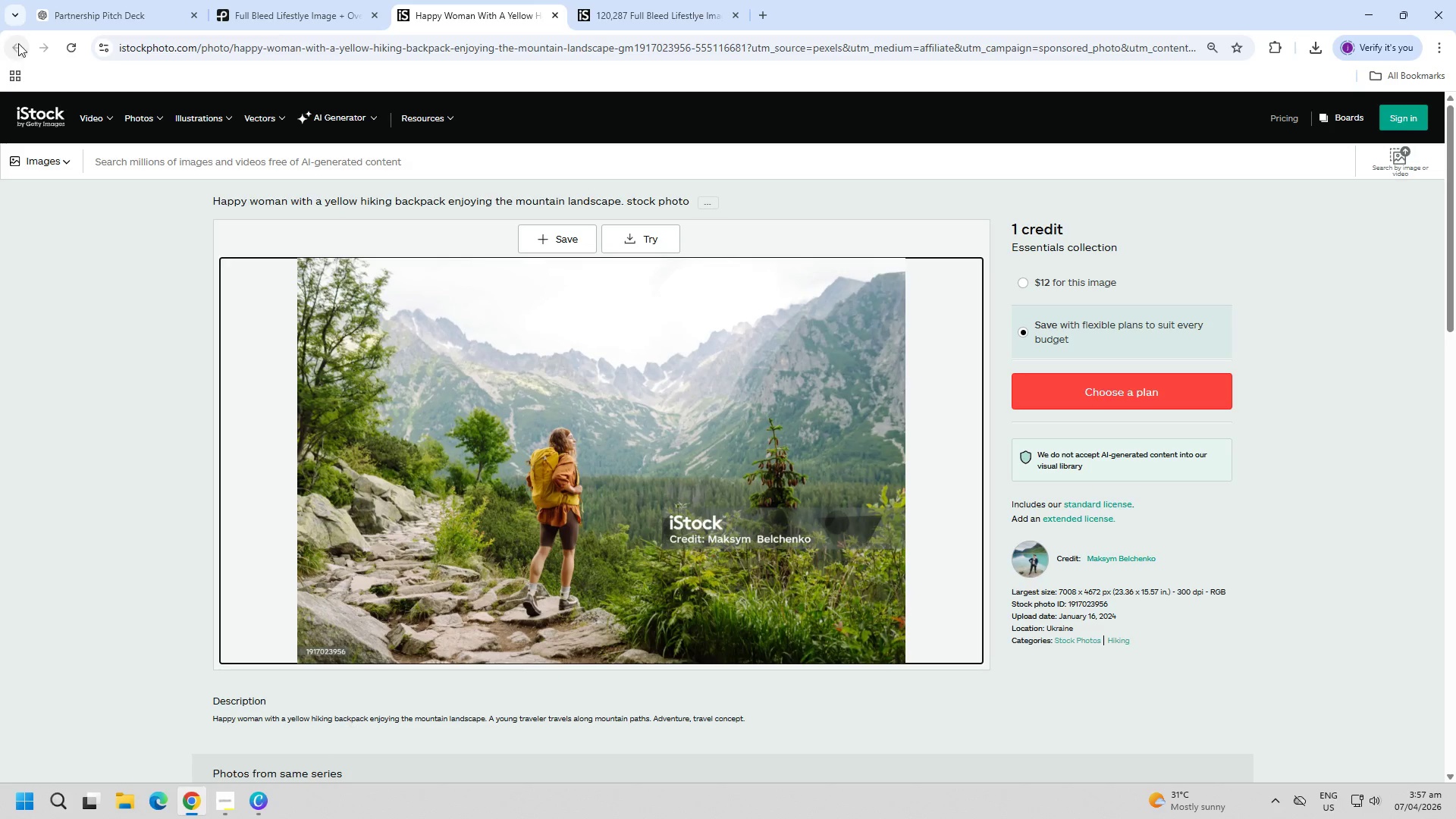 
double_click([653, 0])
 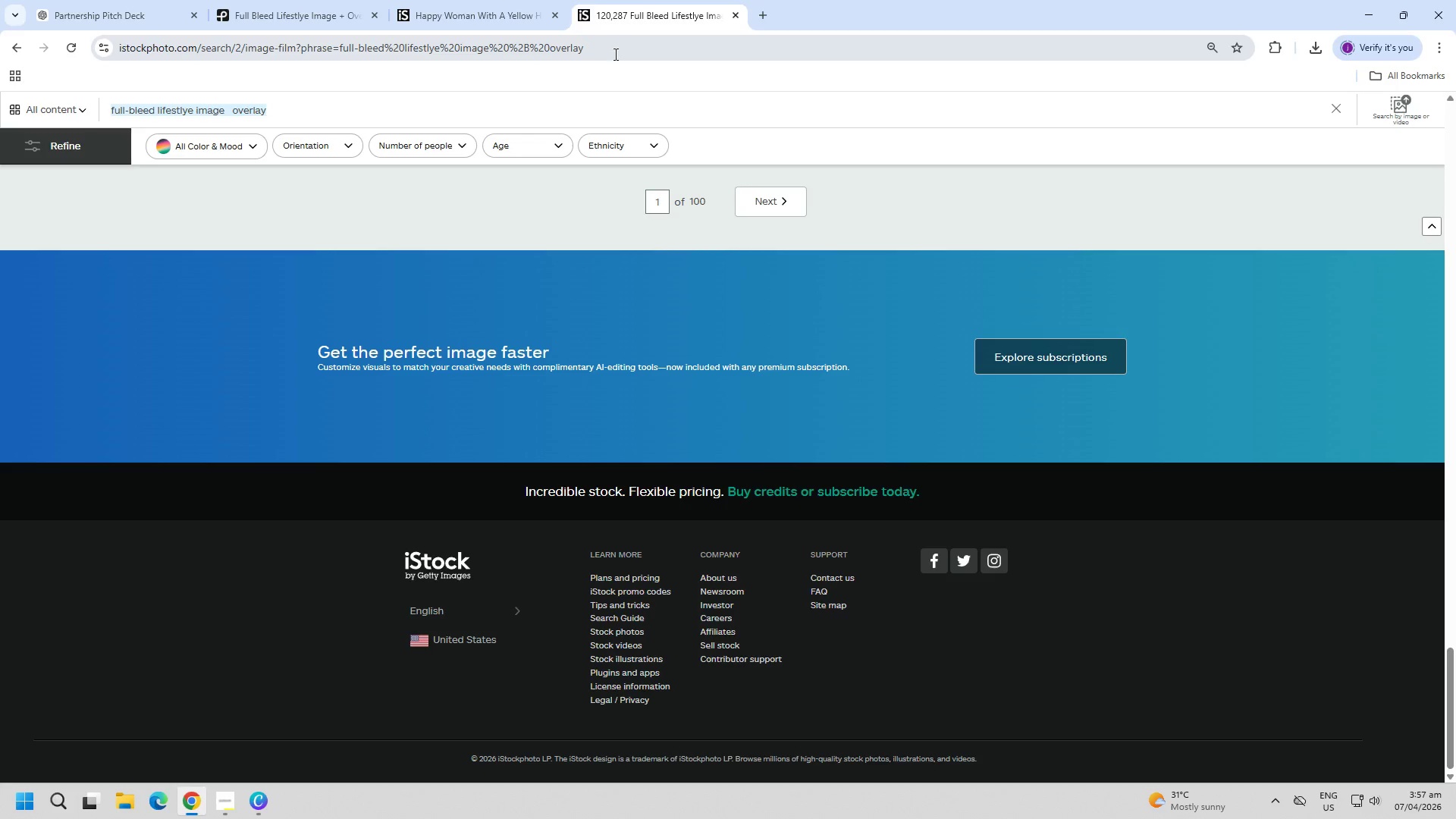 
scroll: coordinate [513, 450], scroll_direction: up, amount: 11.0
 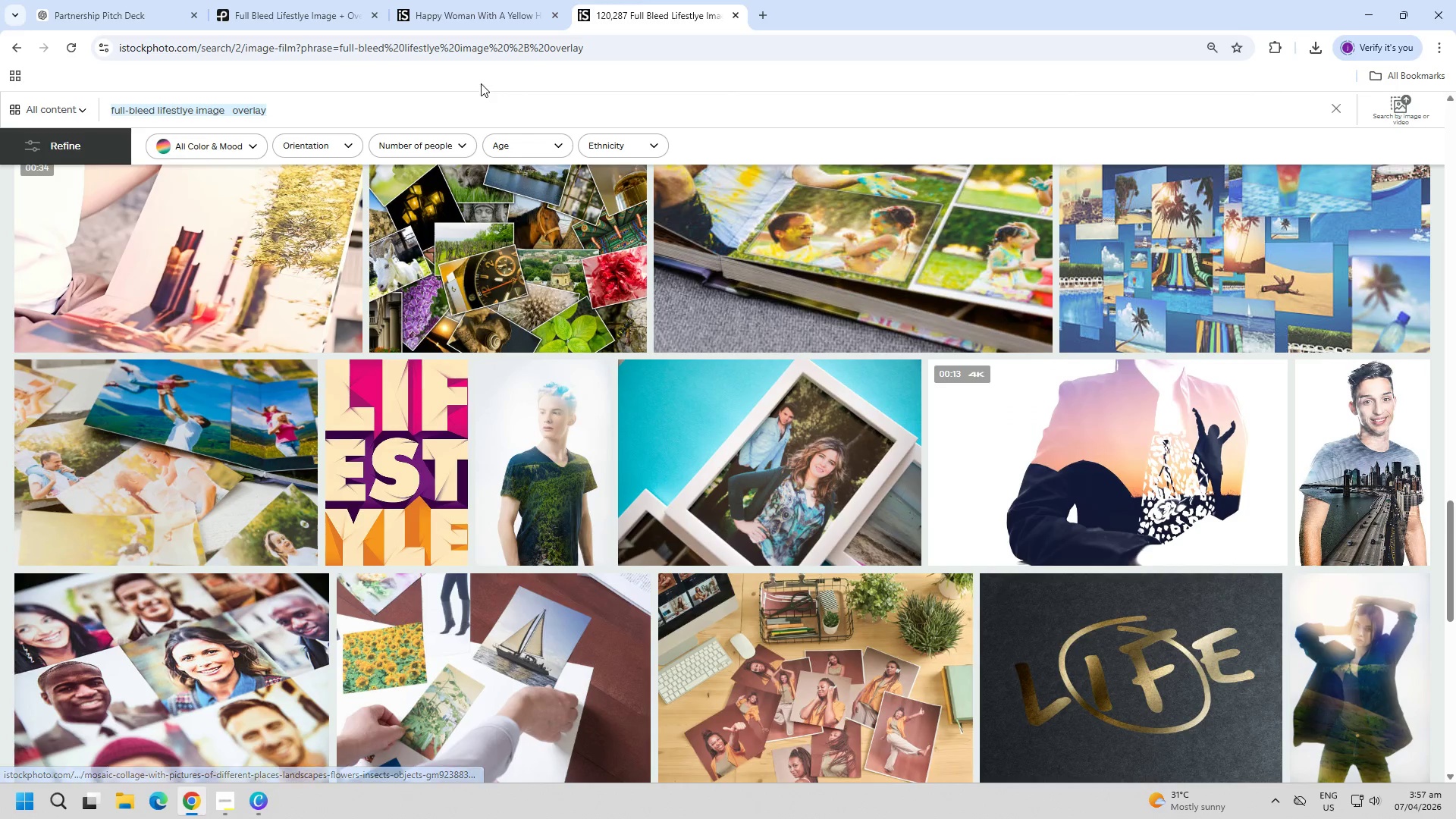 
left_click([491, 58])
 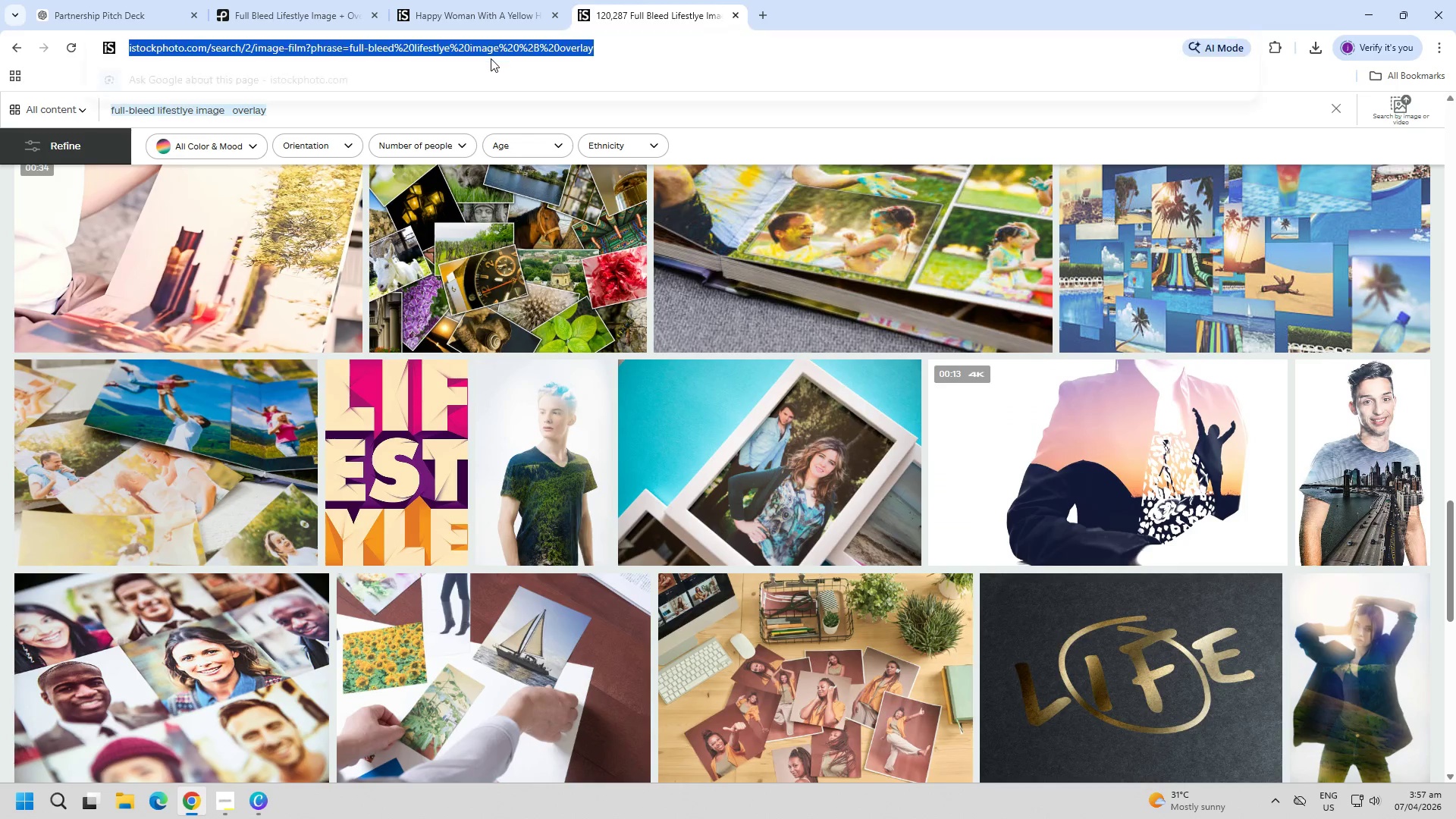 
key(G)
 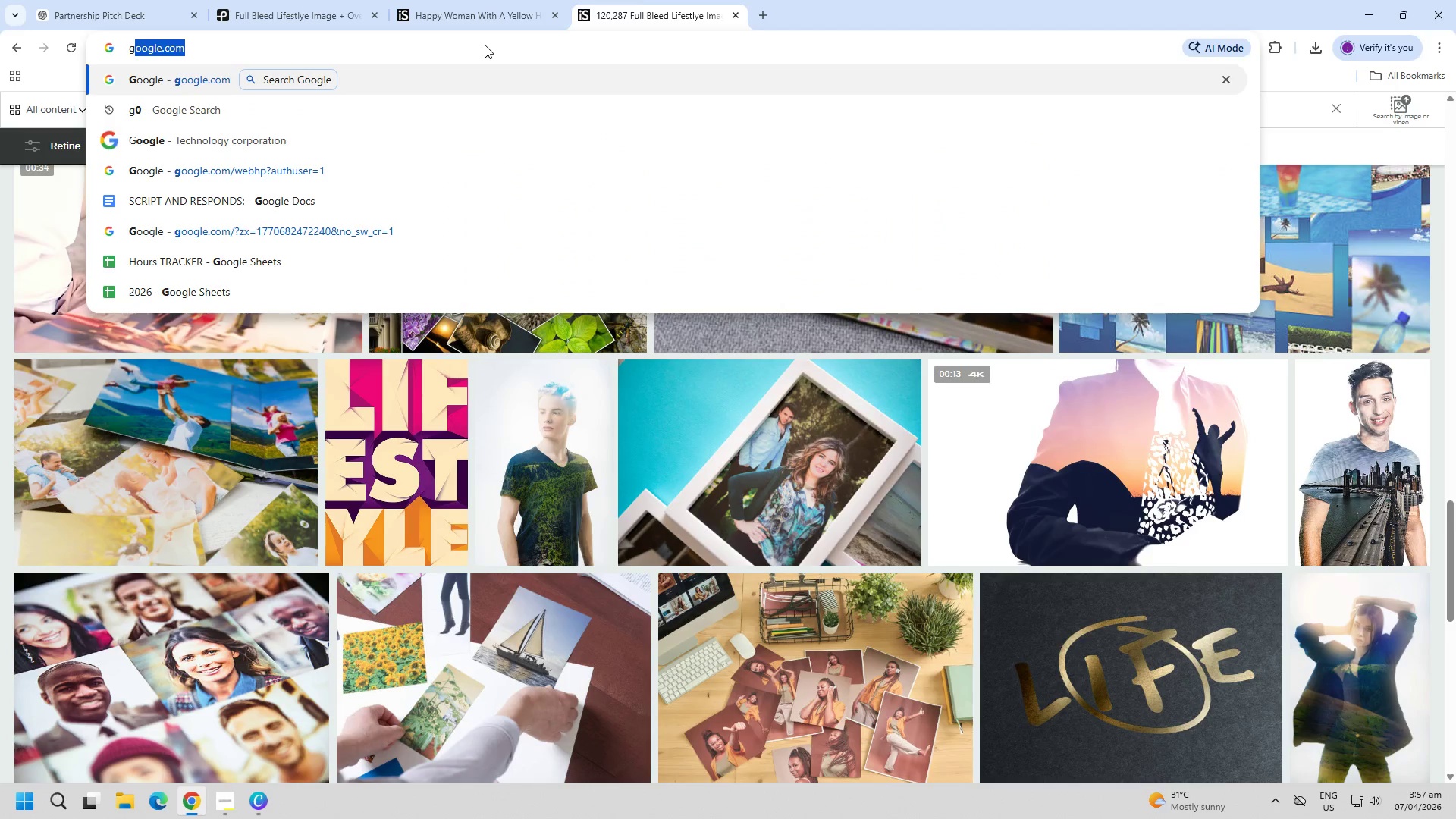 
key(Enter)
 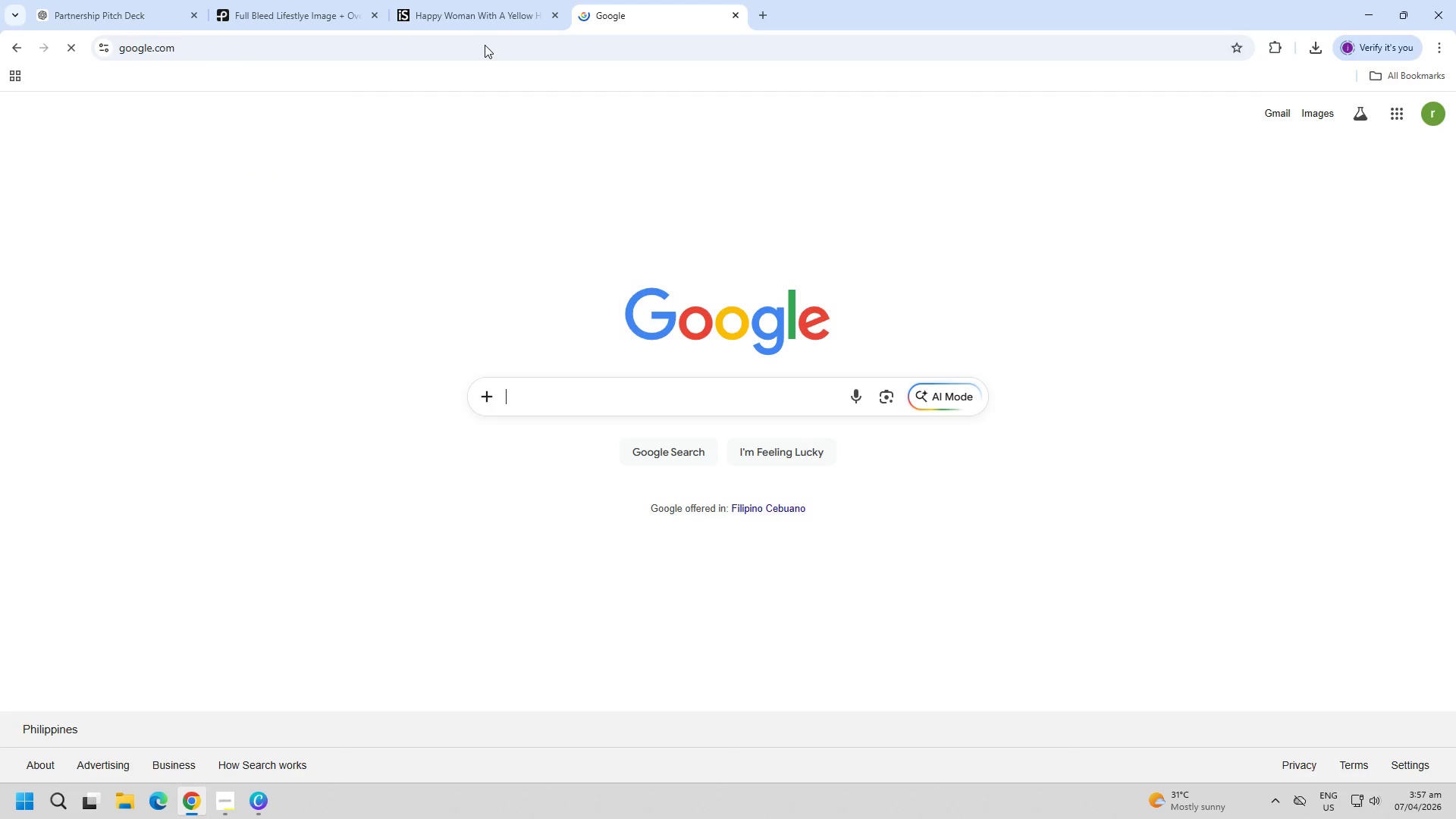 
key(Control+ControlLeft)
 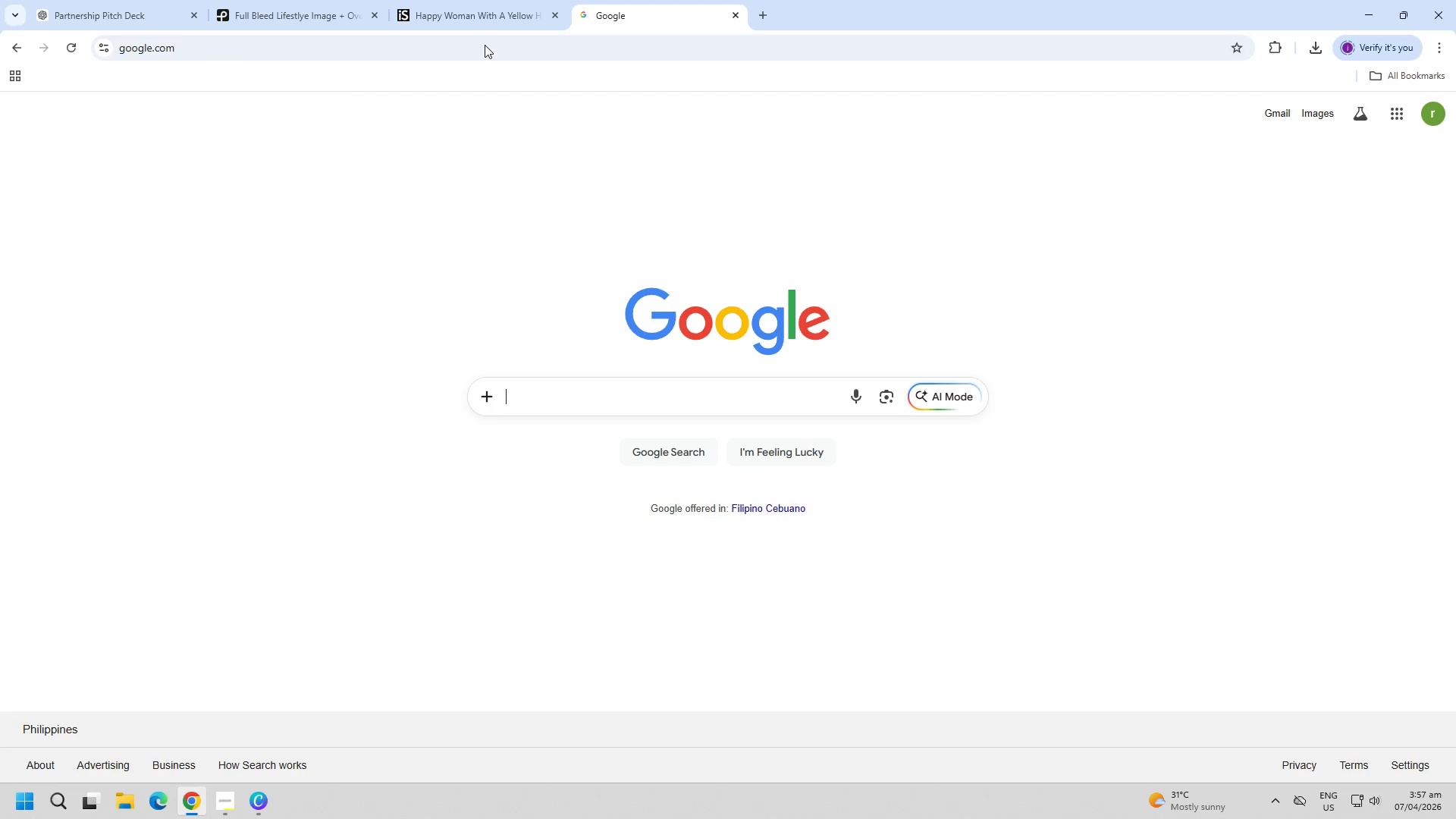 
key(Control+V)
 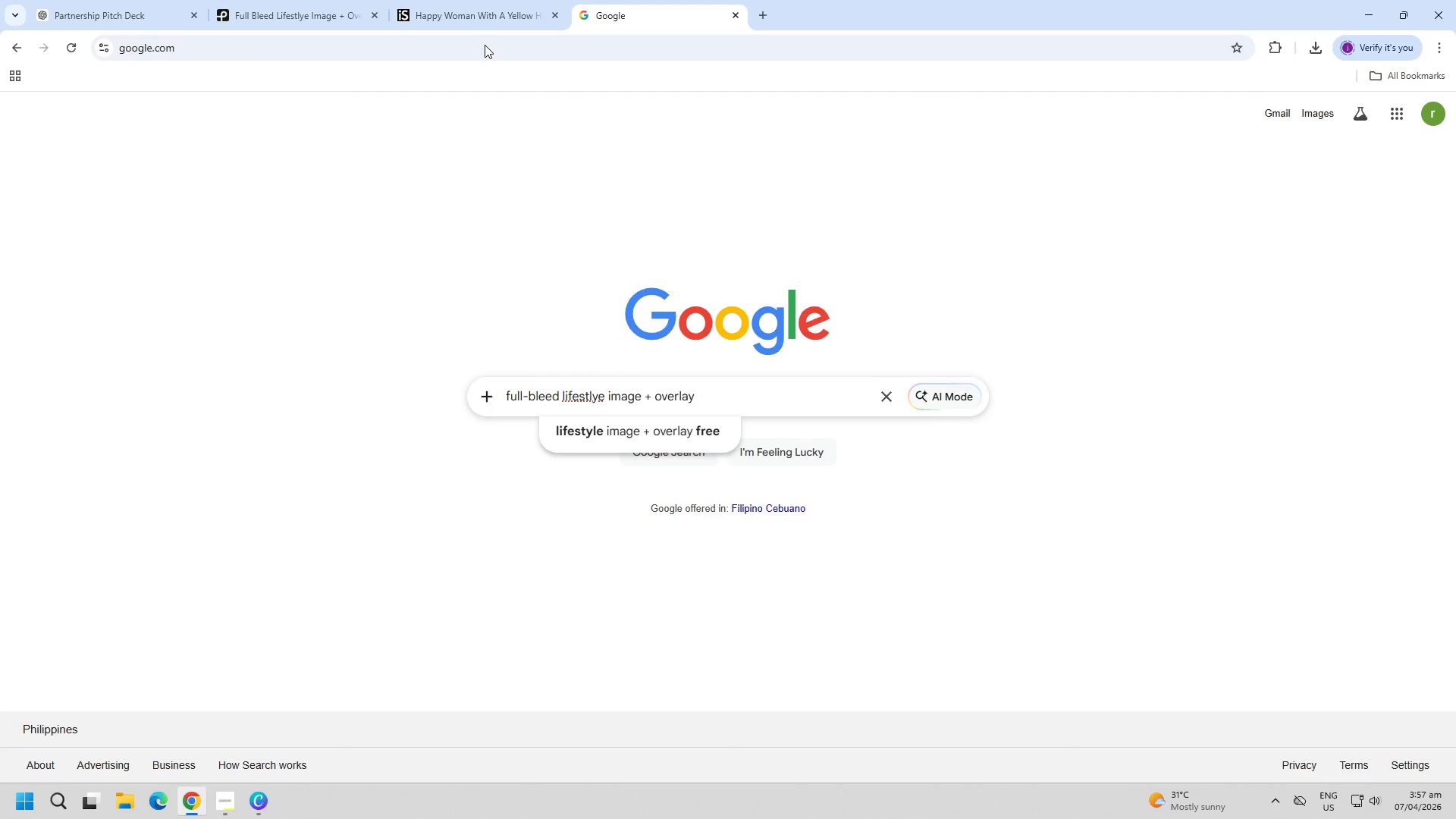 
type( free download)
 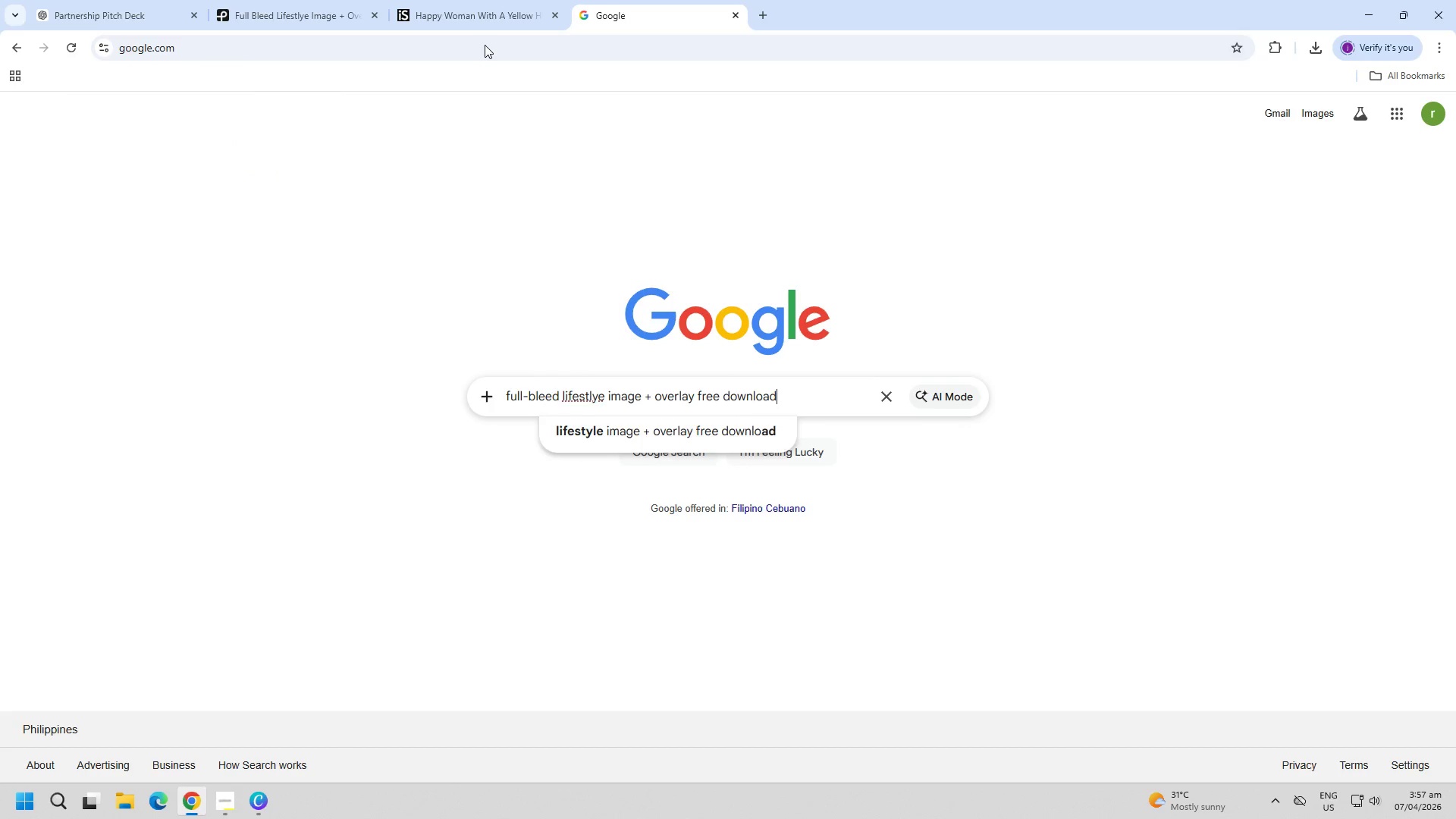 
key(Enter)
 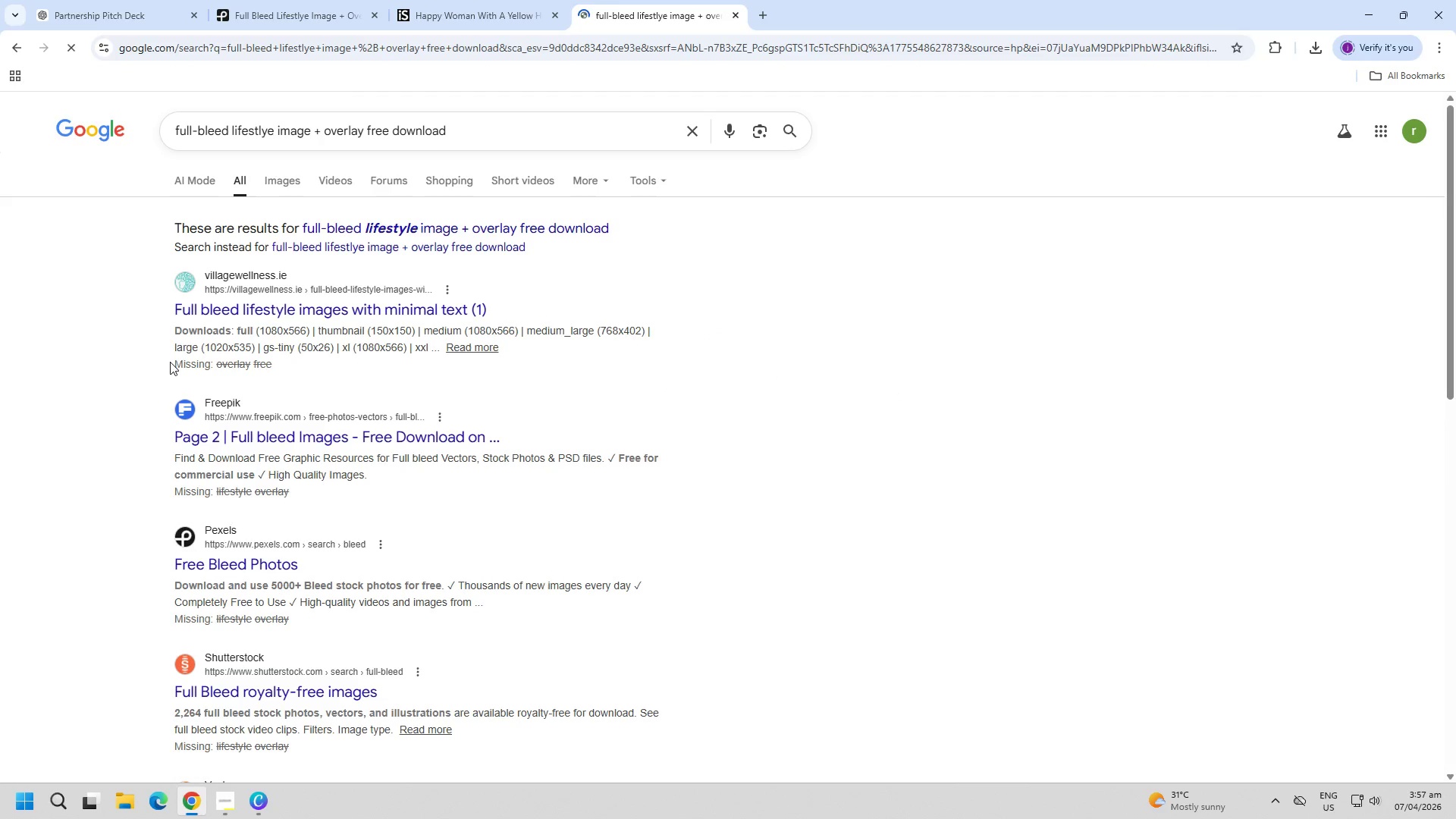 
left_click([271, 309])
 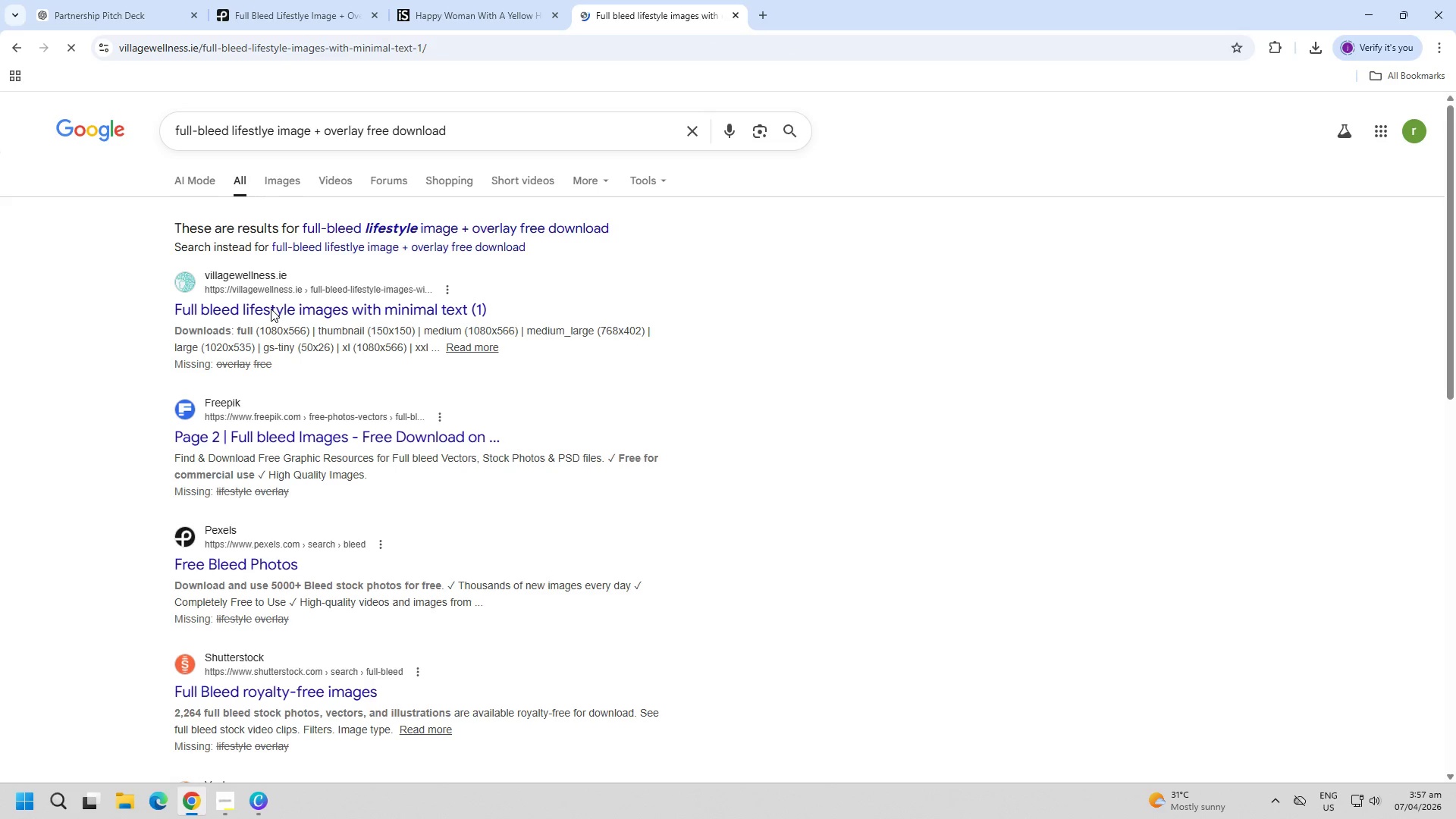 
wait(8.78)
 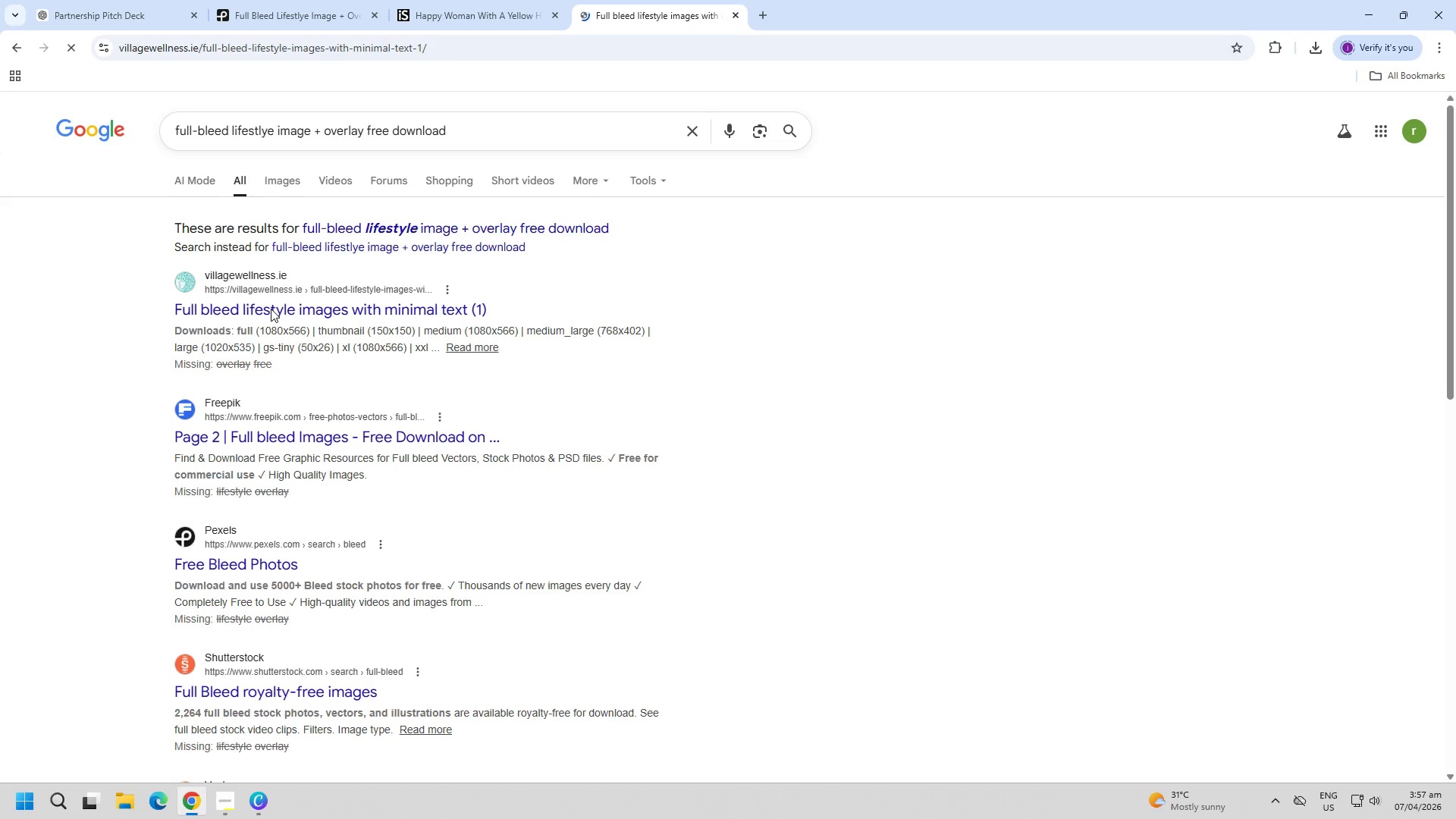 
left_click([440, 0])
 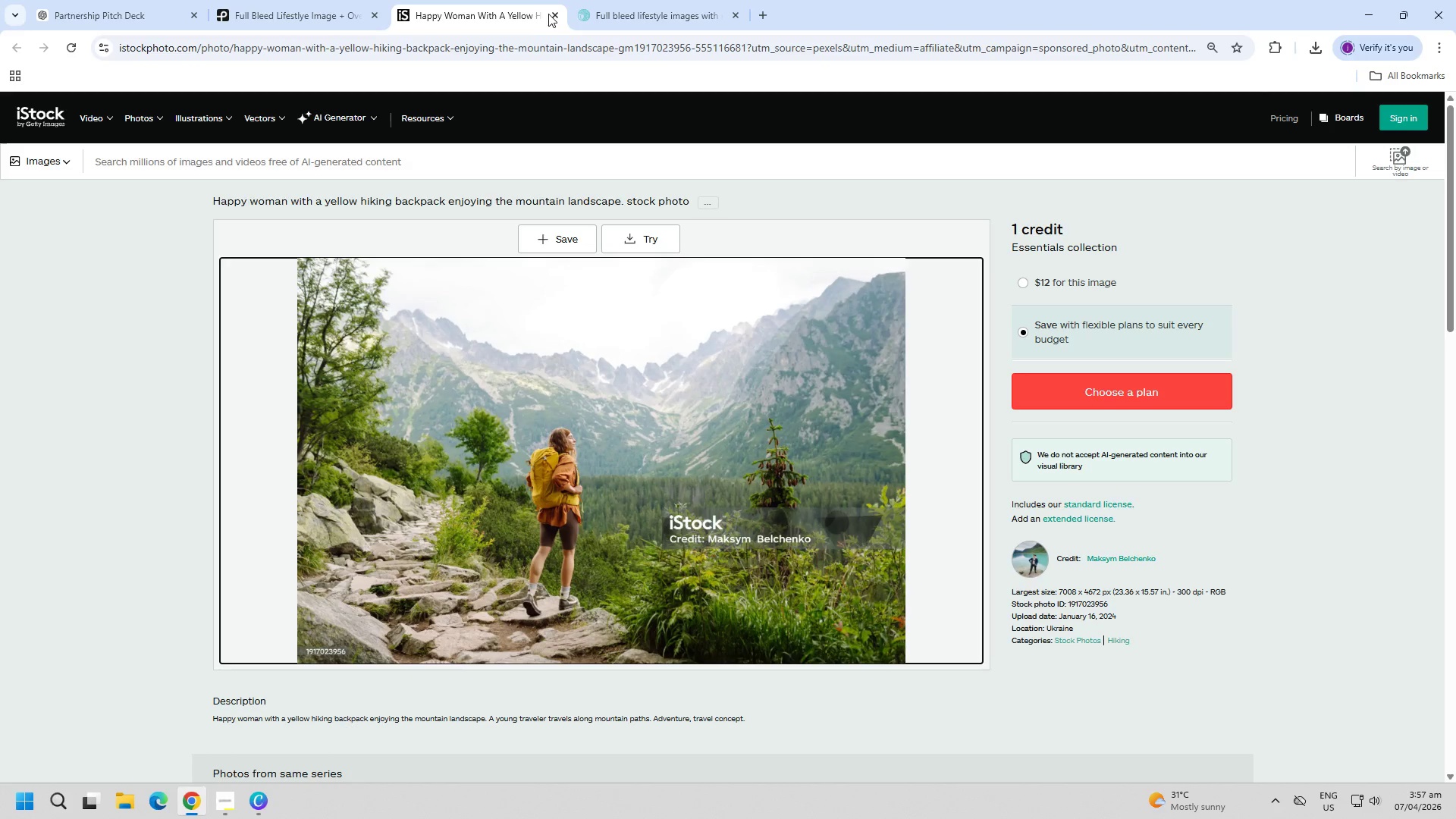 
double_click([551, 14])
 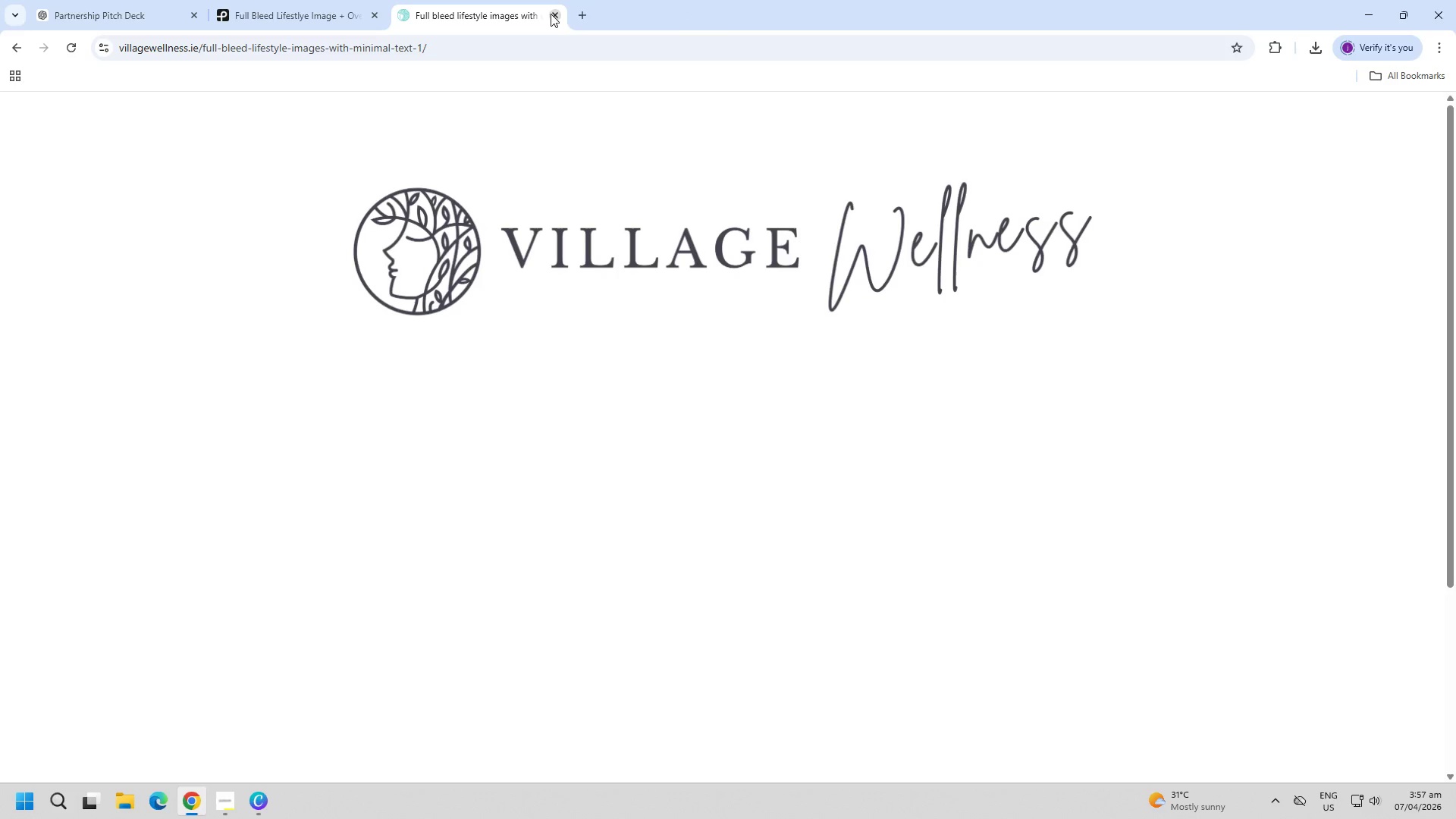 
triple_click([494, 0])
 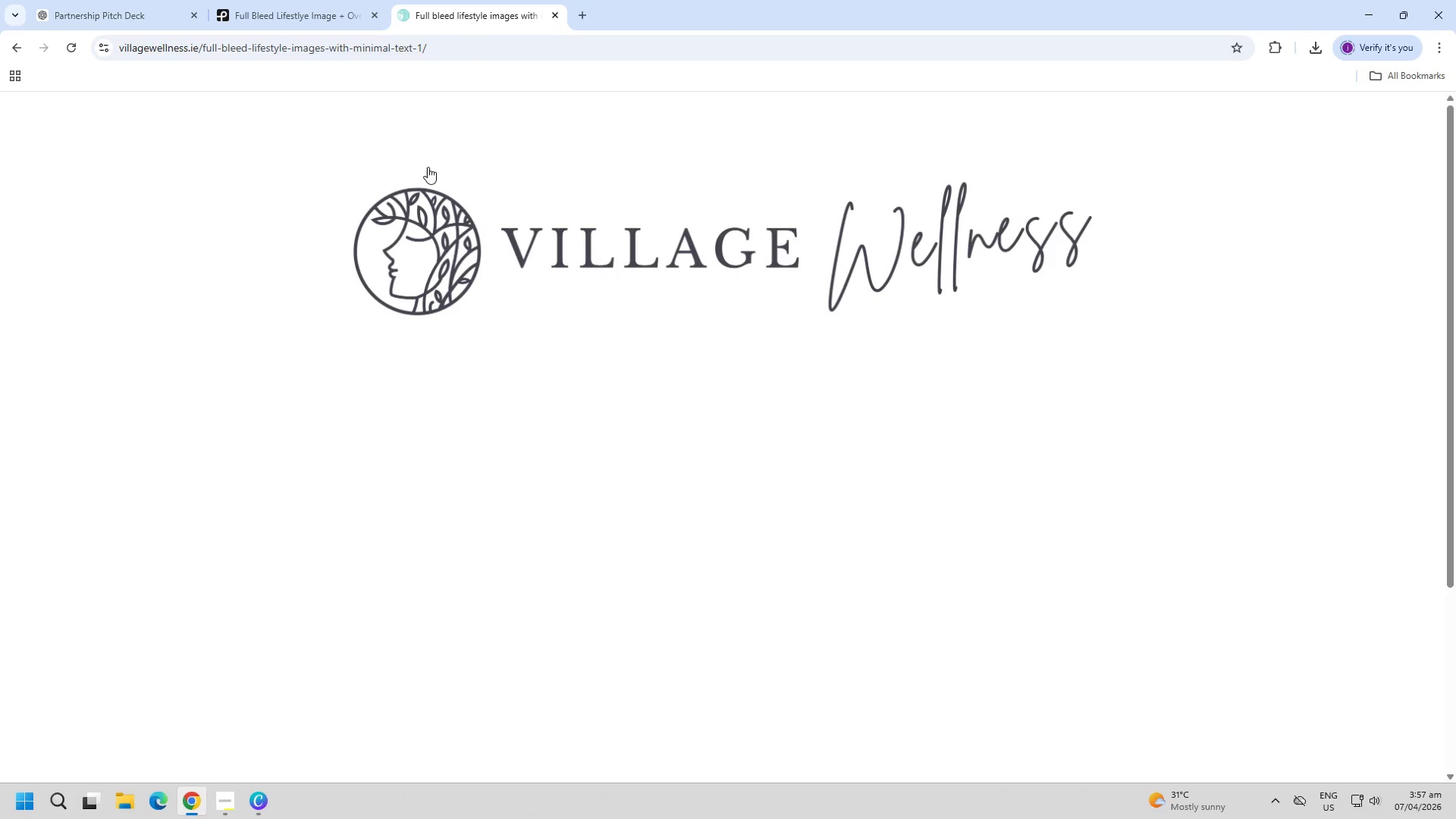 
left_click([518, 249])
 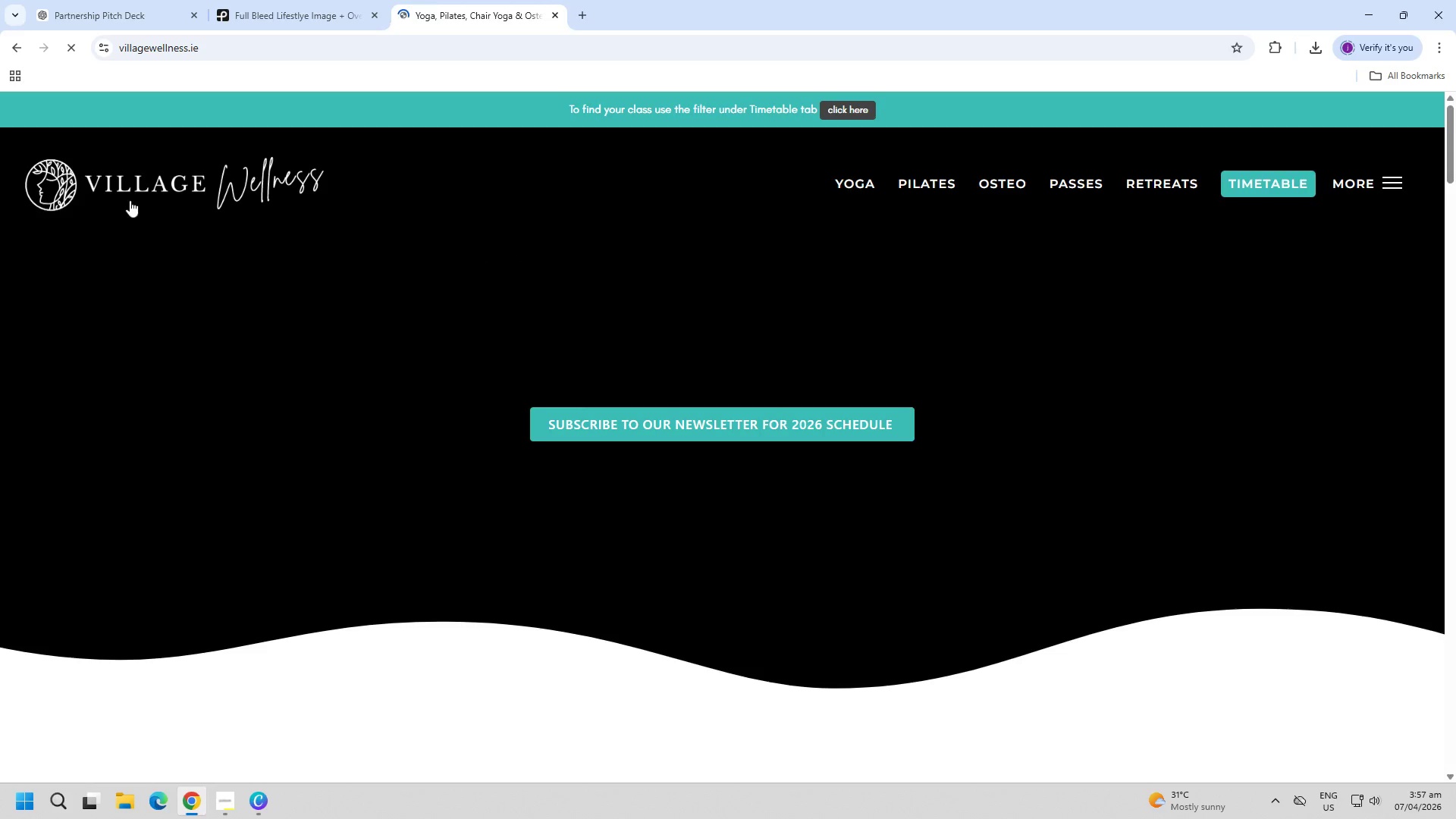 
scroll: coordinate [384, 435], scroll_direction: none, amount: 0.0
 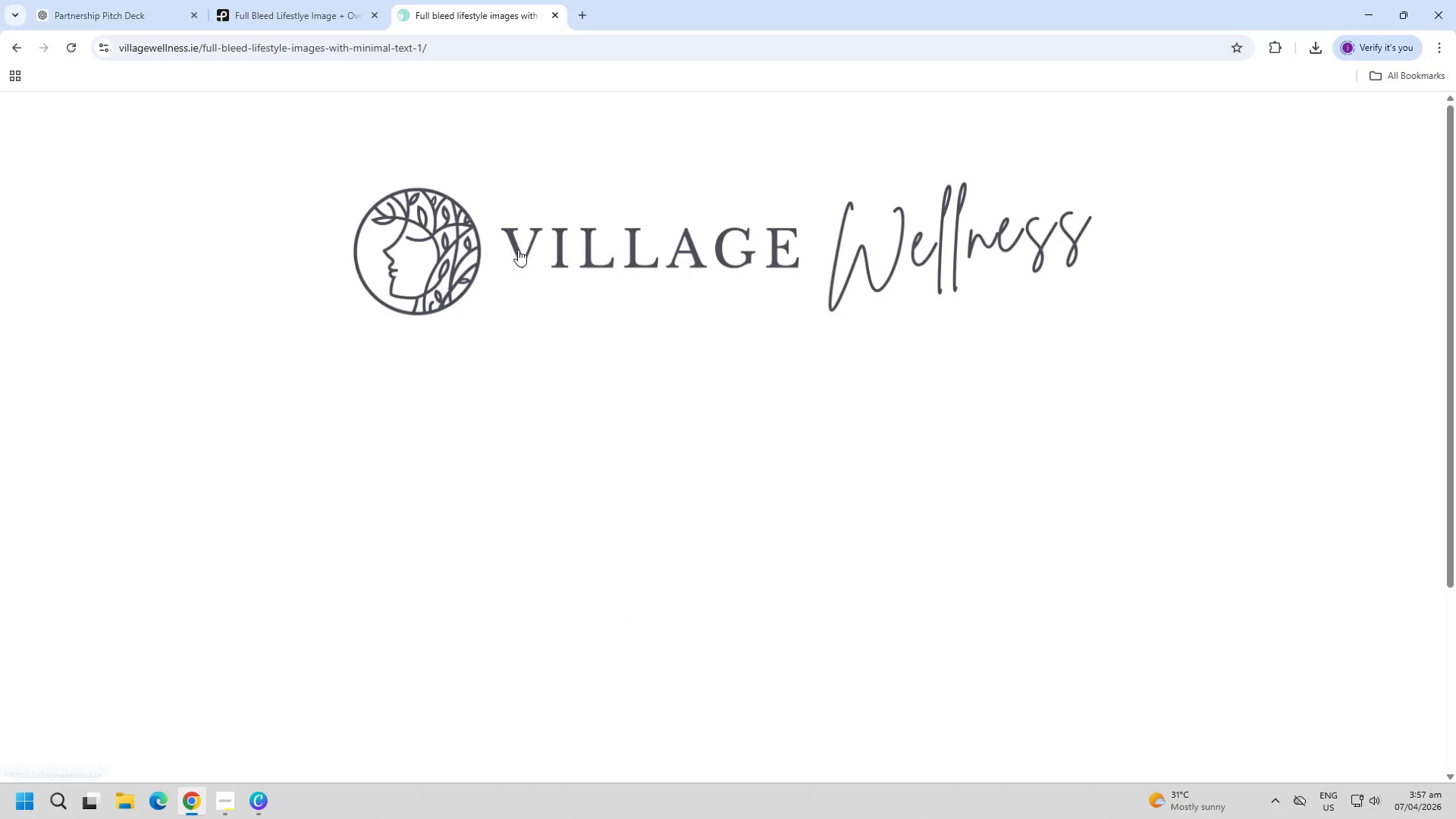 
scroll: coordinate [315, 505], scroll_direction: down, amount: 4.0
 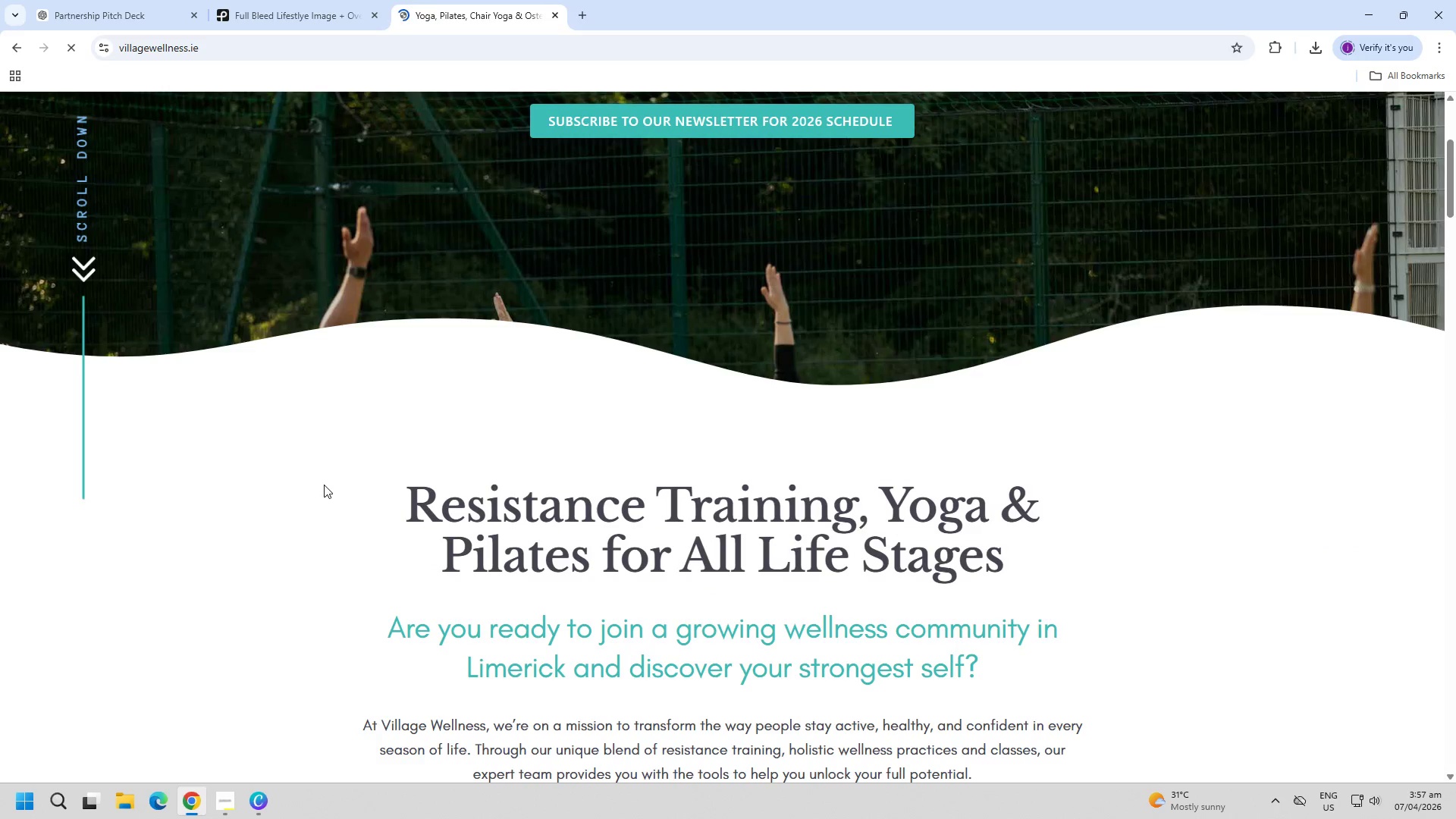 
scroll: coordinate [321, 493], scroll_direction: up, amount: 3.0
 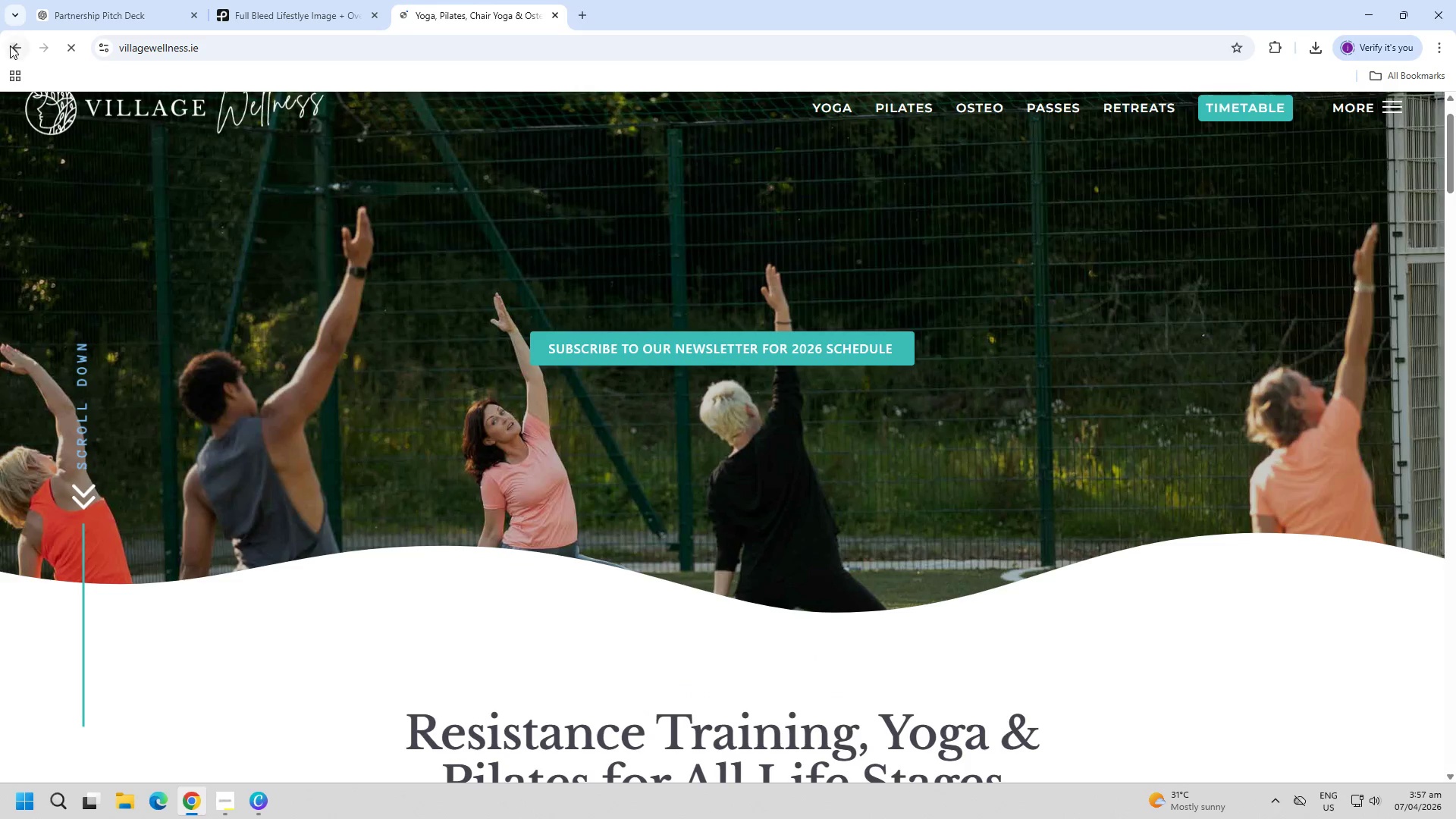 
double_click([8, 48])
 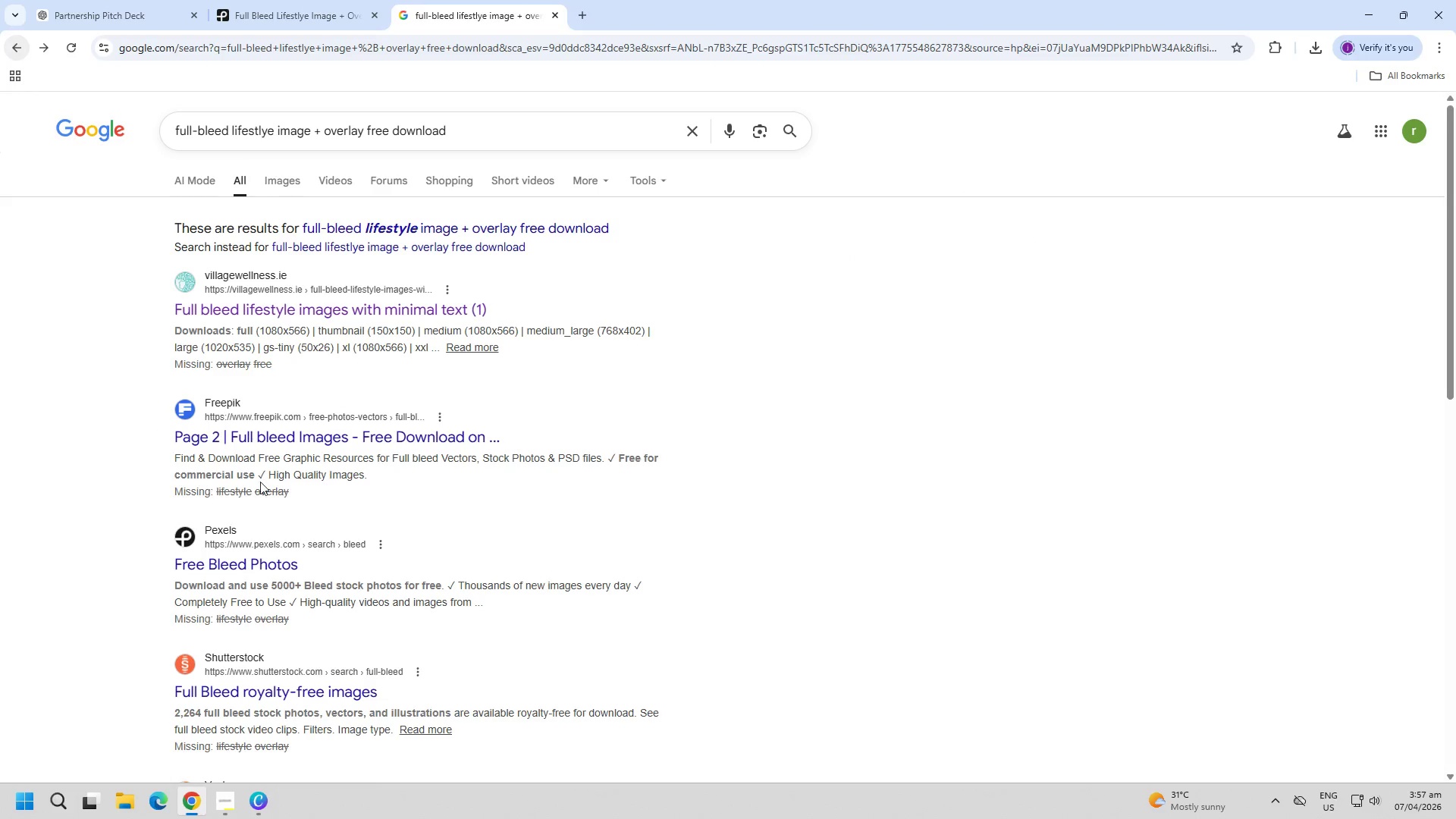 
left_click([293, 442])
 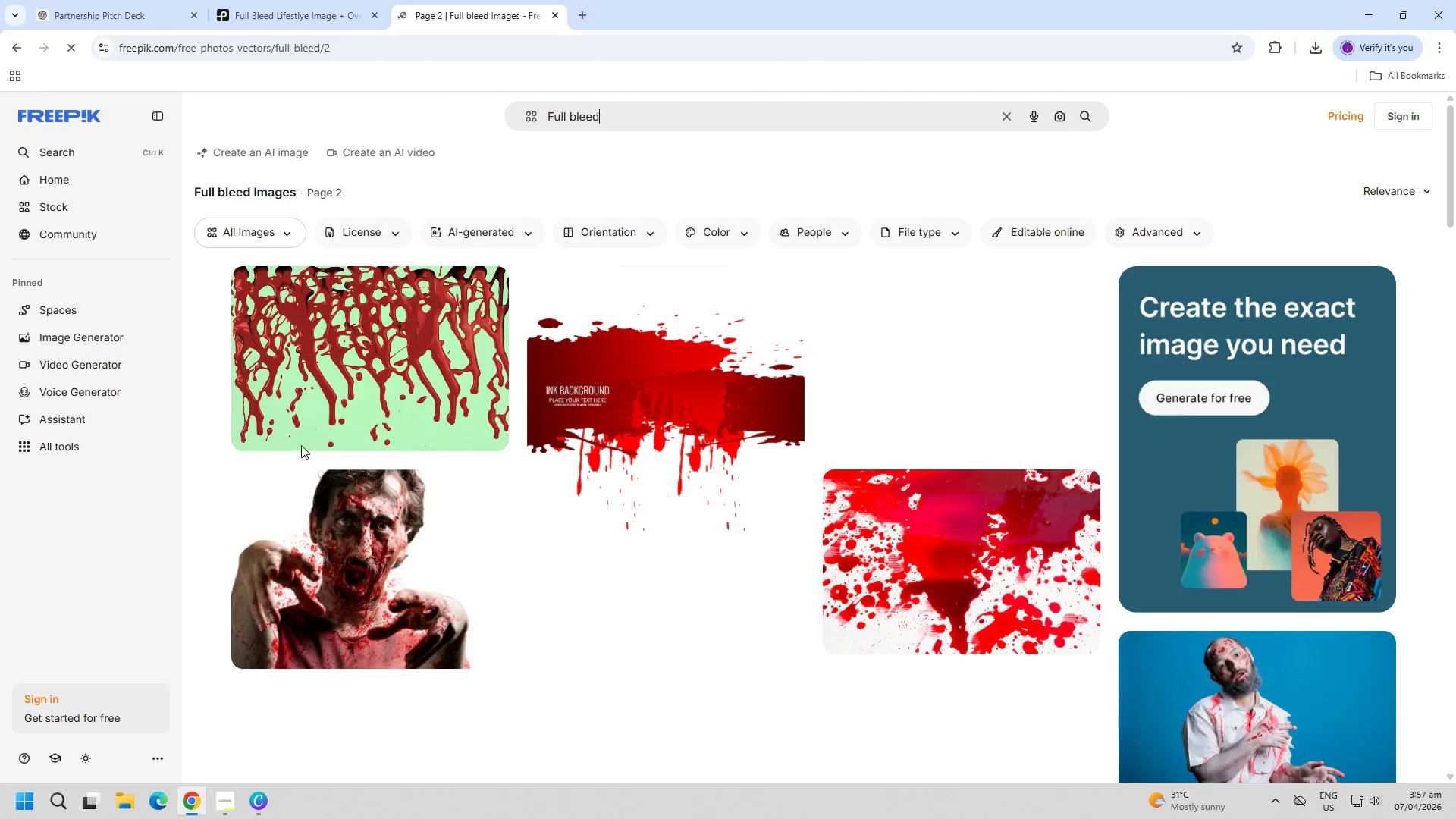 
scroll: coordinate [281, 603], scroll_direction: down, amount: 15.0
 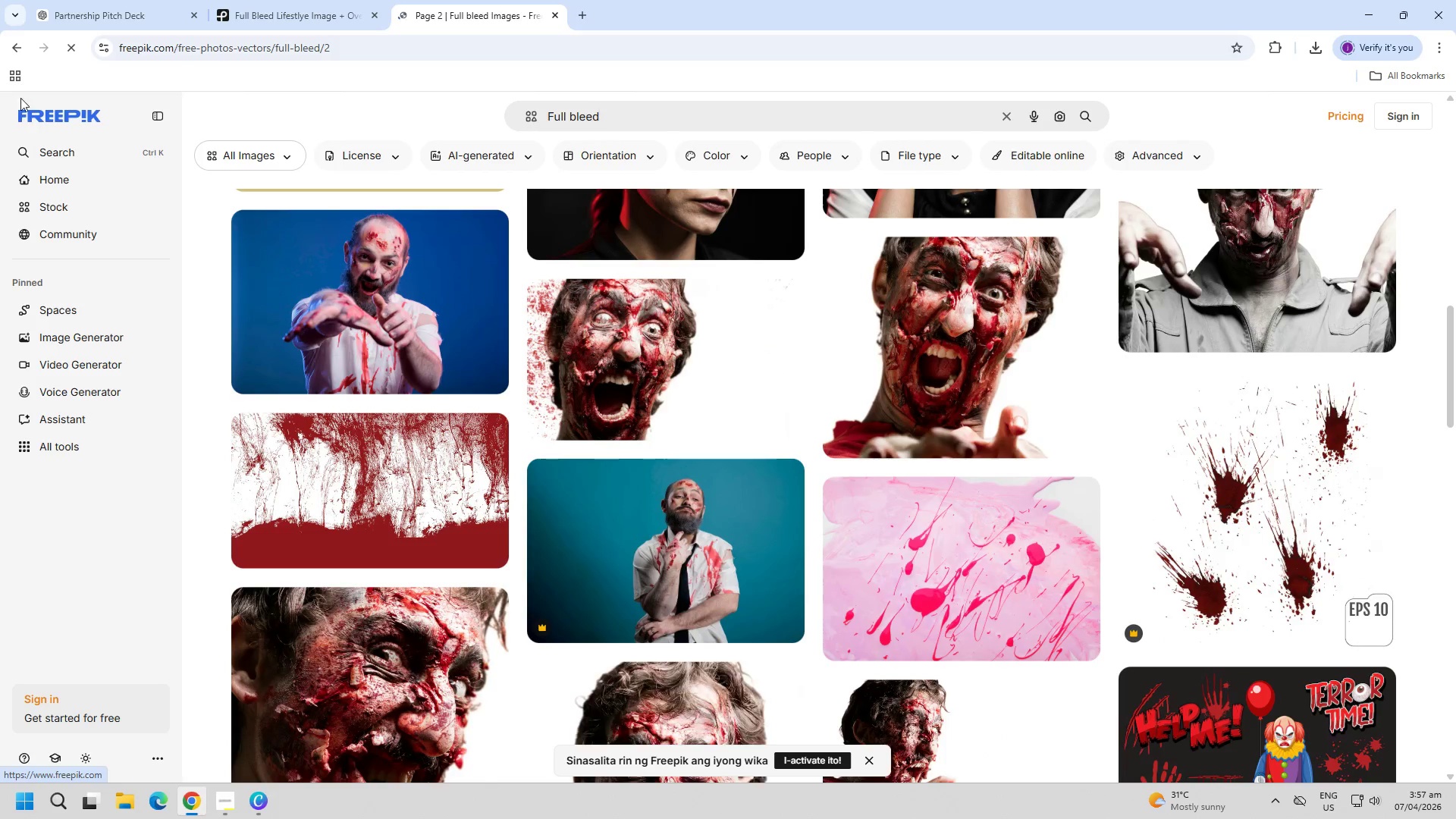 
left_click([19, 52])
 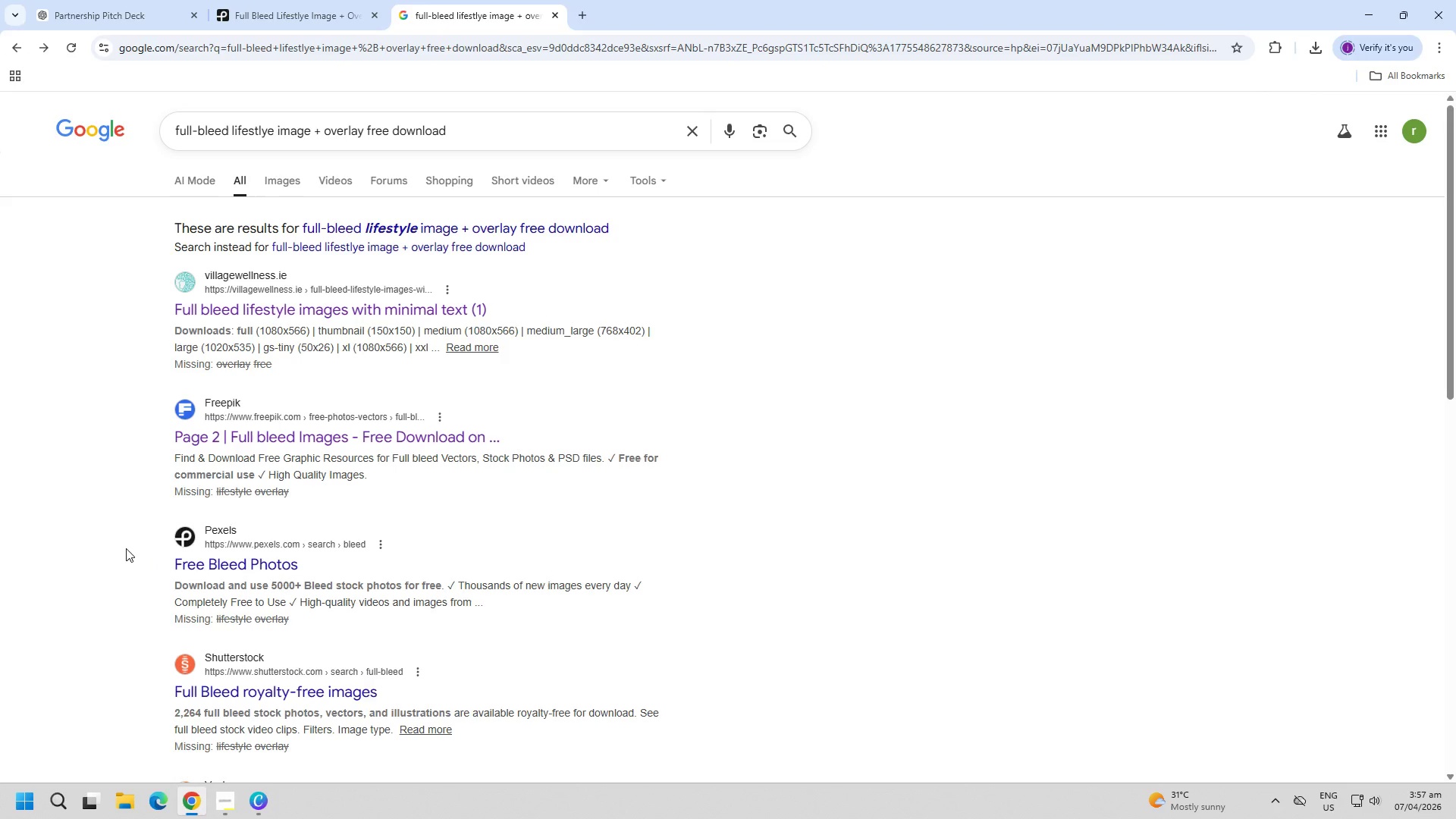 
scroll: coordinate [126, 548], scroll_direction: down, amount: 4.0
 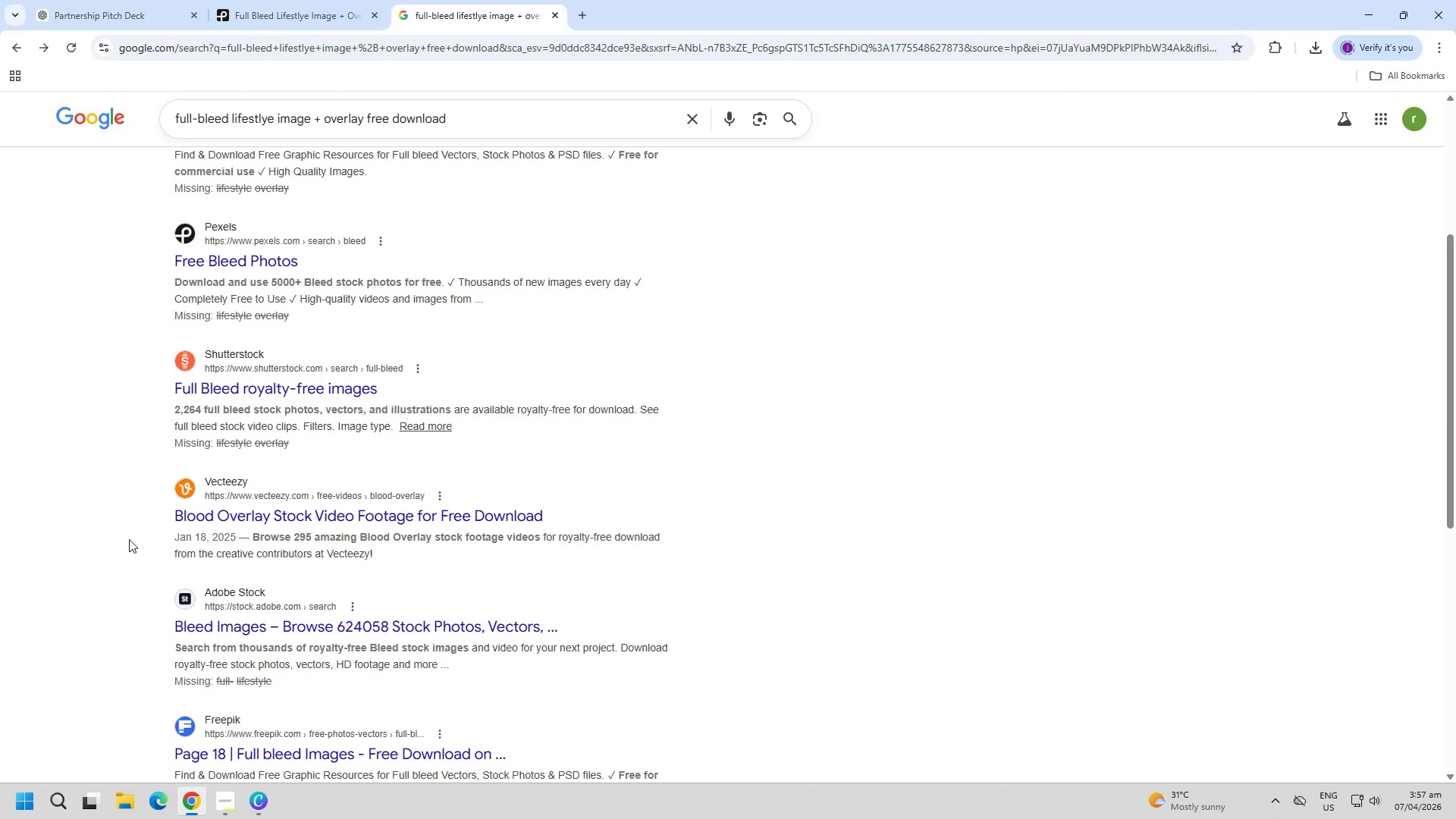 
left_click([300, 384])
 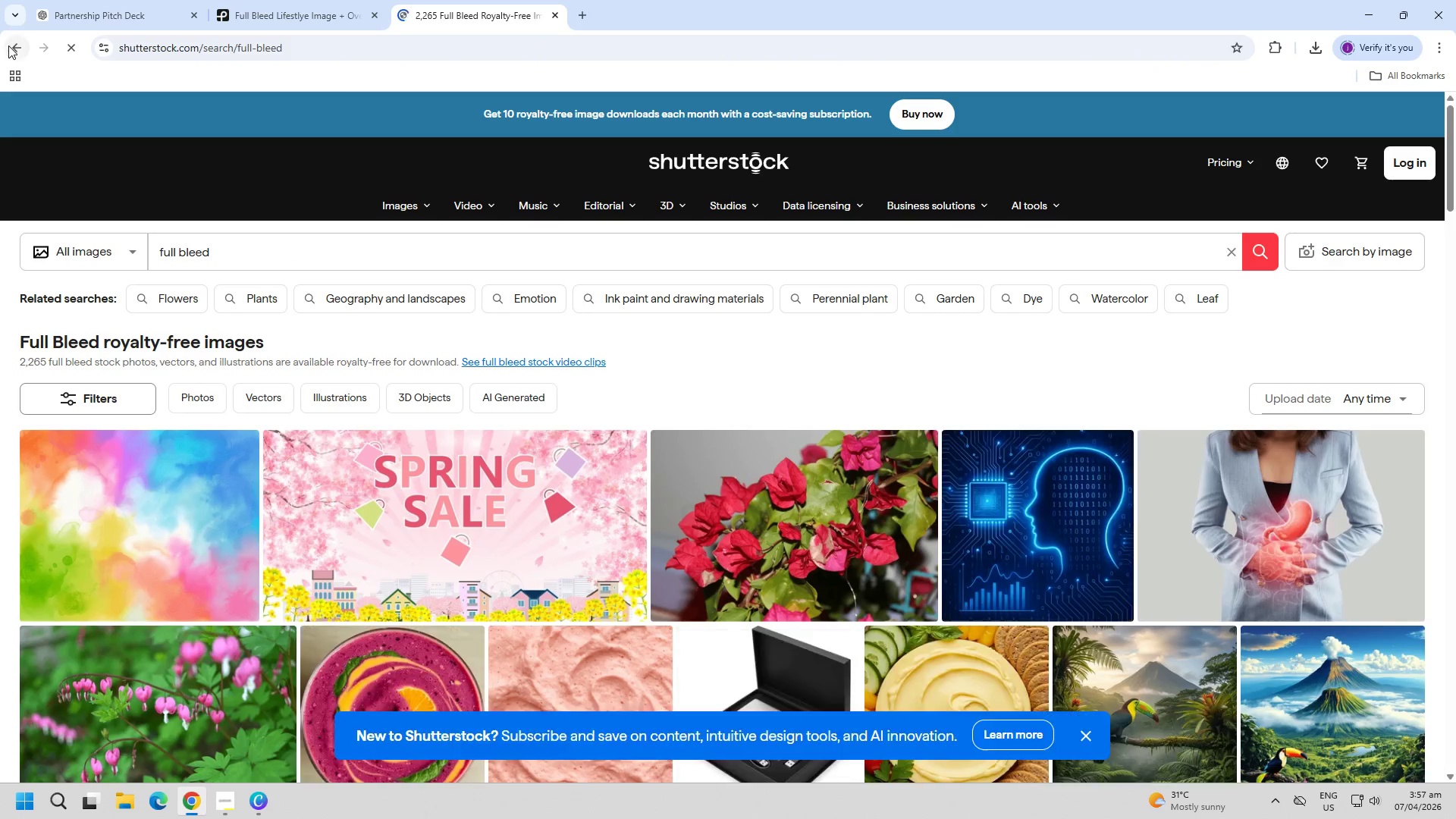 
left_click([8, 46])
 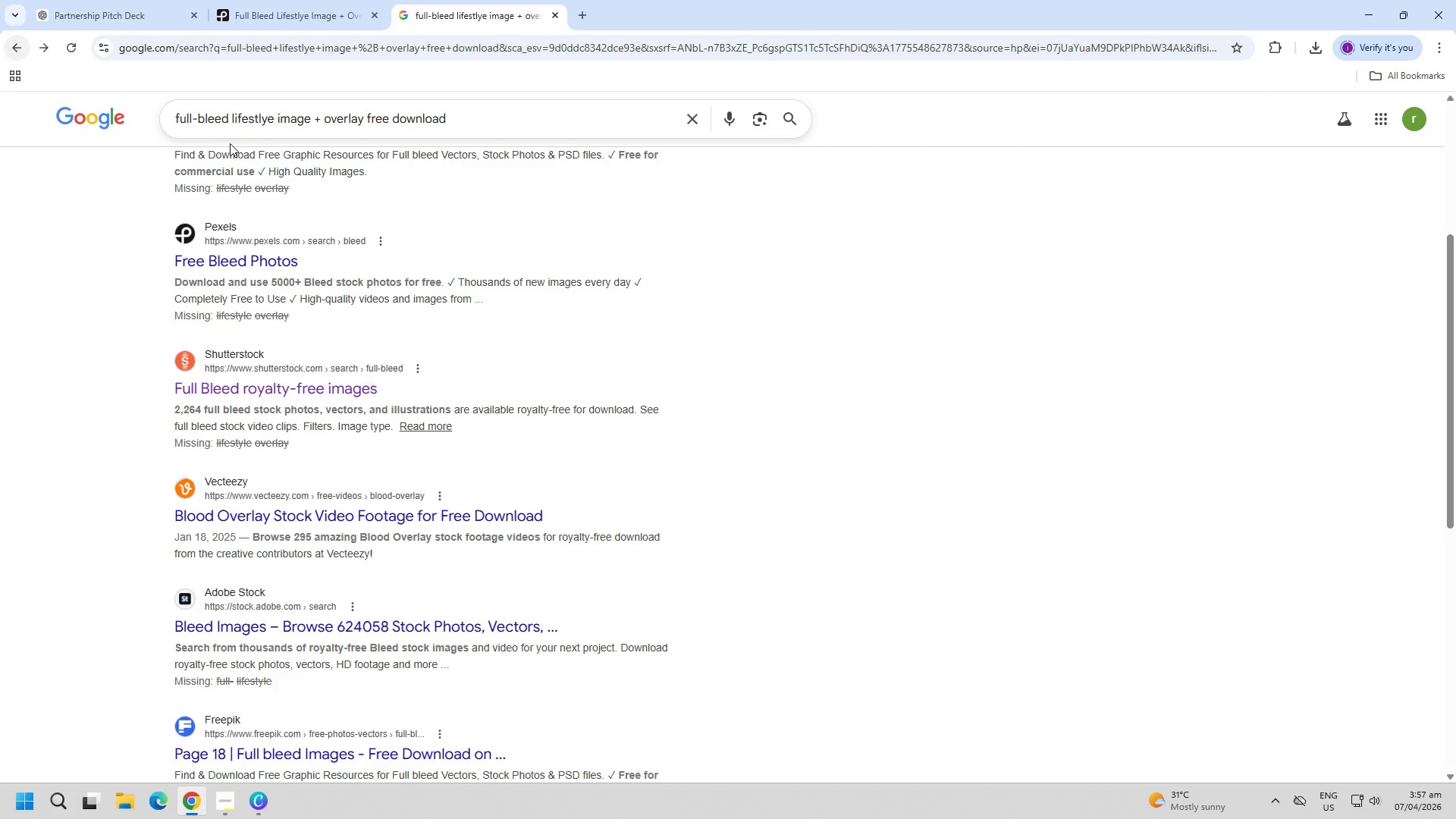 
left_click([288, 171])
 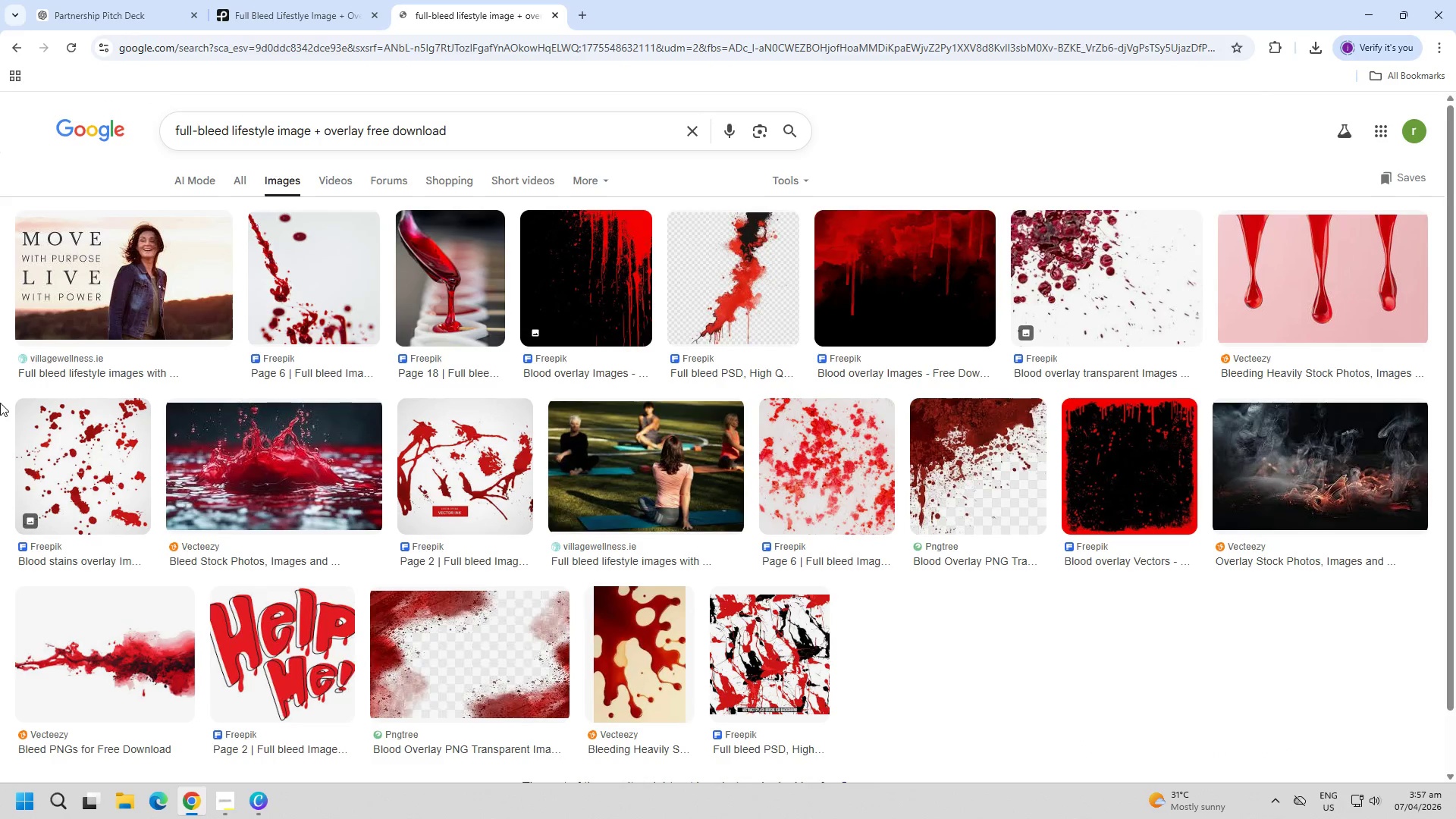 
scroll: coordinate [283, 331], scroll_direction: up, amount: 12.0
 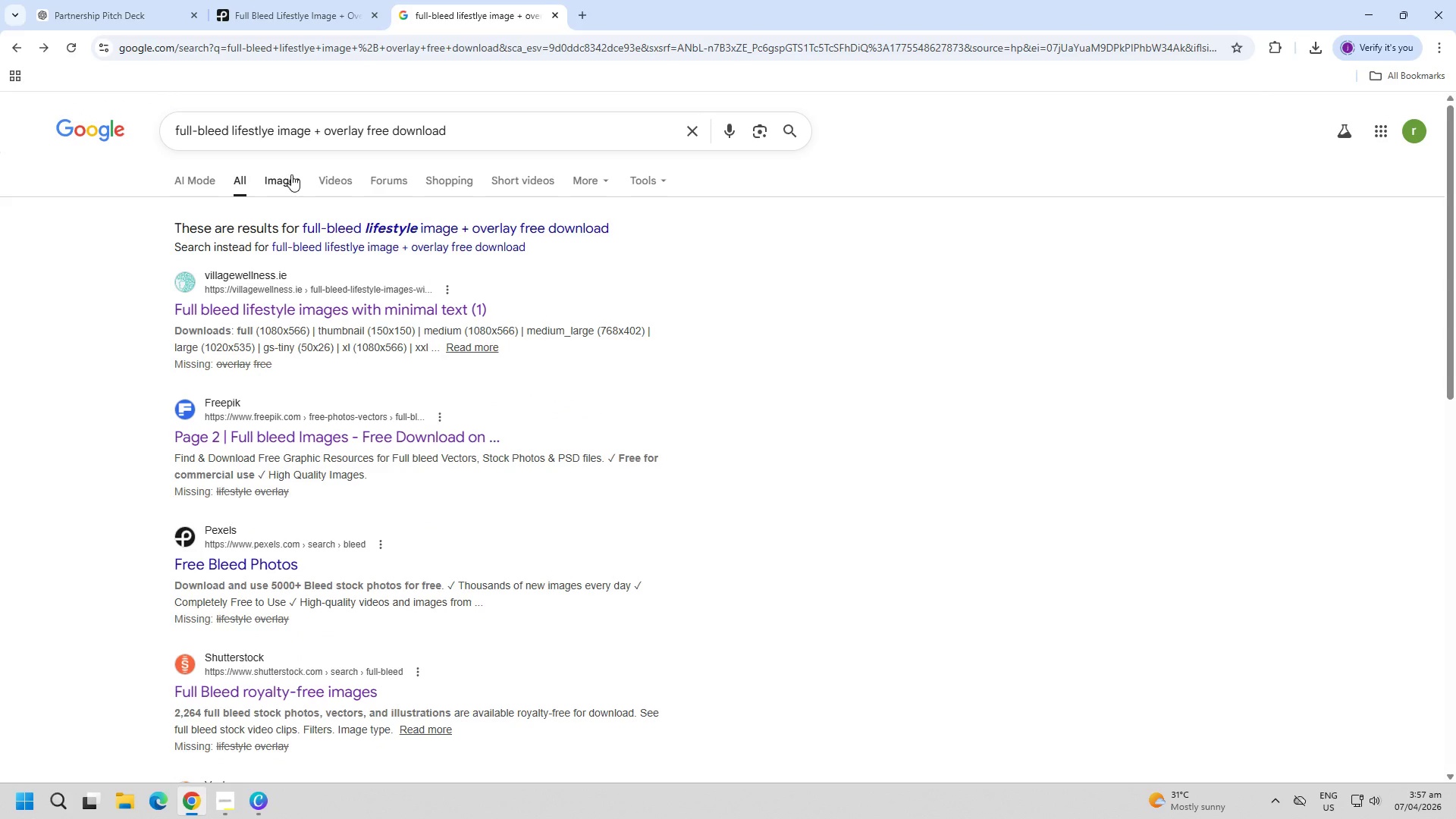 
scroll: coordinate [0, 403], scroll_direction: down, amount: 4.0
 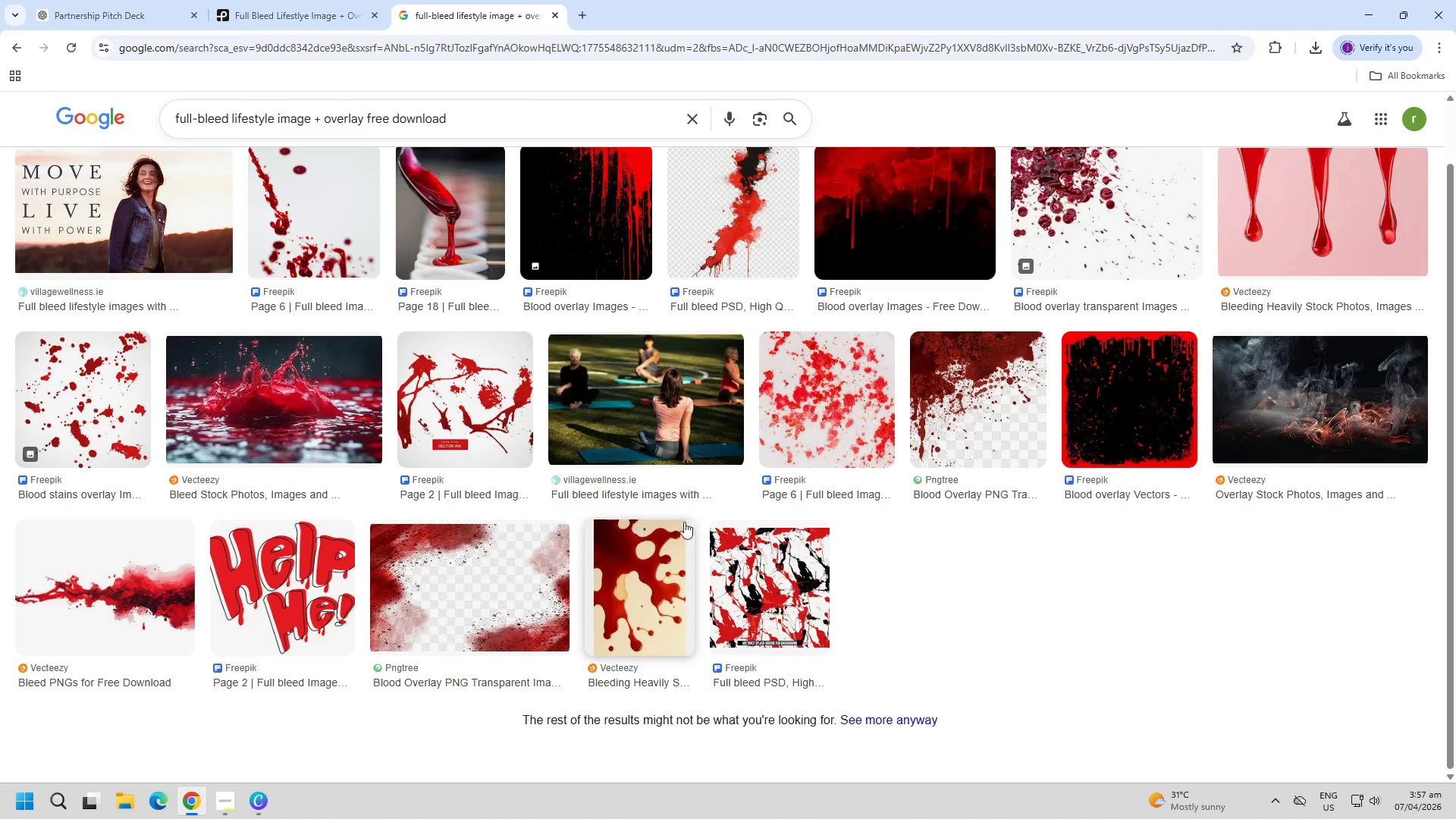 
scroll: coordinate [937, 576], scroll_direction: up, amount: 3.0
 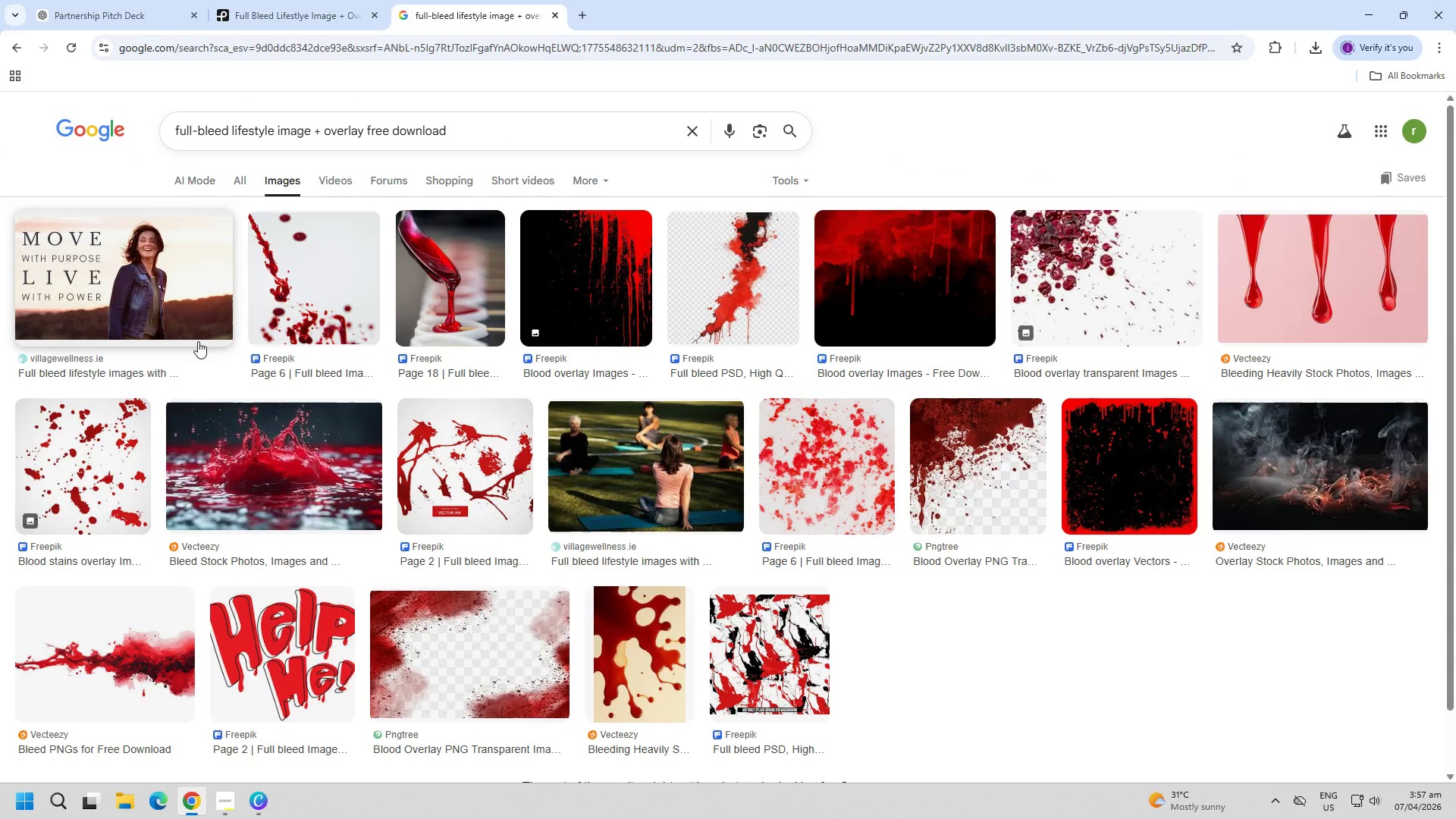 
left_click([181, 292])
 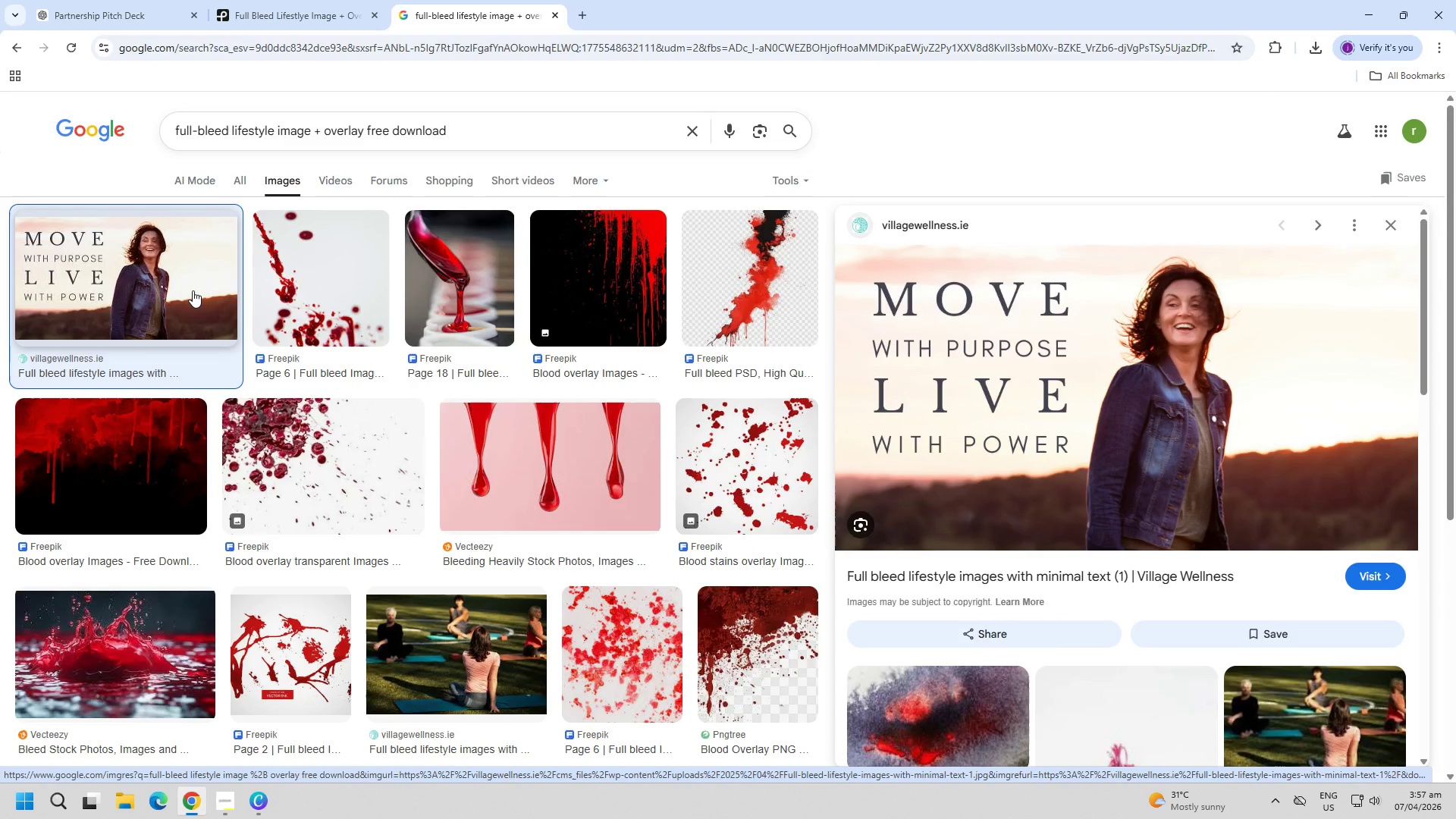 
scroll: coordinate [921, 605], scroll_direction: down, amount: 5.0
 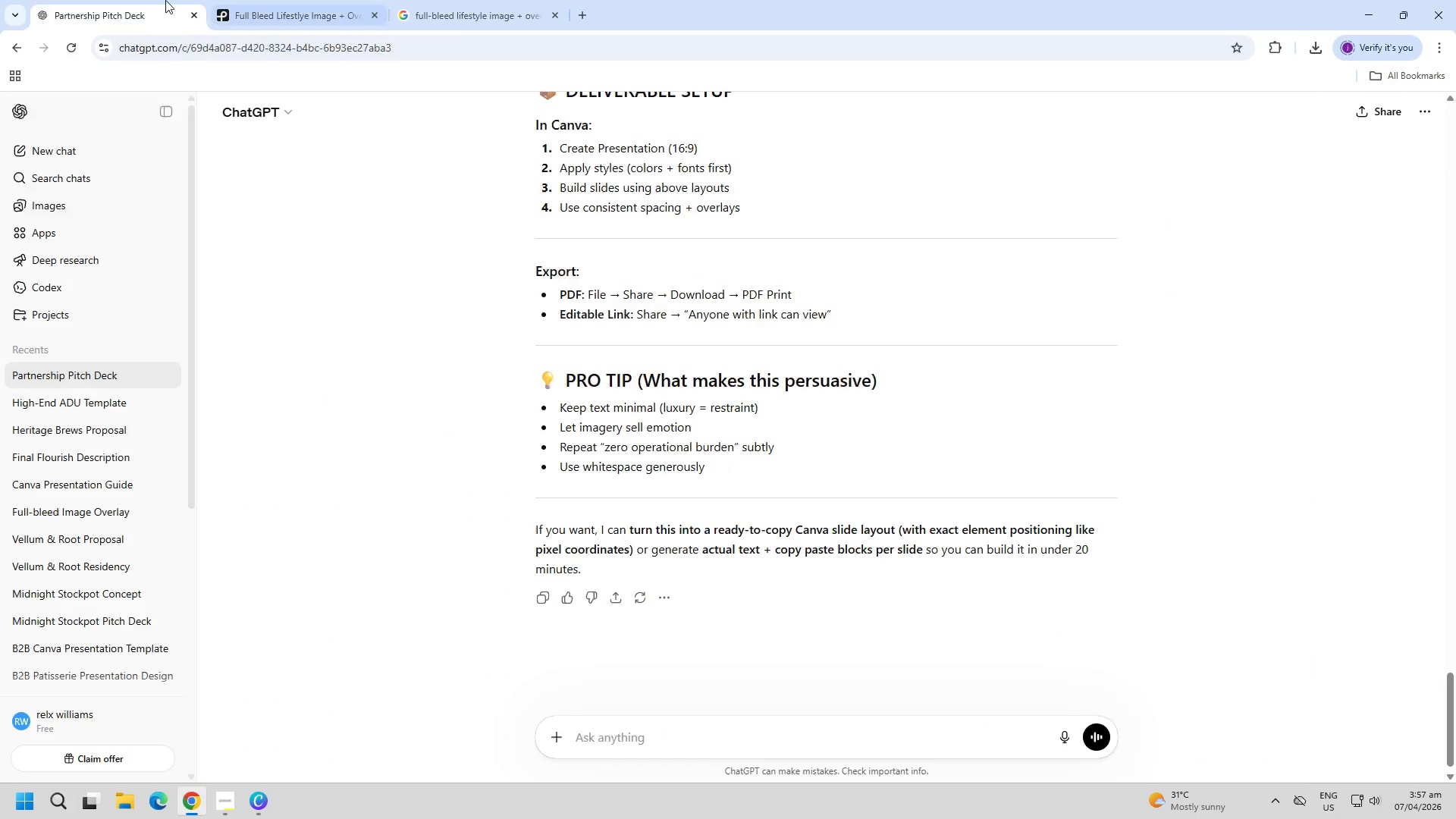 
left_click([300, 0])
 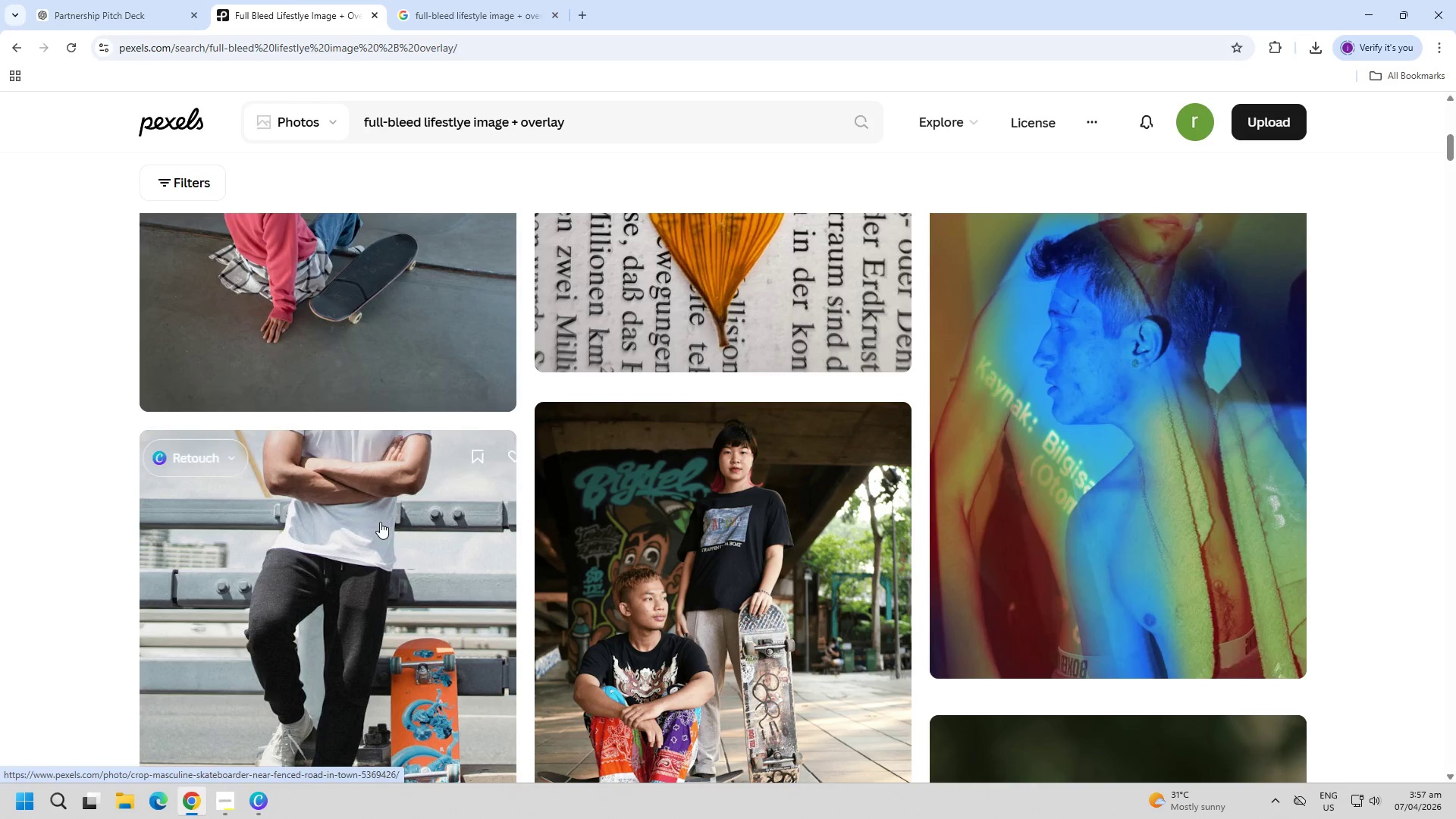 
scroll: coordinate [343, 382], scroll_direction: up, amount: 5.0
 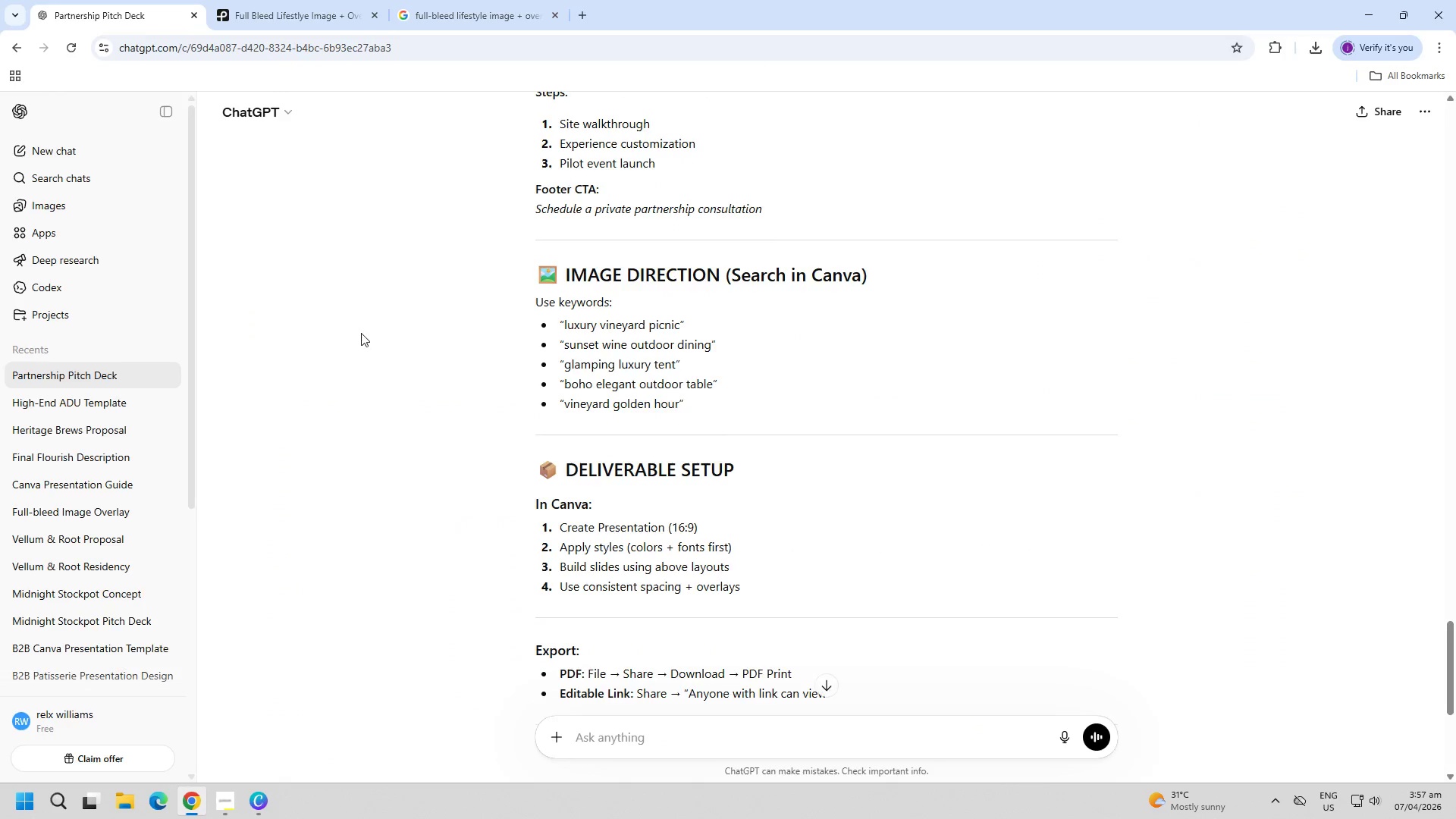 
scroll: coordinate [438, 482], scroll_direction: down, amount: 87.0
 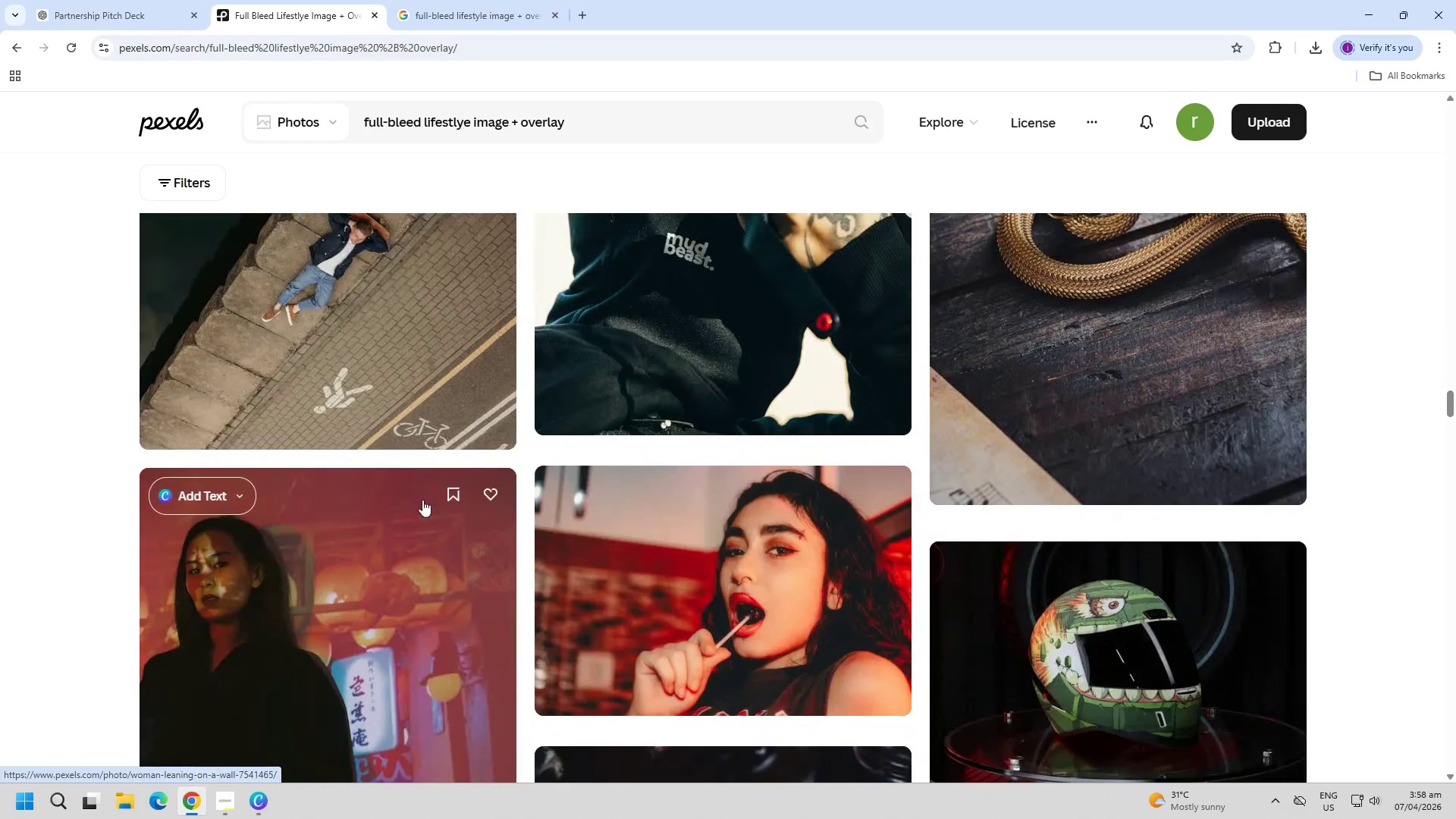 
scroll: coordinate [380, 590], scroll_direction: down, amount: 21.0
 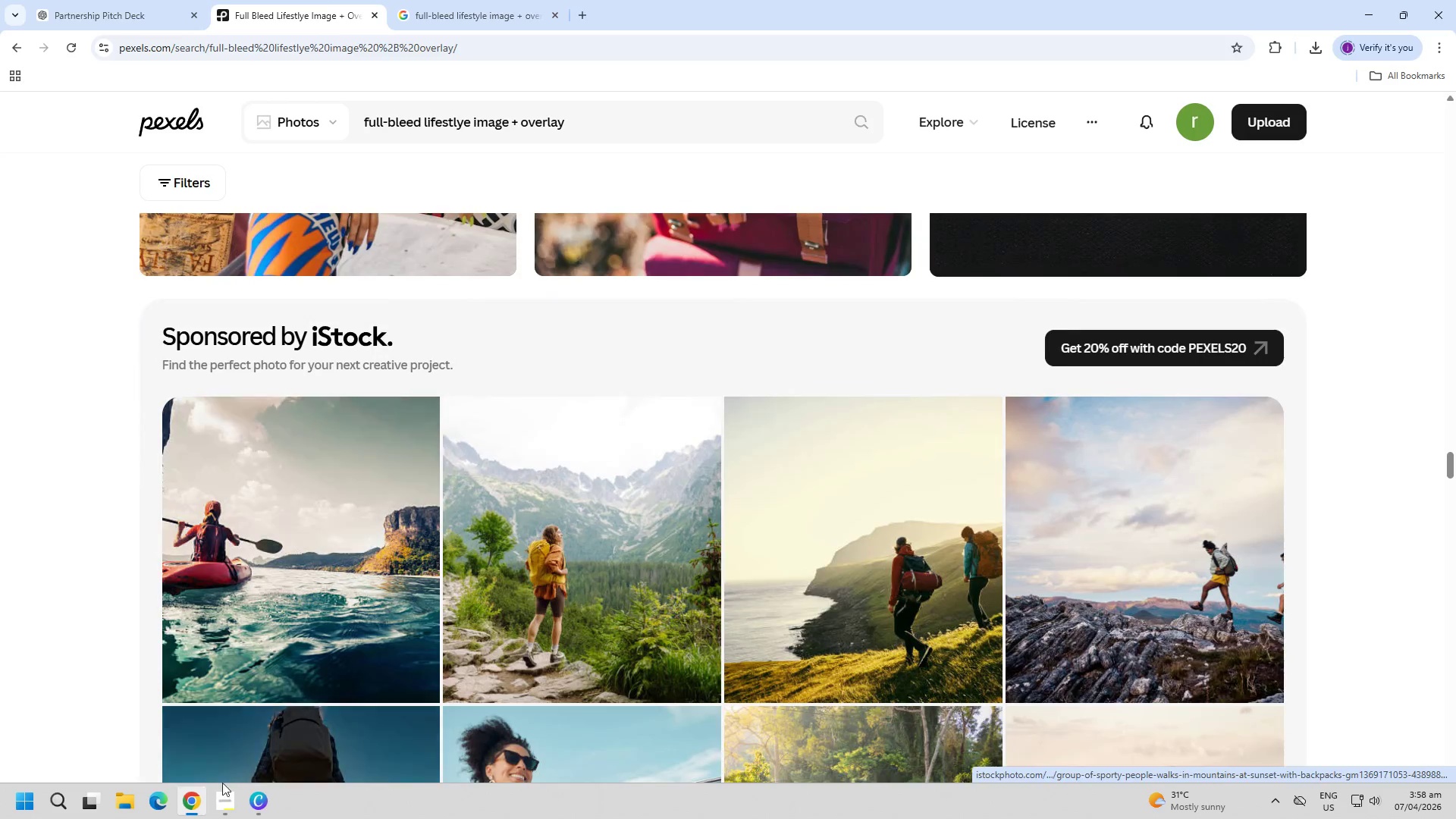 
left_click([262, 802])
 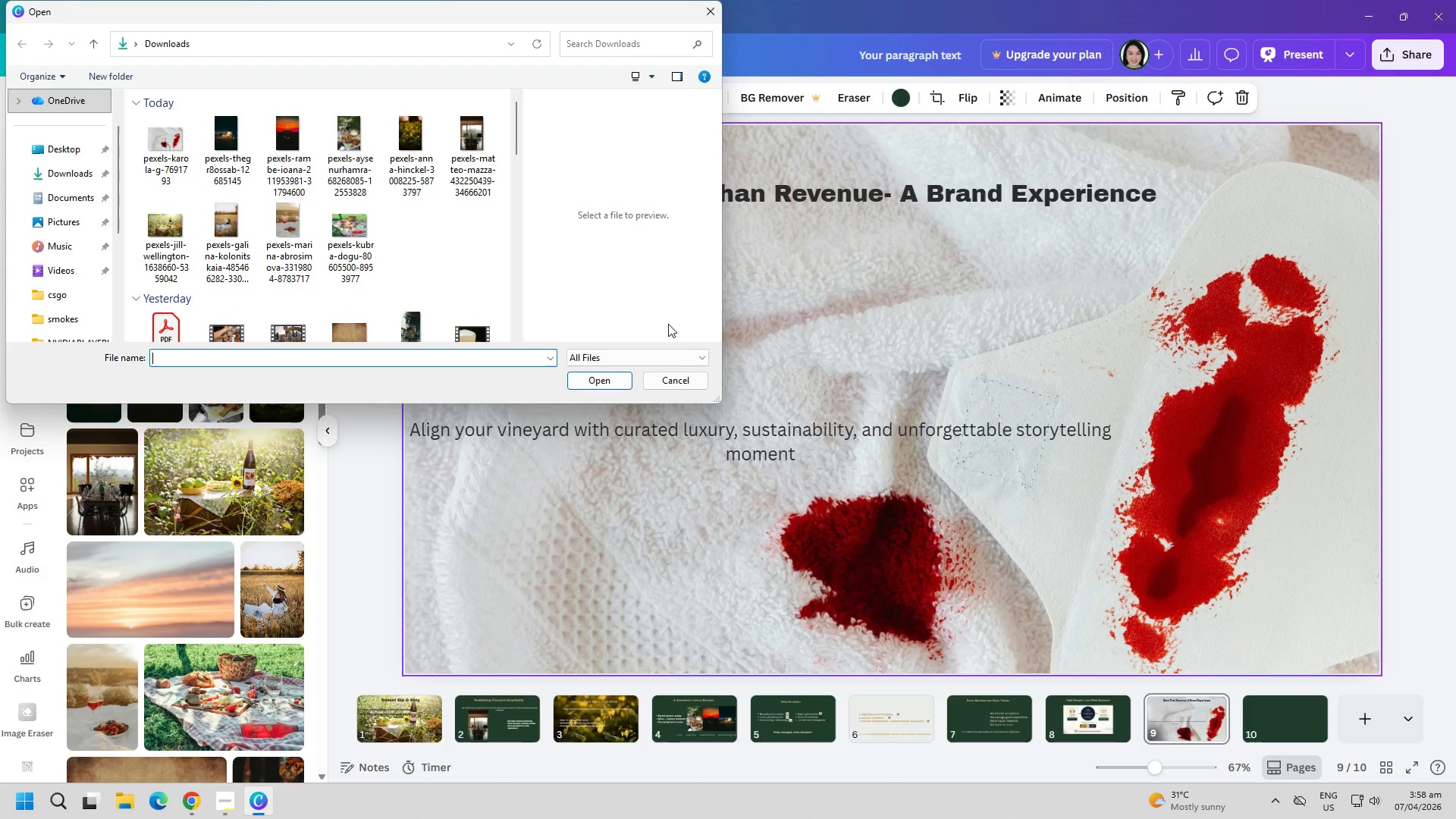 
left_click([682, 380])
 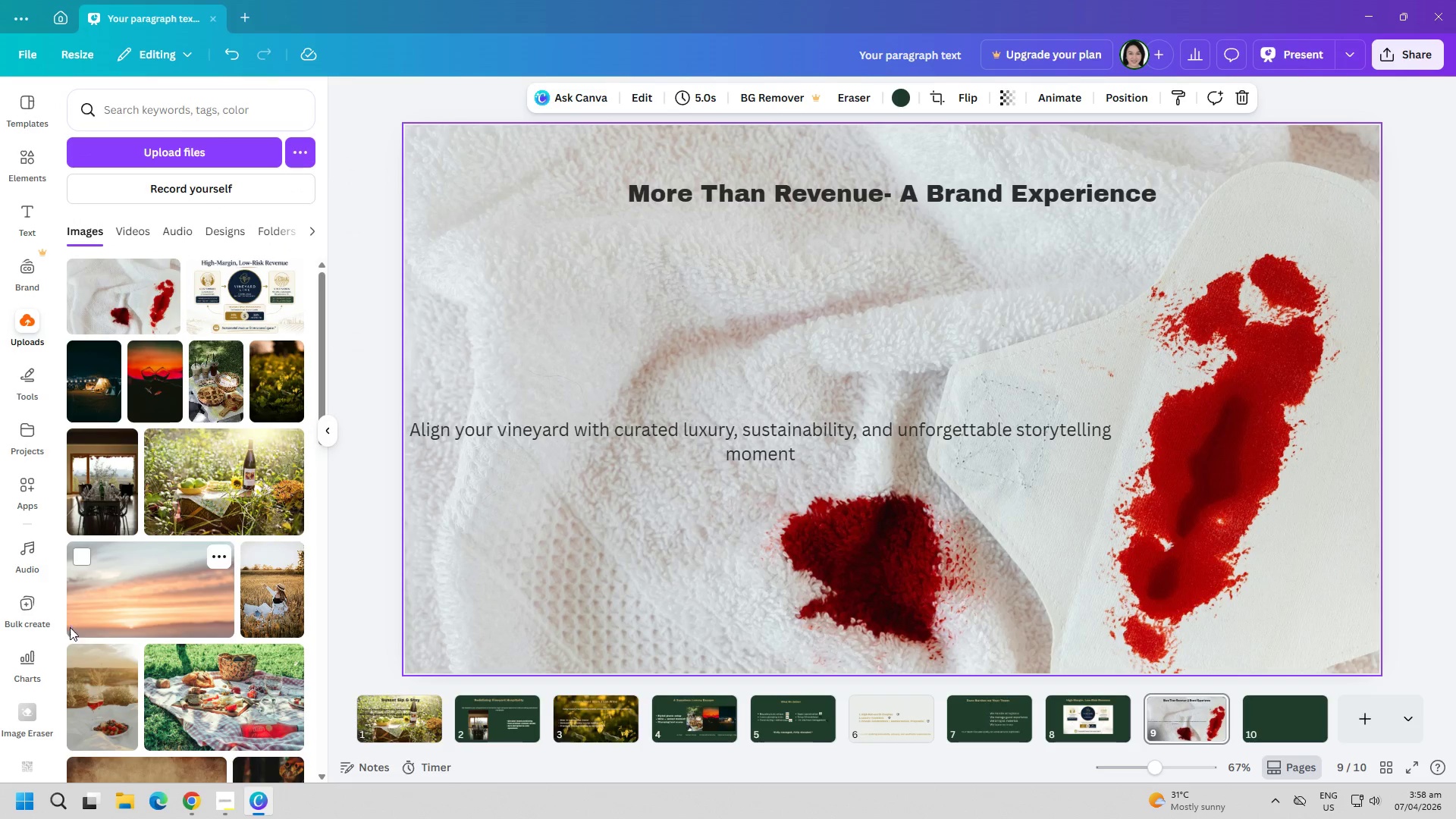 
scroll: coordinate [48, 658], scroll_direction: down, amount: 8.0
 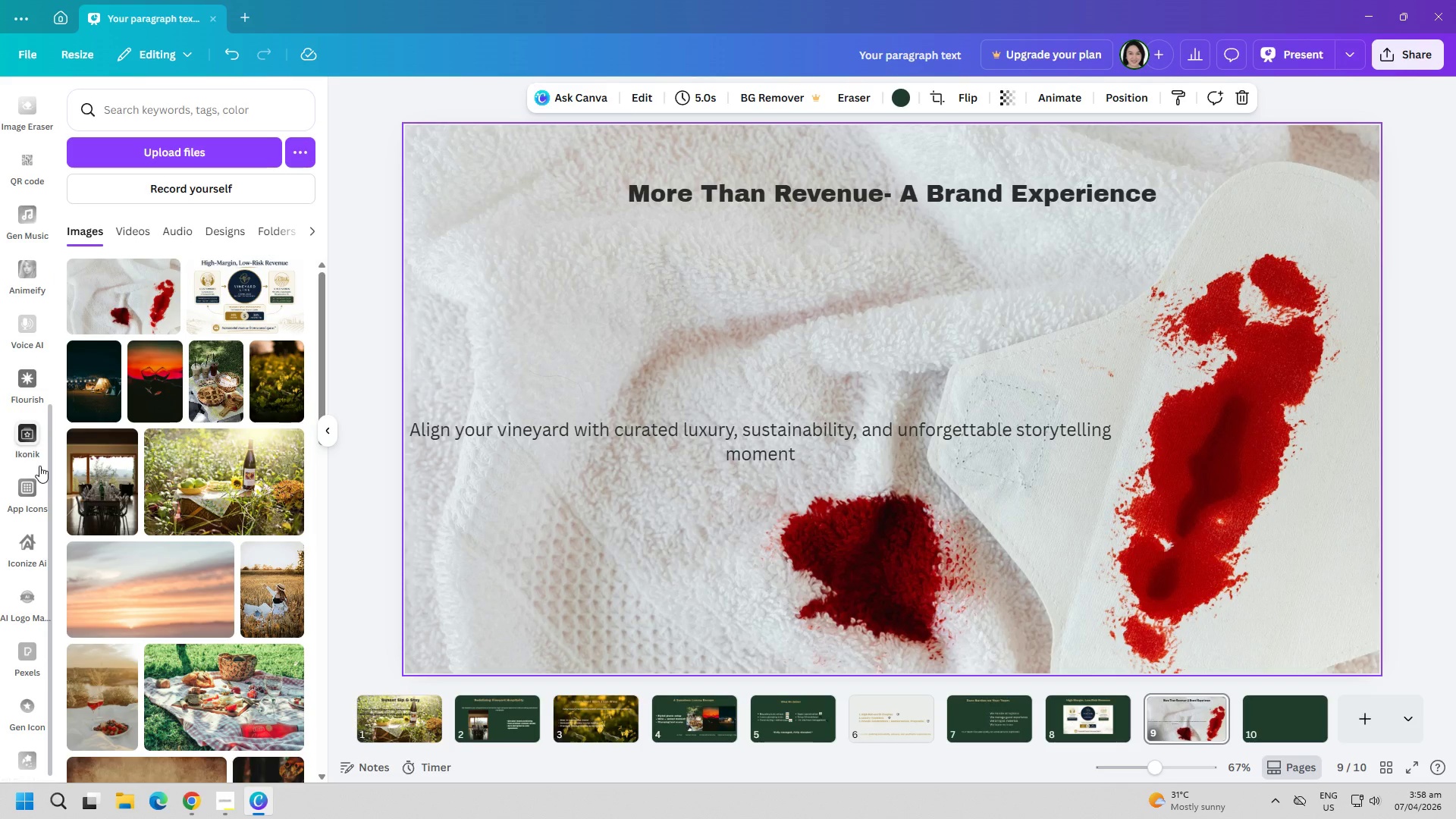 
left_click([30, 663])
 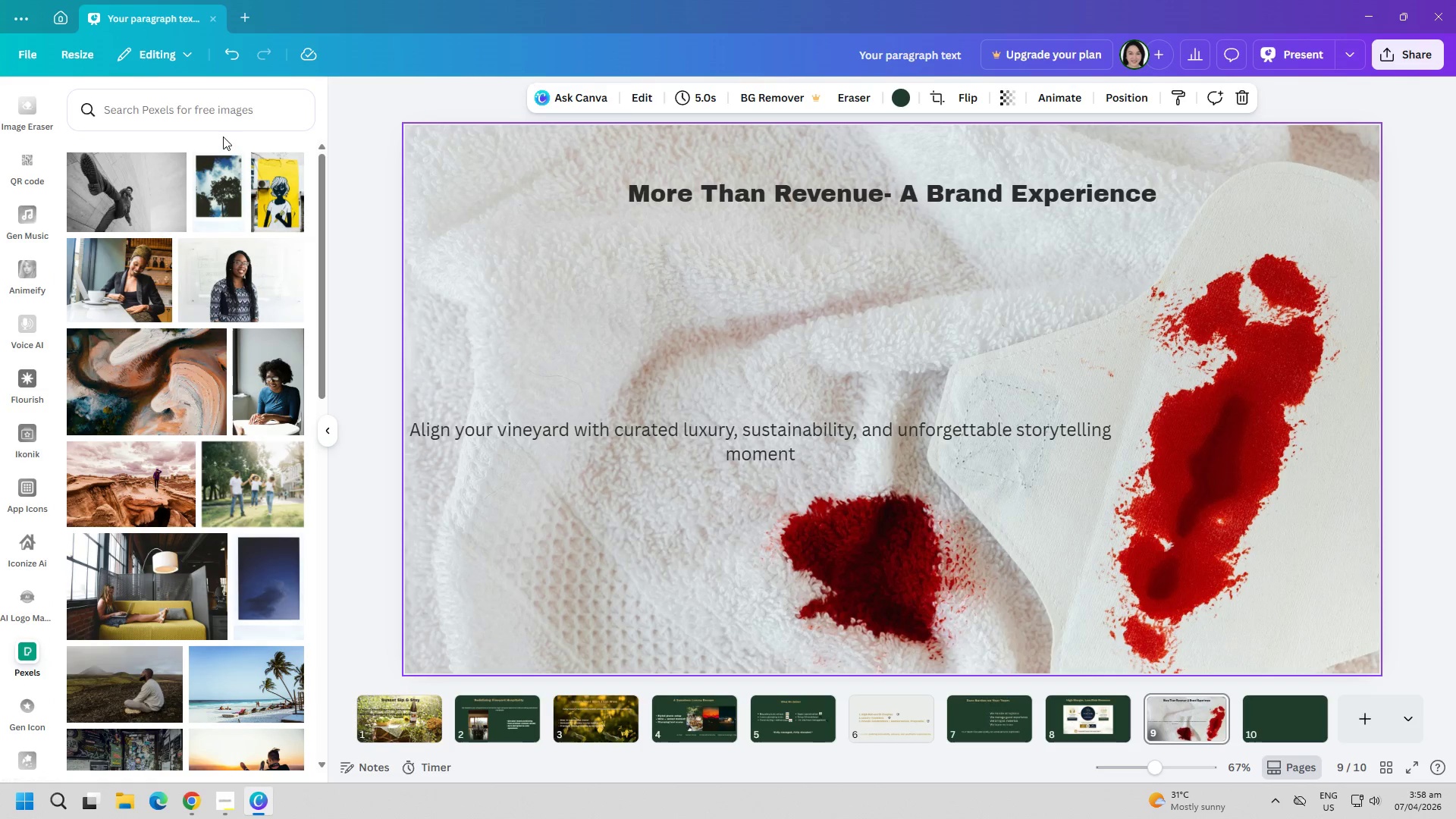 
left_click([237, 116])
 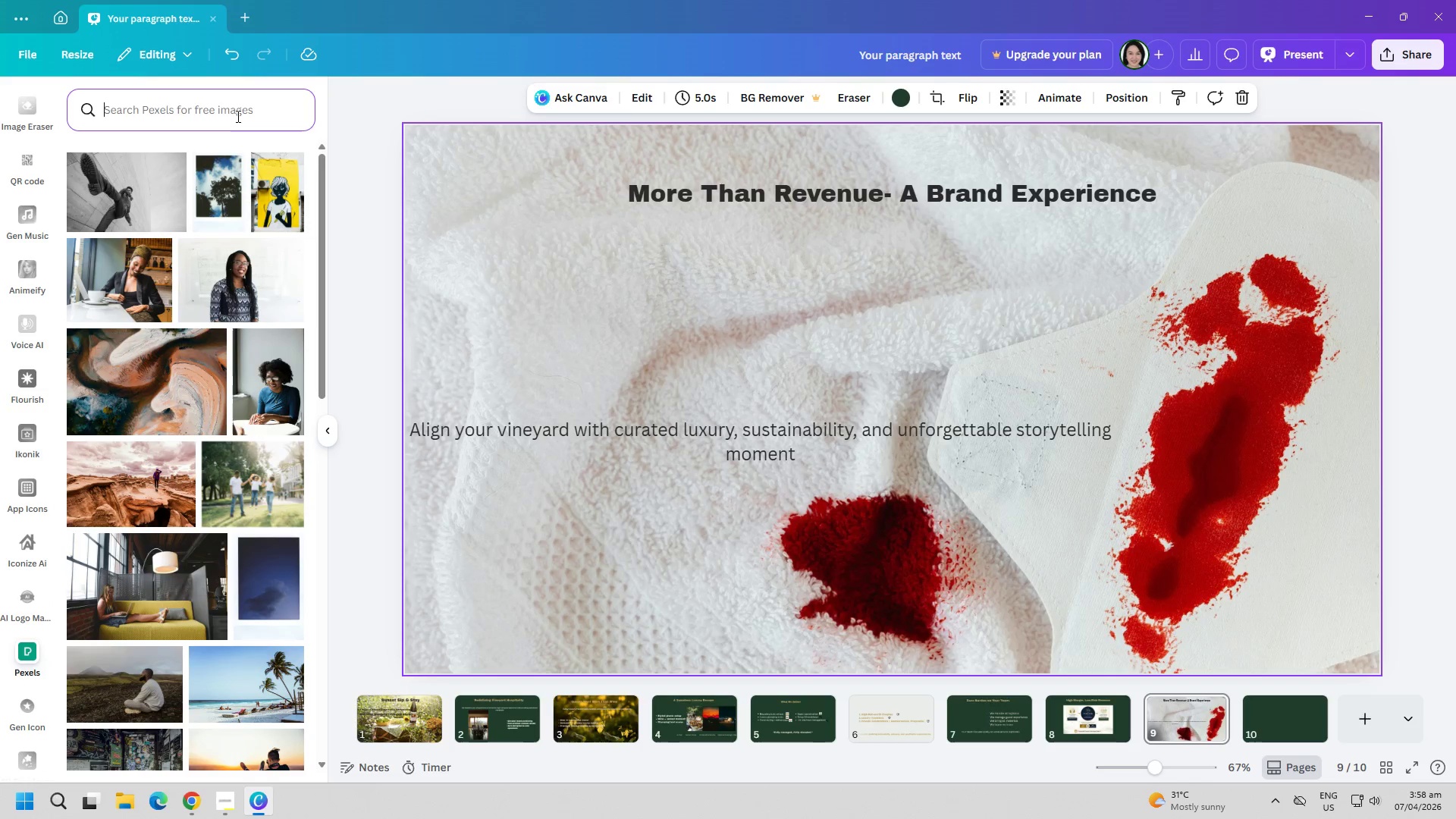 
key(Control+ControlLeft)
 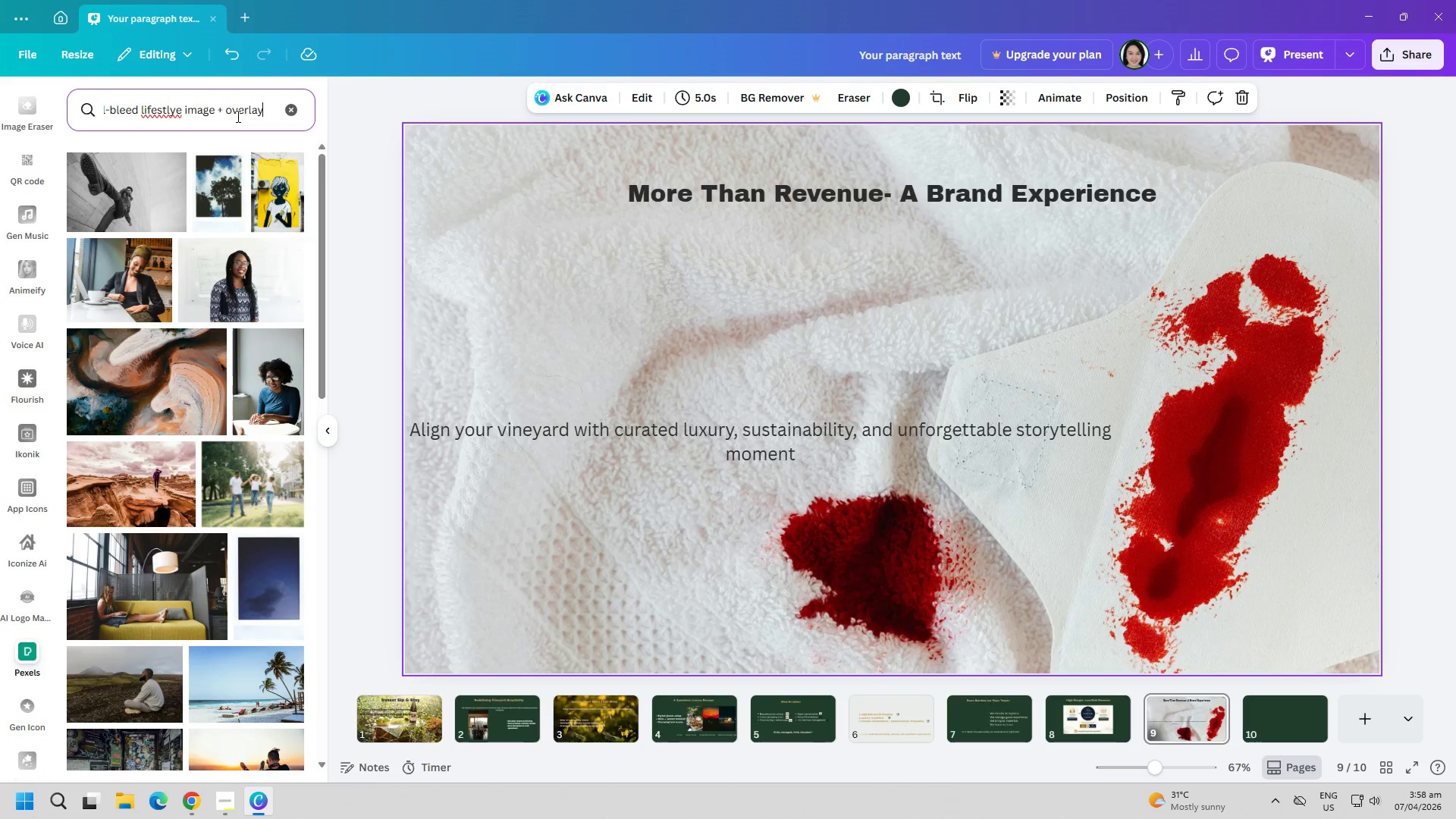 
key(Control+V)
 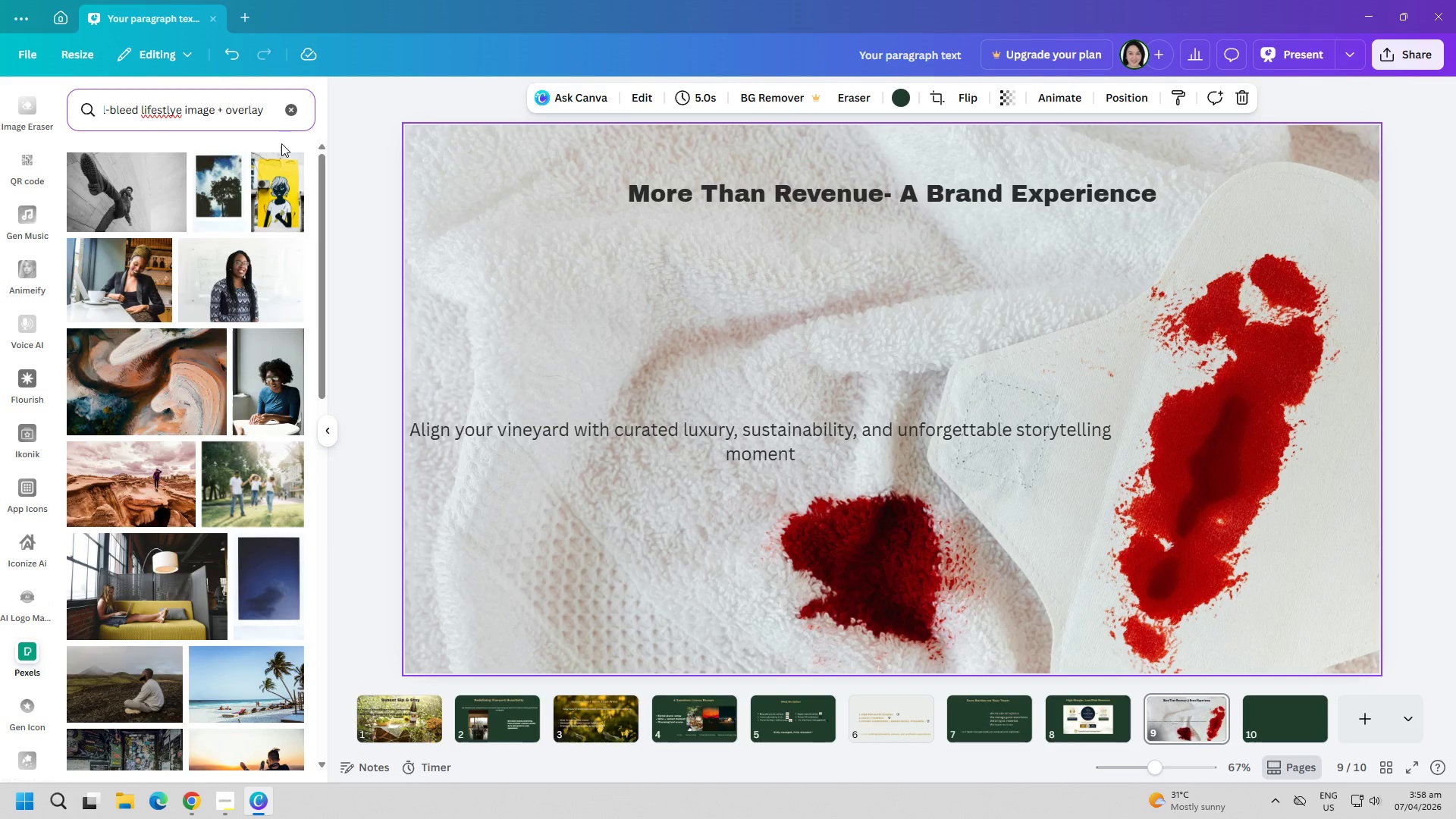 
key(Enter)
 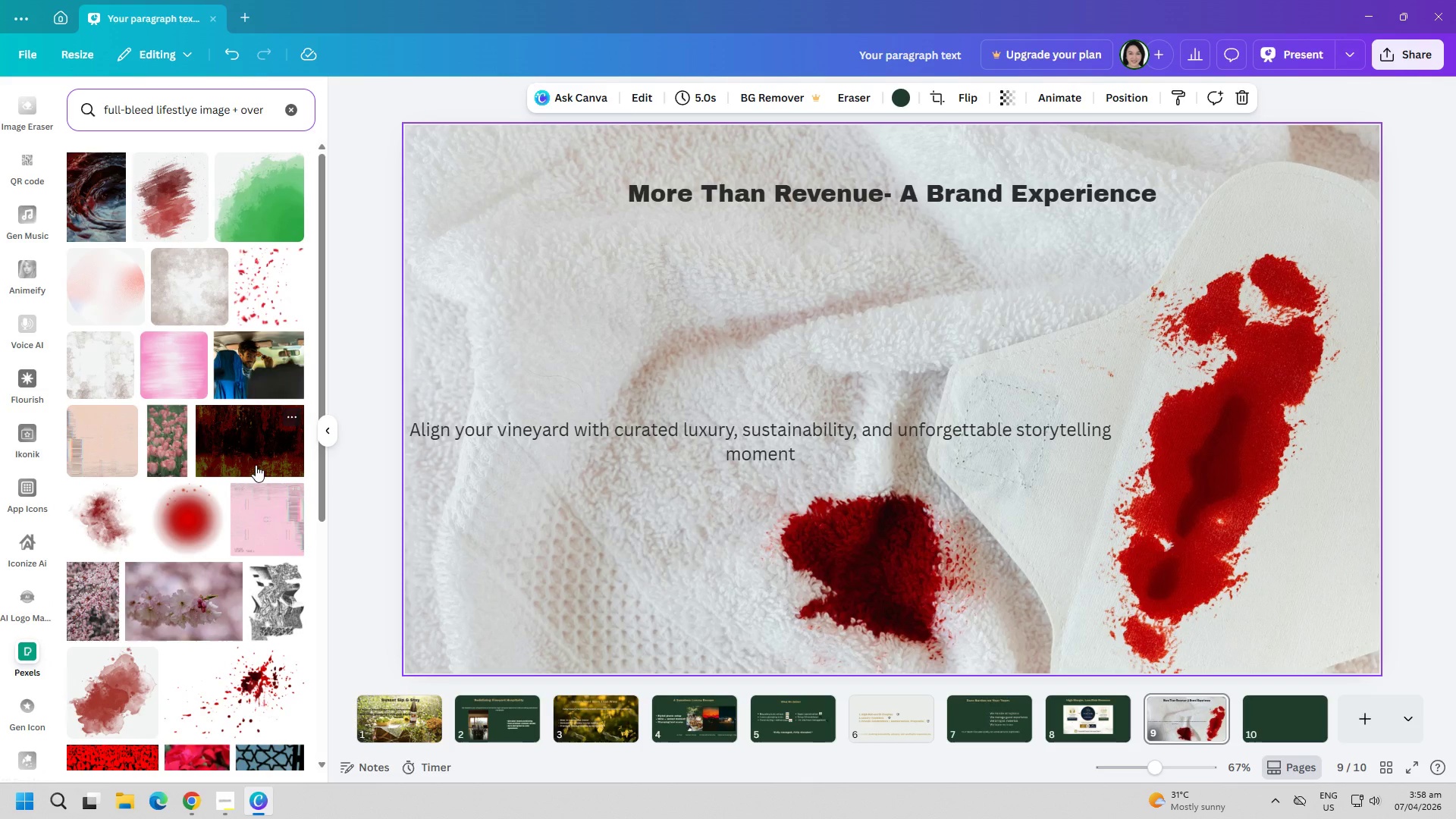 
scroll: coordinate [202, 508], scroll_direction: down, amount: 30.0
 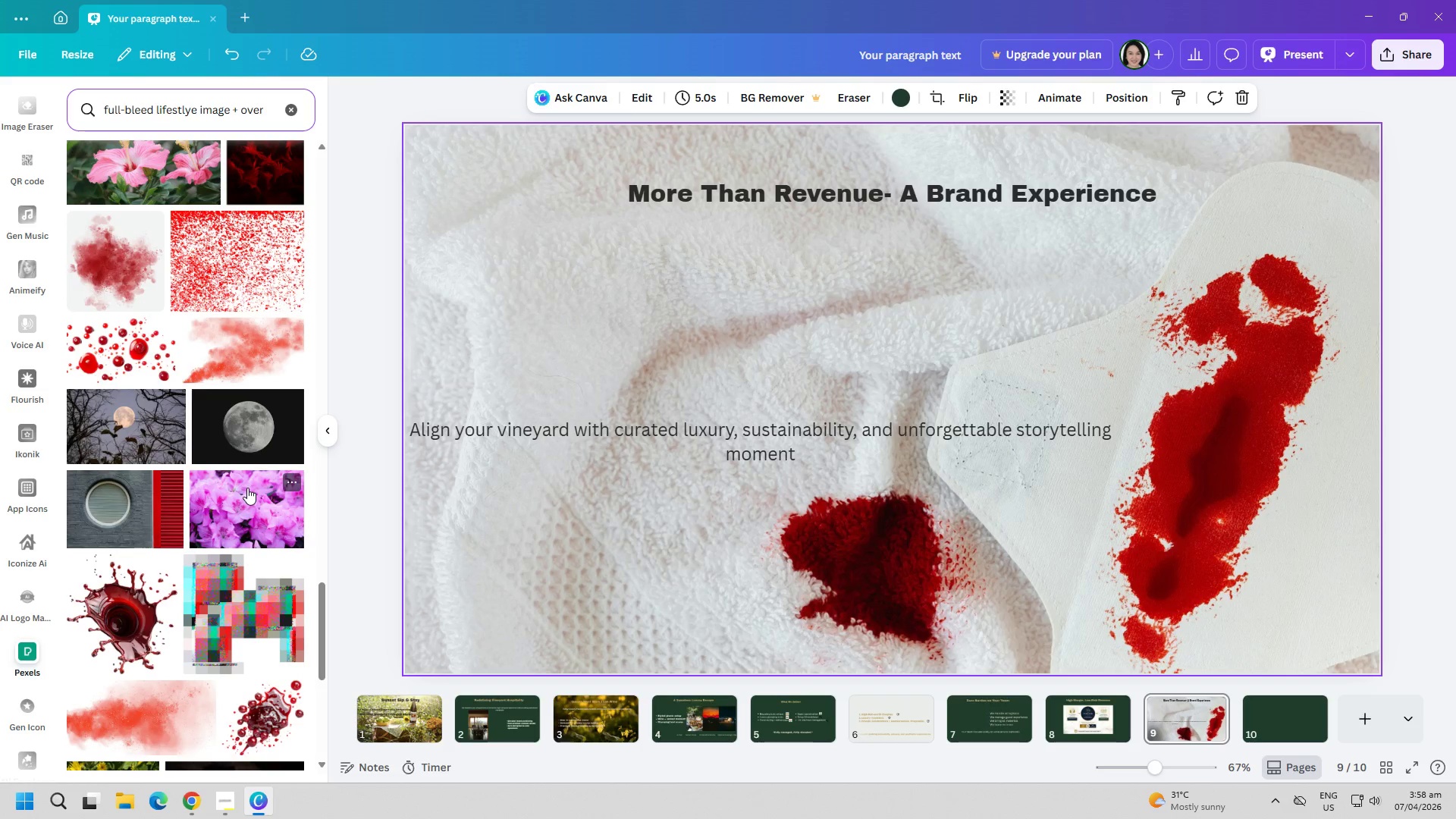 
scroll: coordinate [252, 497], scroll_direction: up, amount: 1.0
 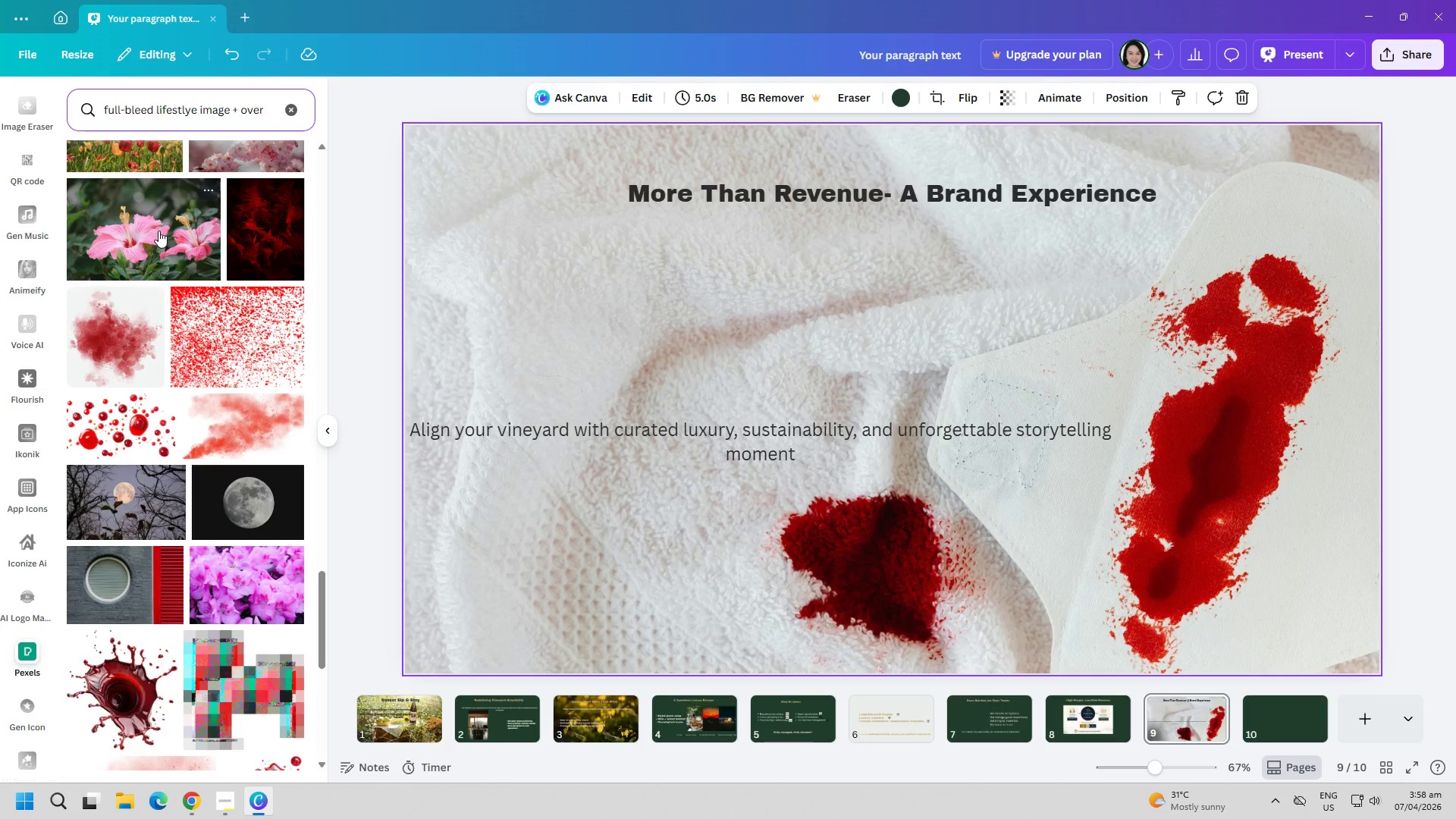 
left_click([158, 231])
 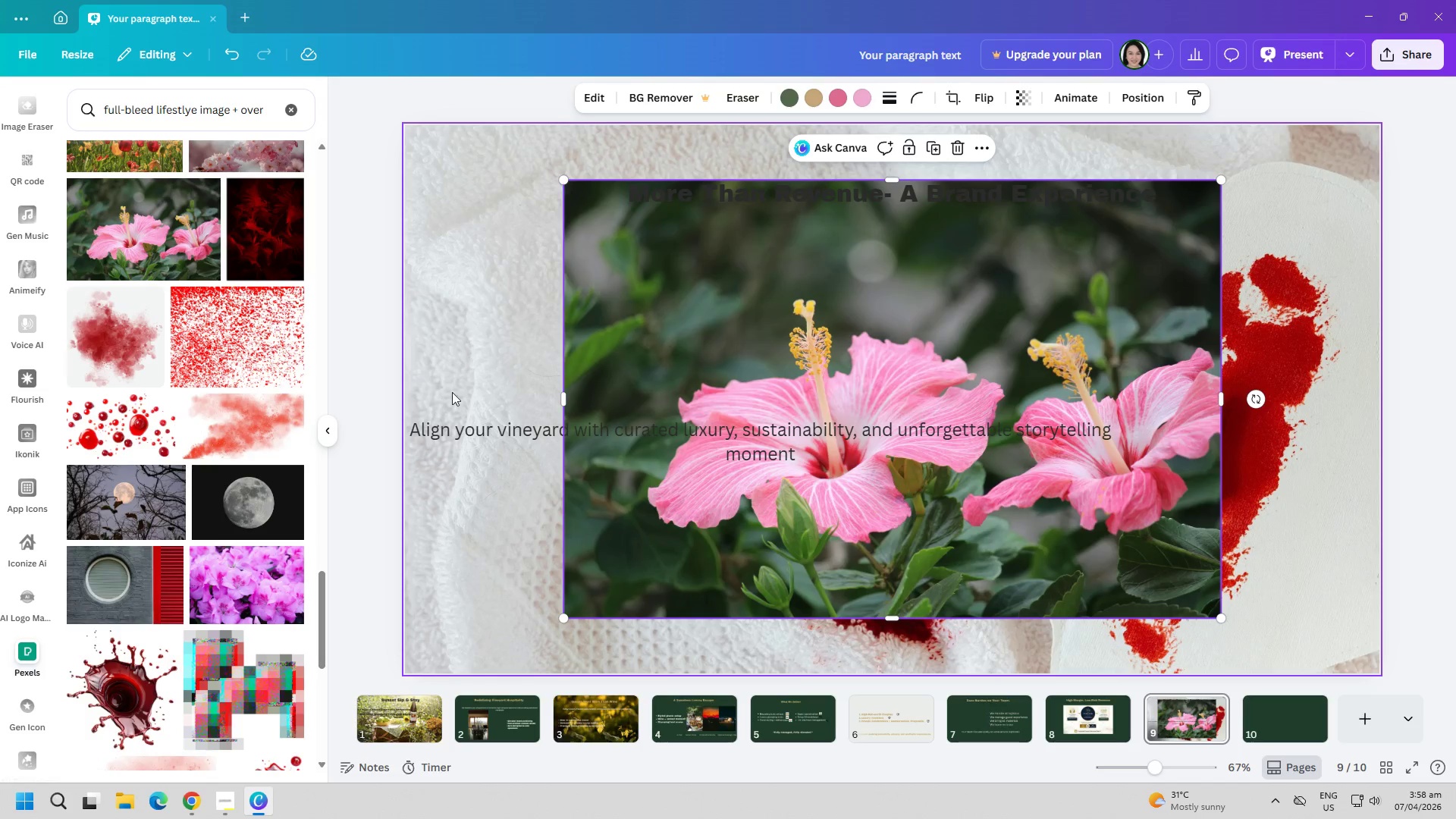 
double_click([677, 321])
 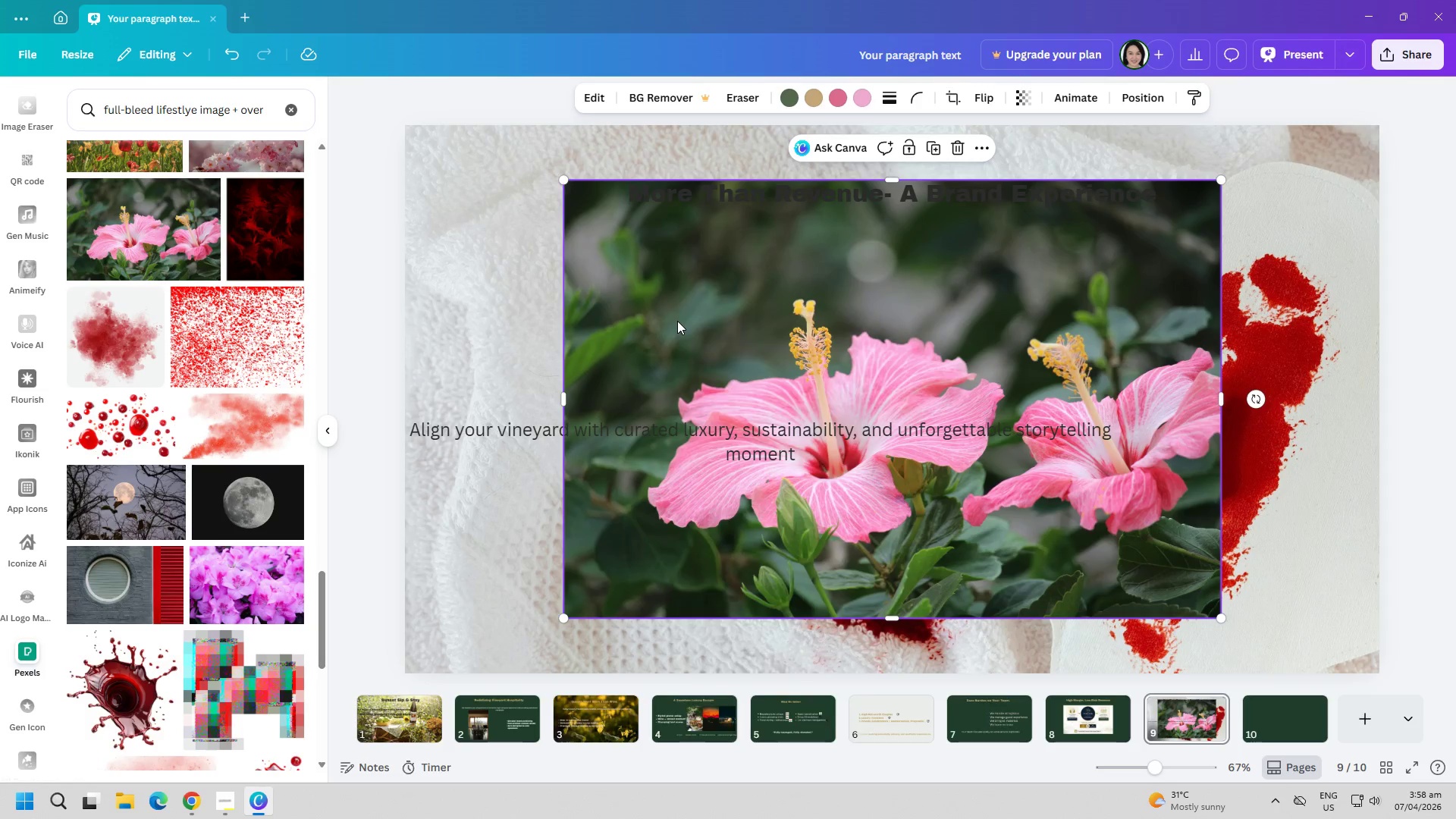 
right_click([677, 321])
 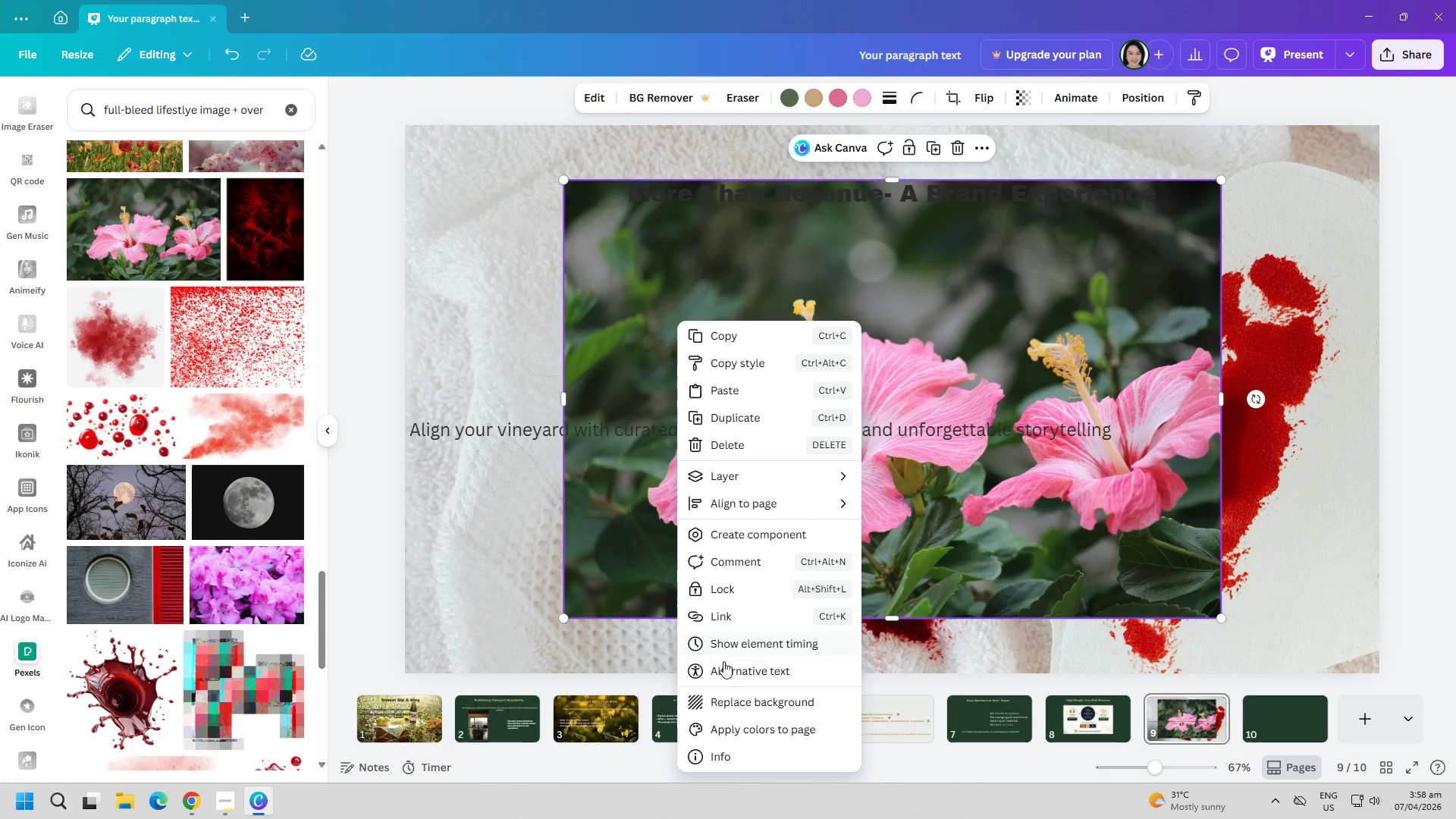 
left_click([726, 704])
 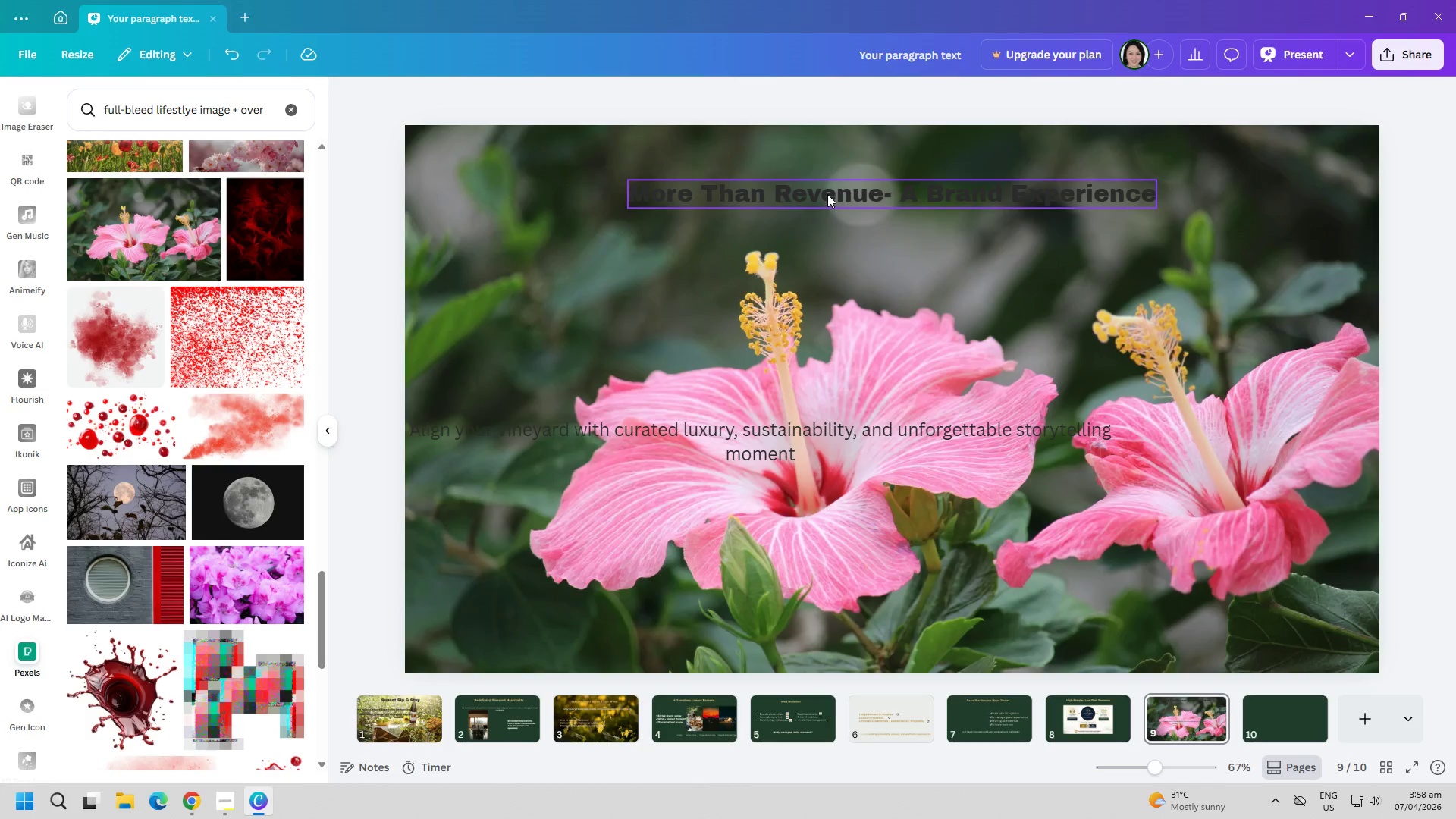 
double_click([827, 194])
 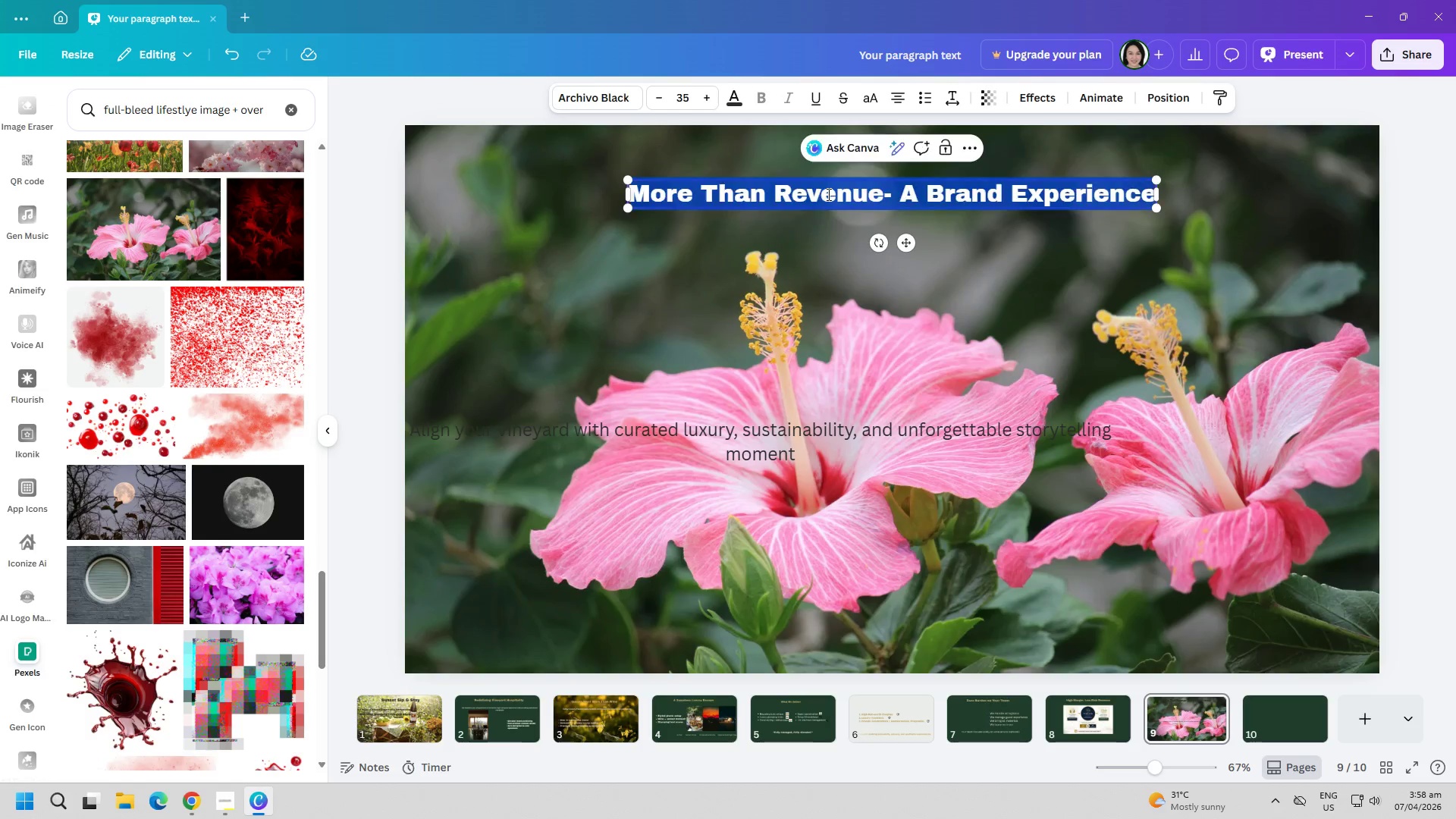 
triple_click([827, 194])
 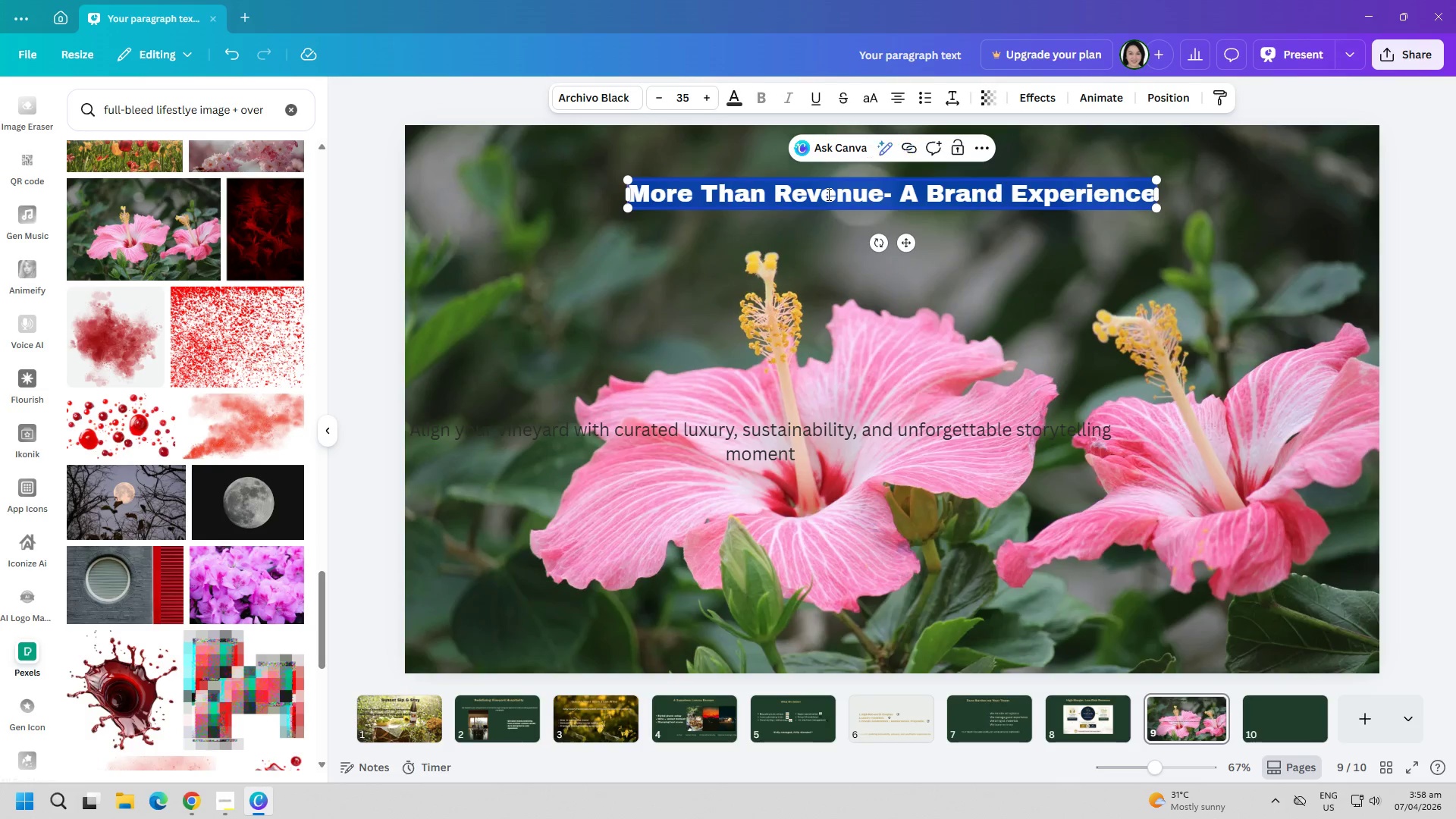 
triple_click([827, 194])
 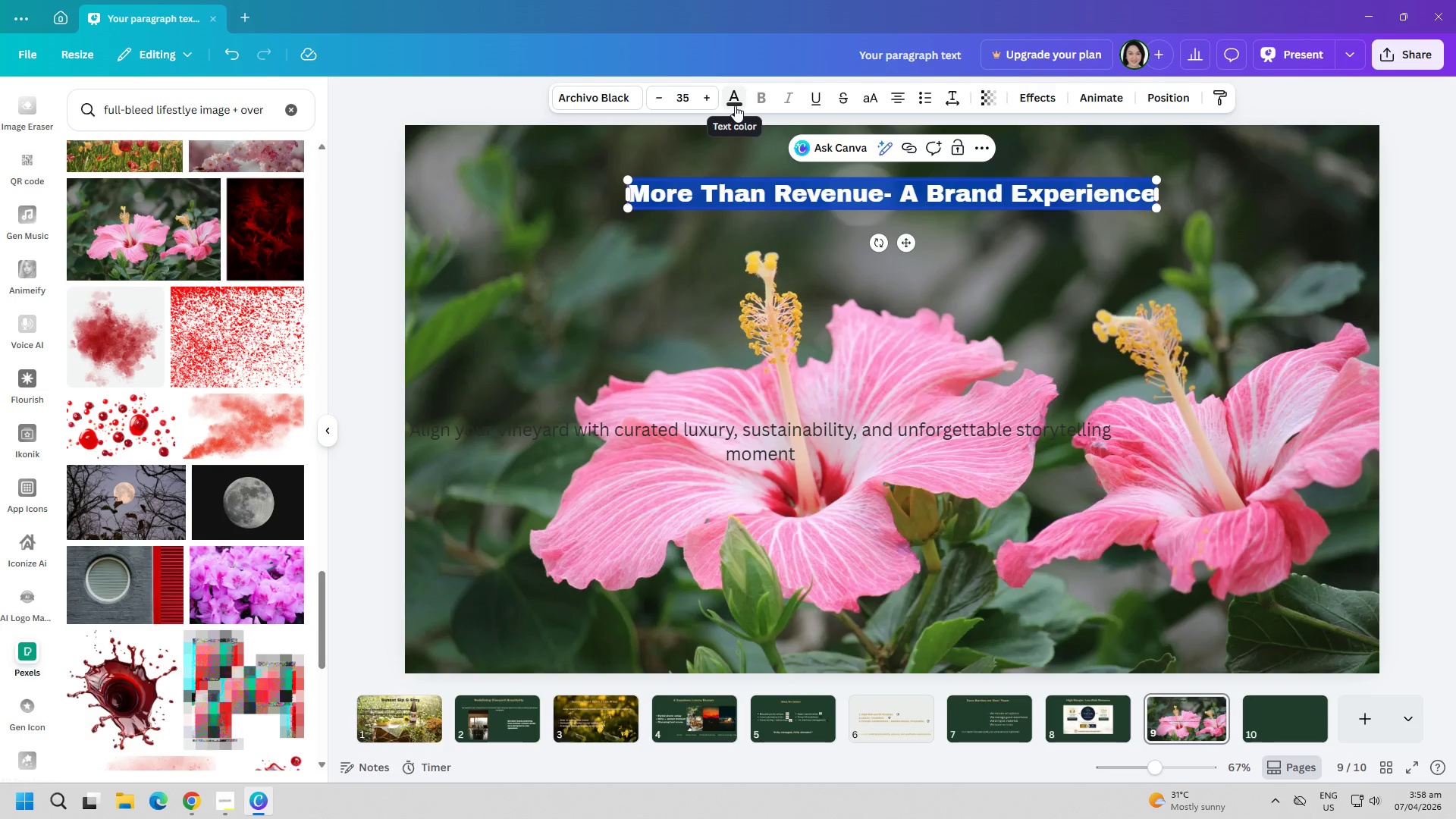 
wait(13.23)
 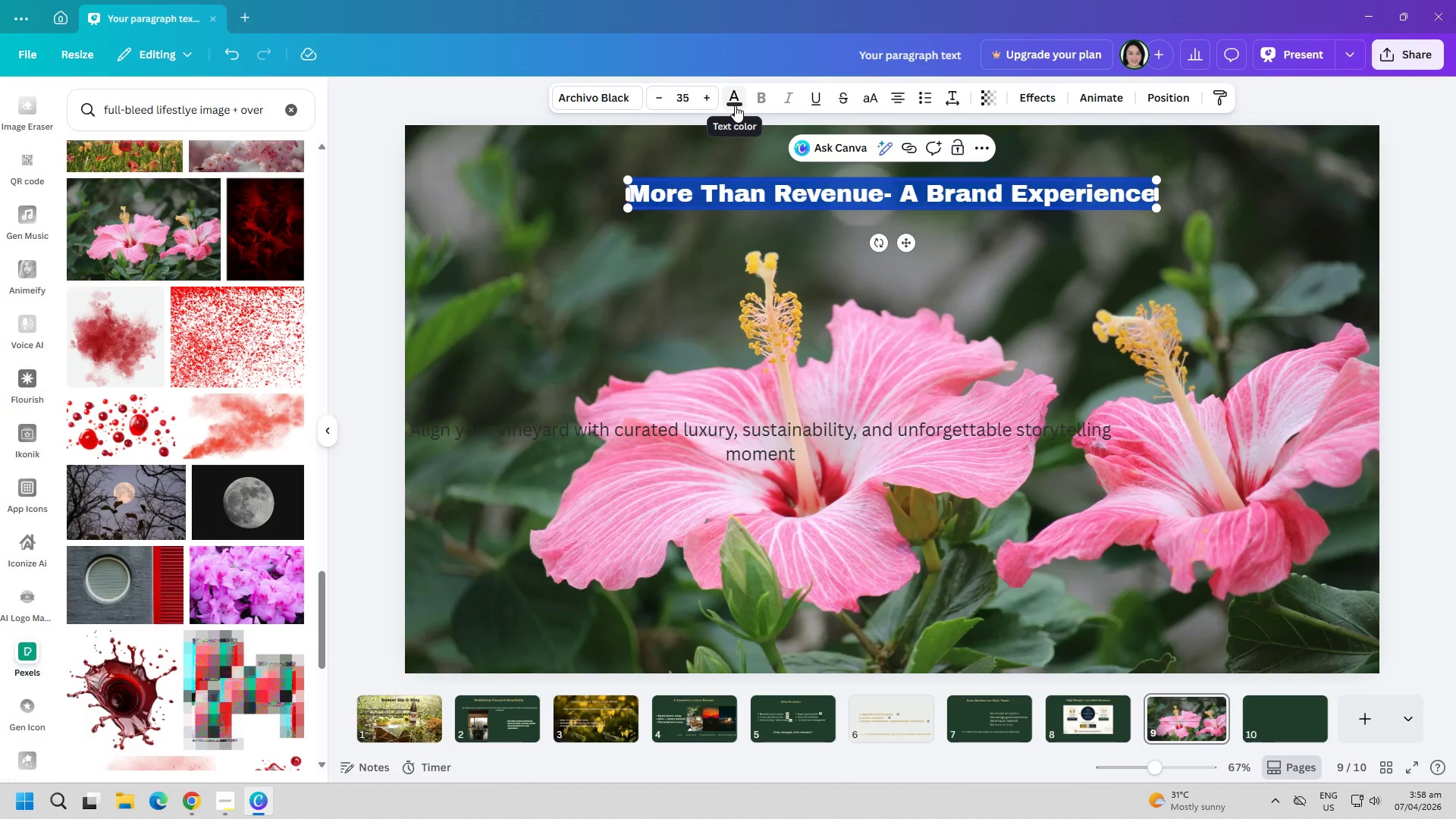 
left_click([726, 97])
 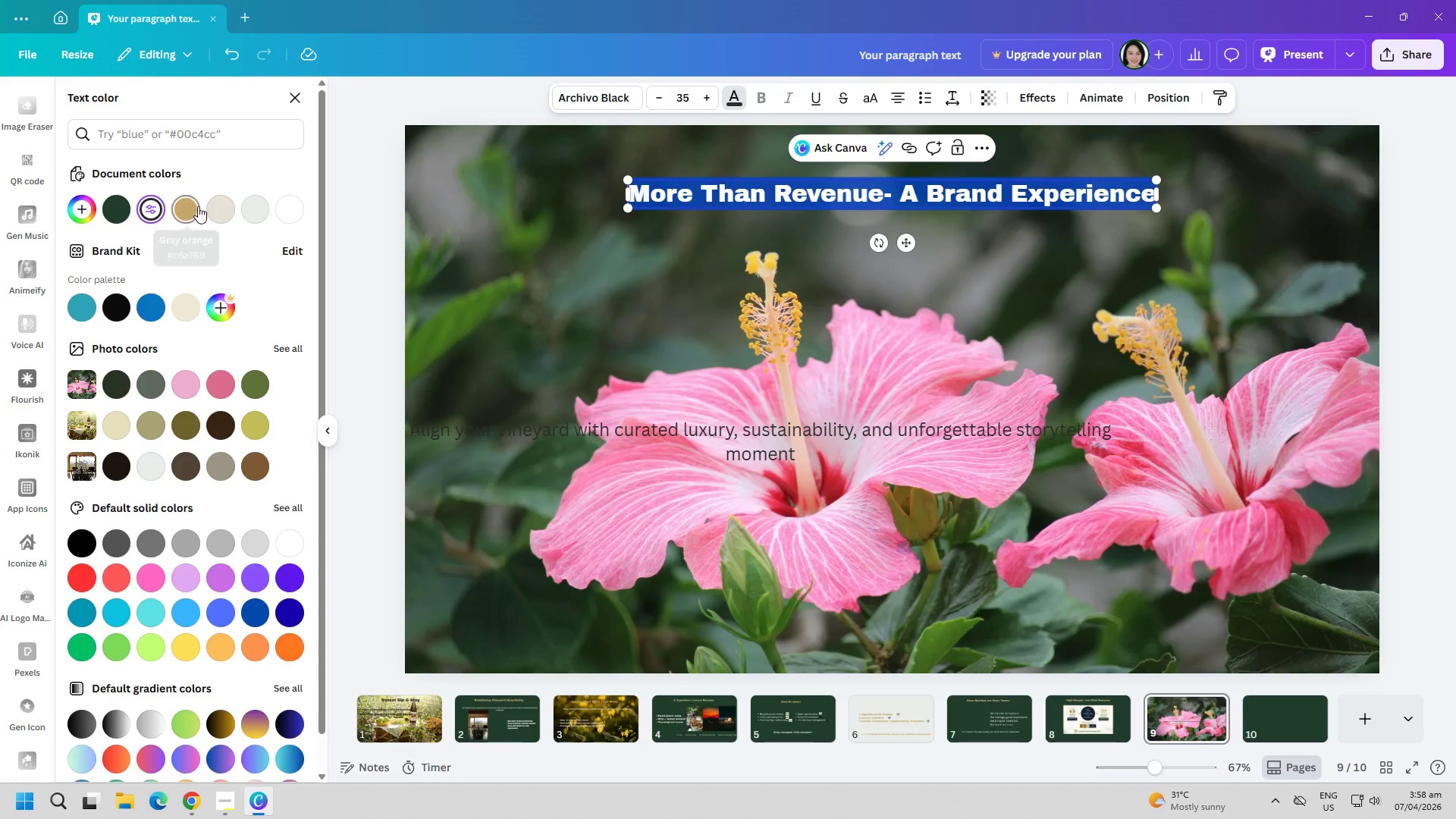 
double_click([585, 327])
 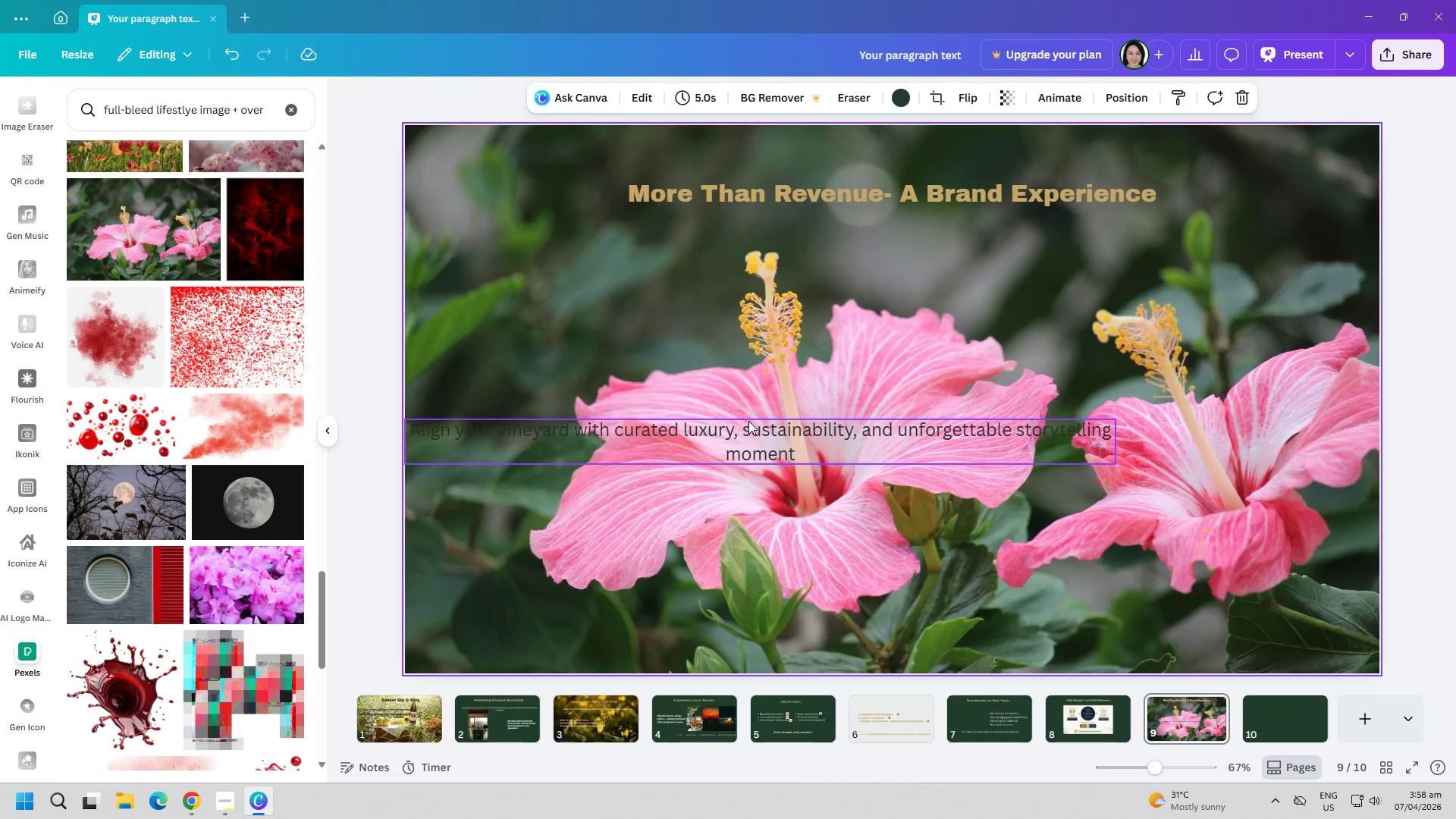 
double_click([752, 424])
 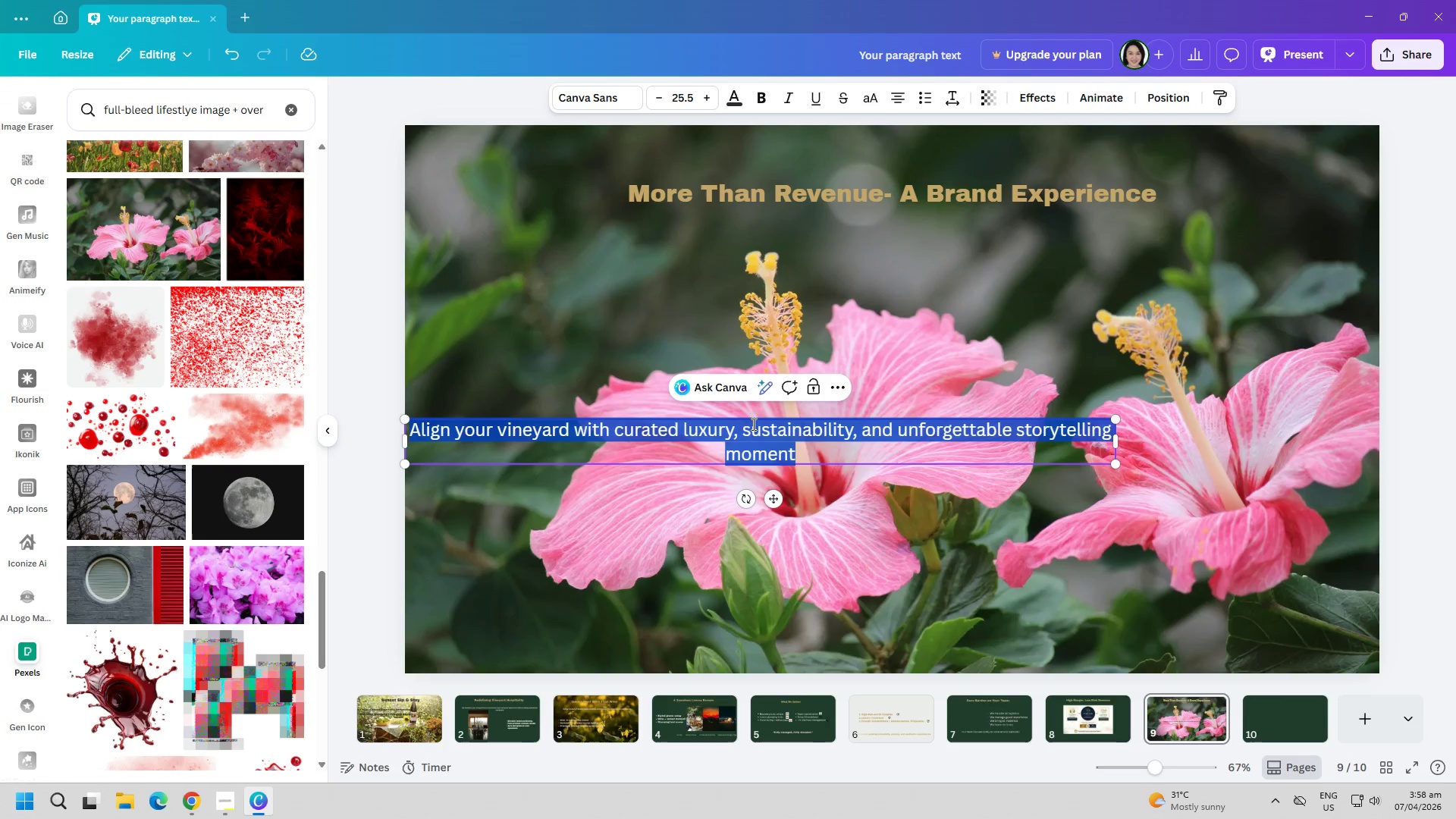 
triple_click([752, 424])
 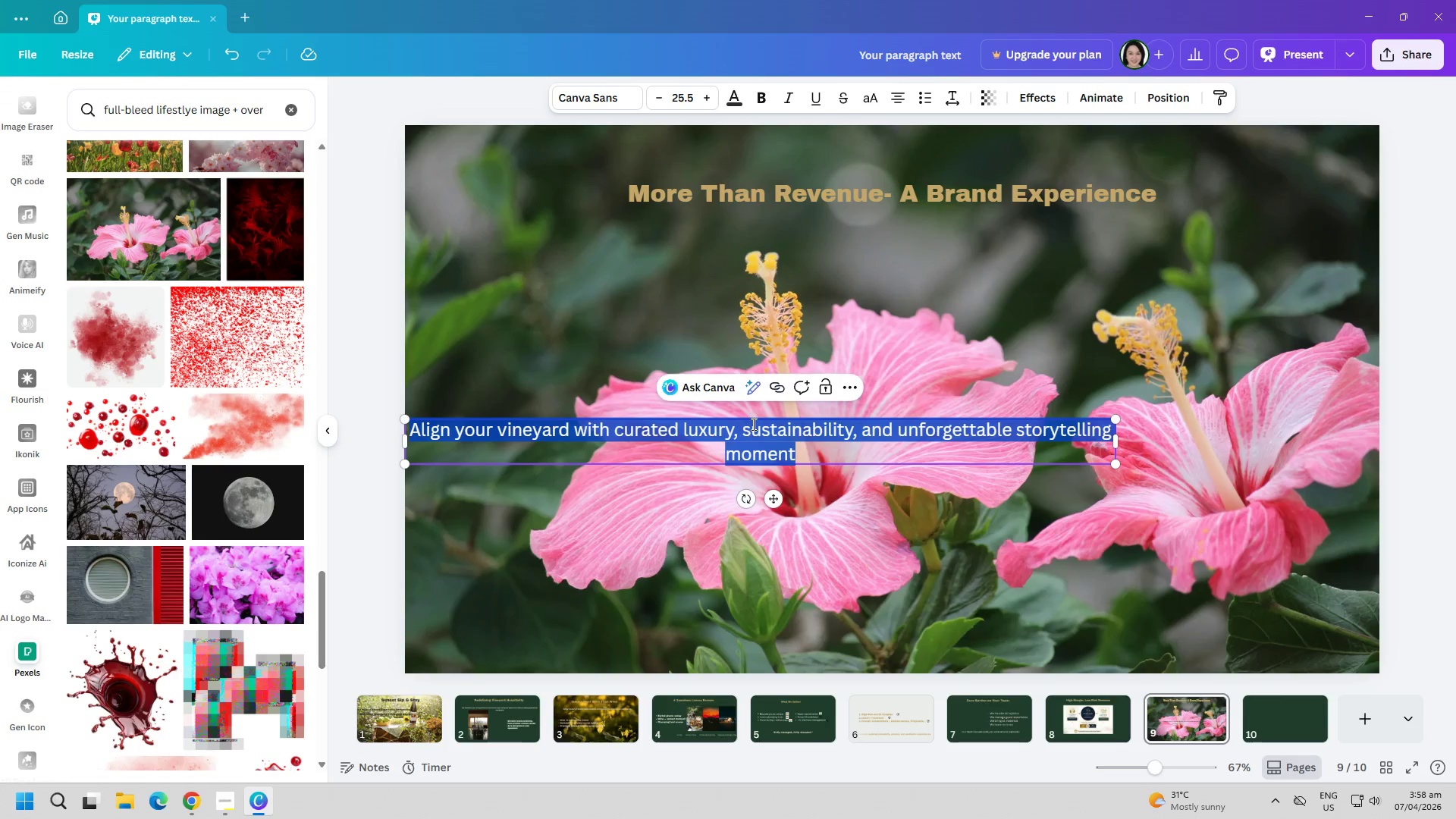 
triple_click([752, 424])
 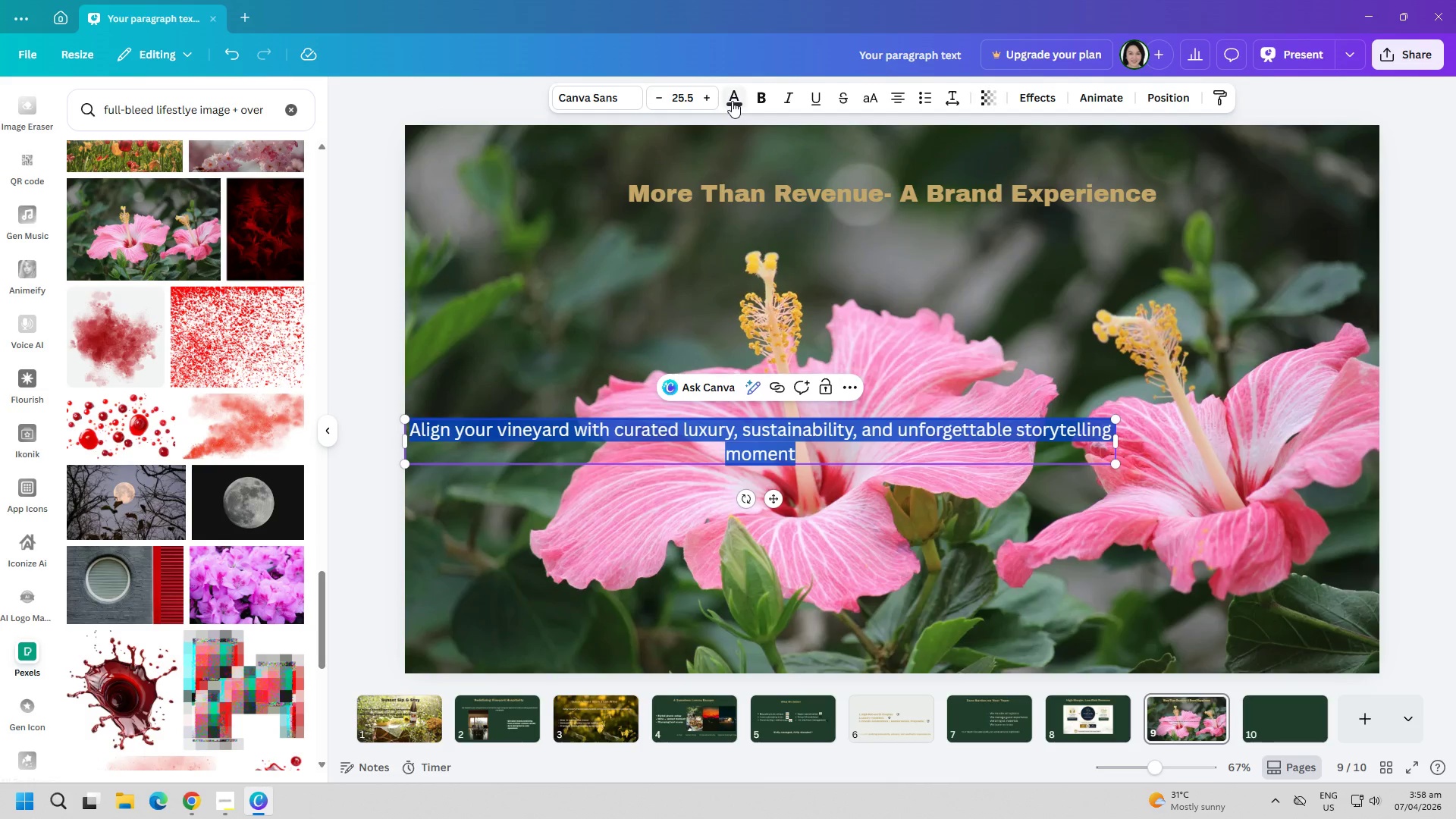 
left_click([732, 101])
 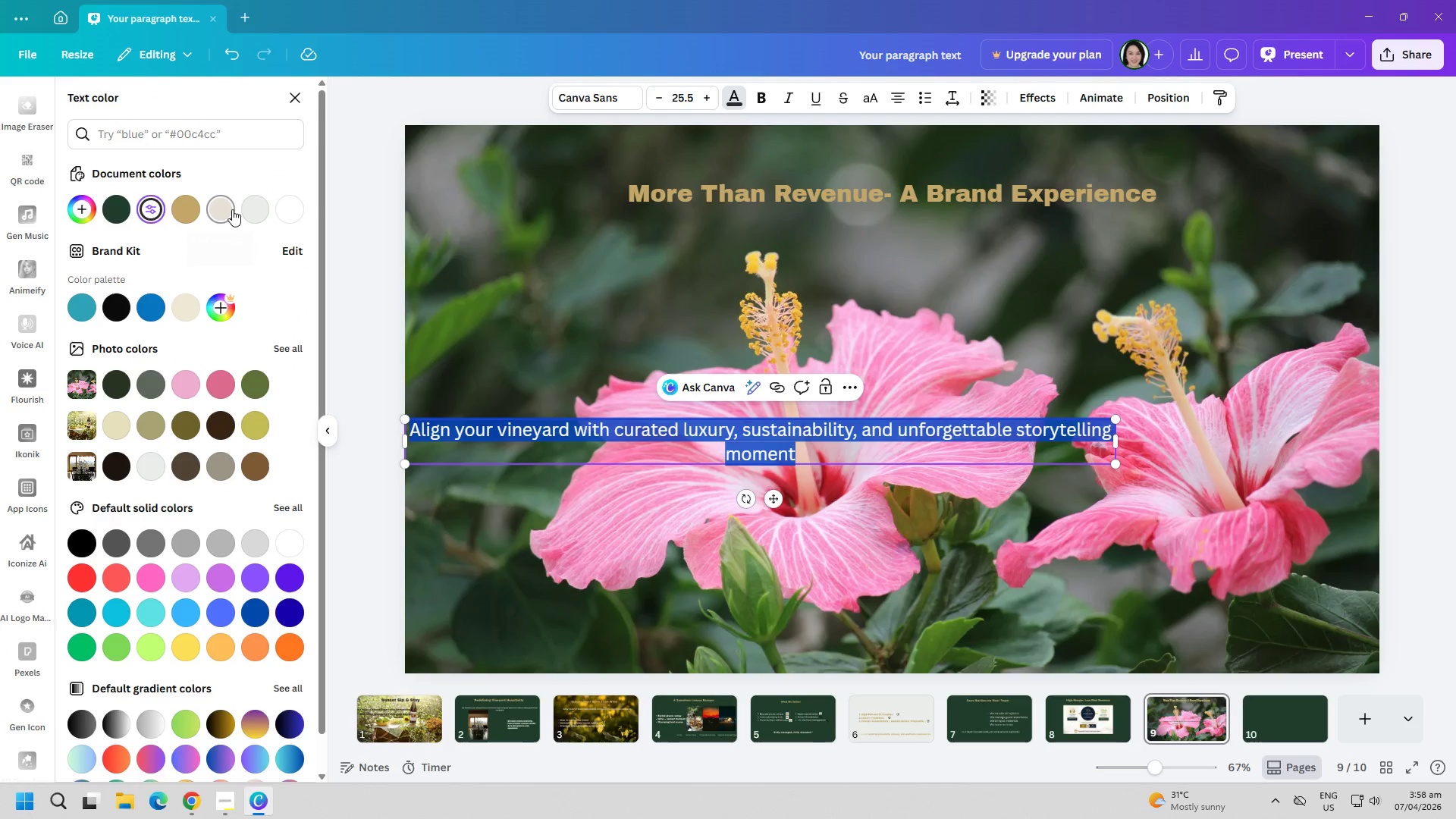 
double_click([590, 563])
 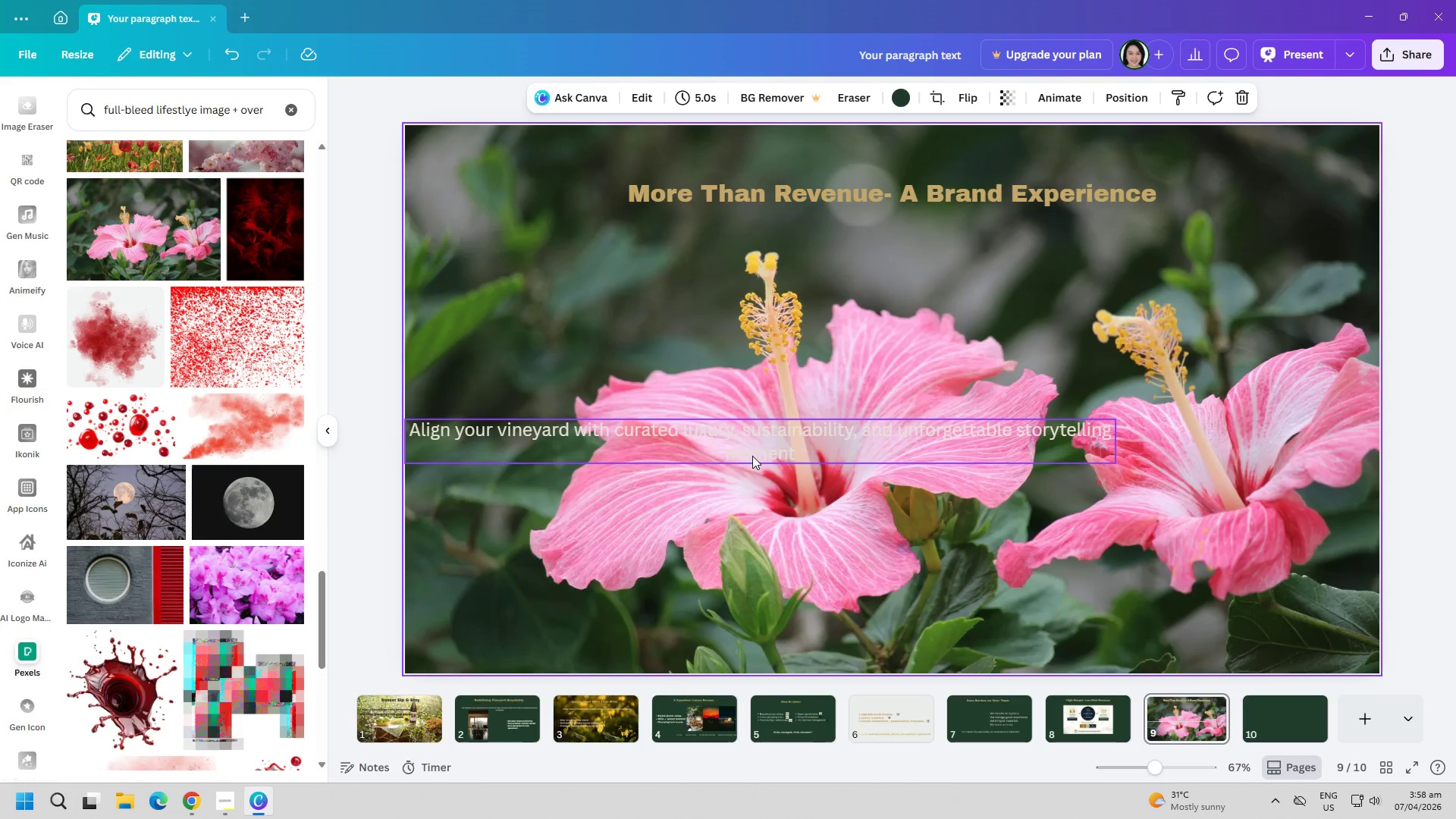 
left_click_drag(start_coordinate=[762, 428], to_coordinate=[778, 617])
 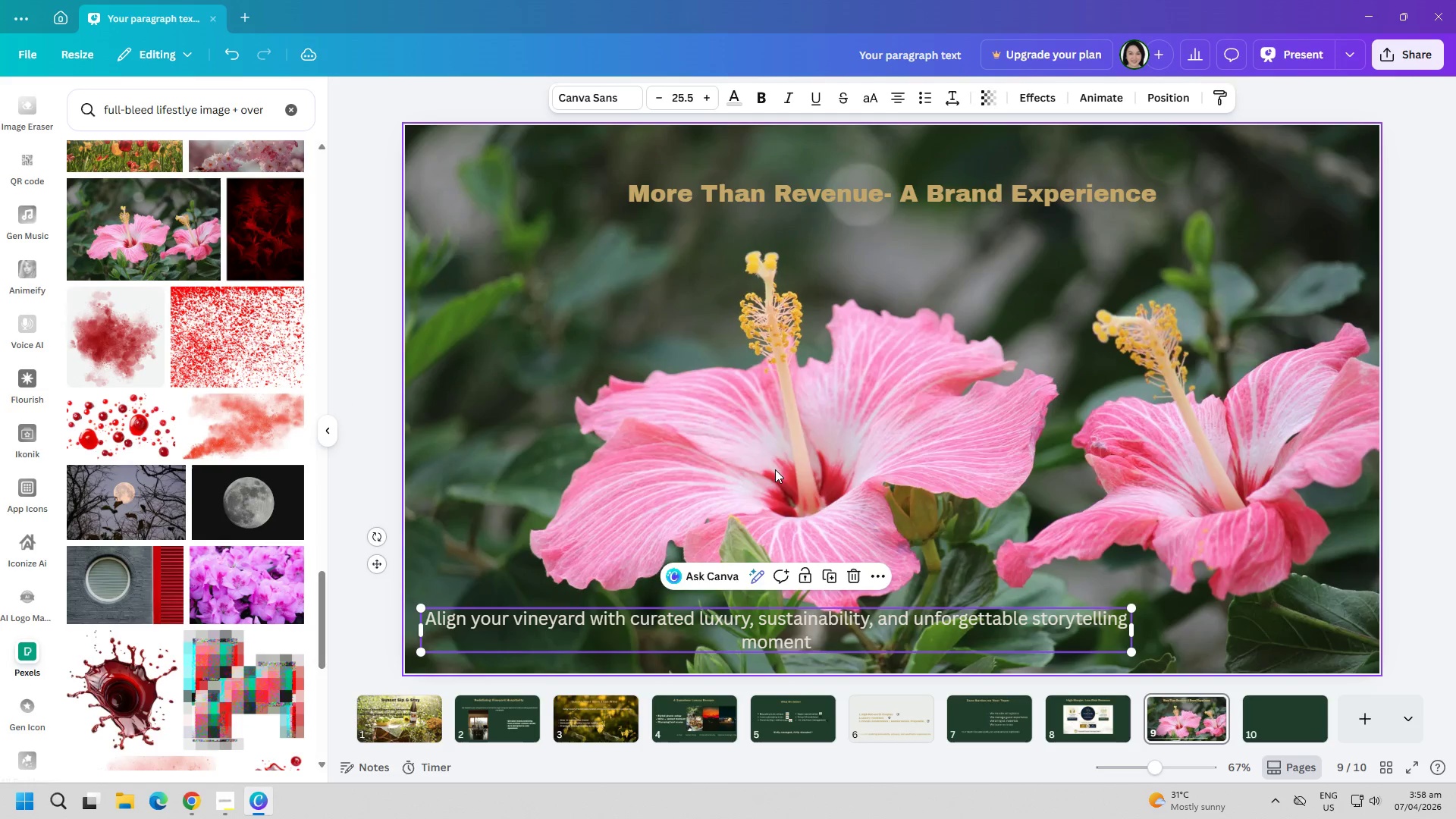 
left_click([775, 469])
 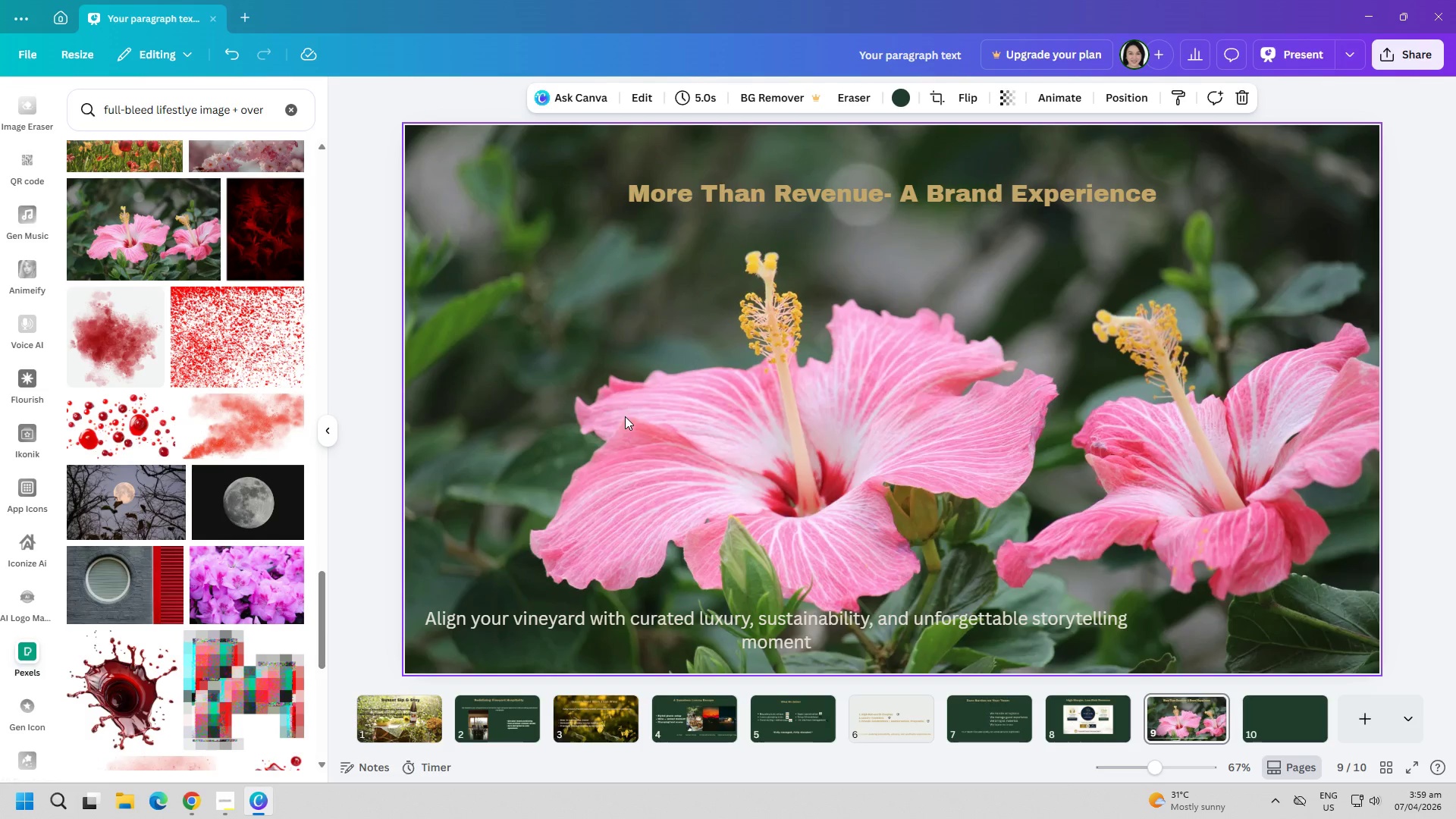 
wait(11.69)
 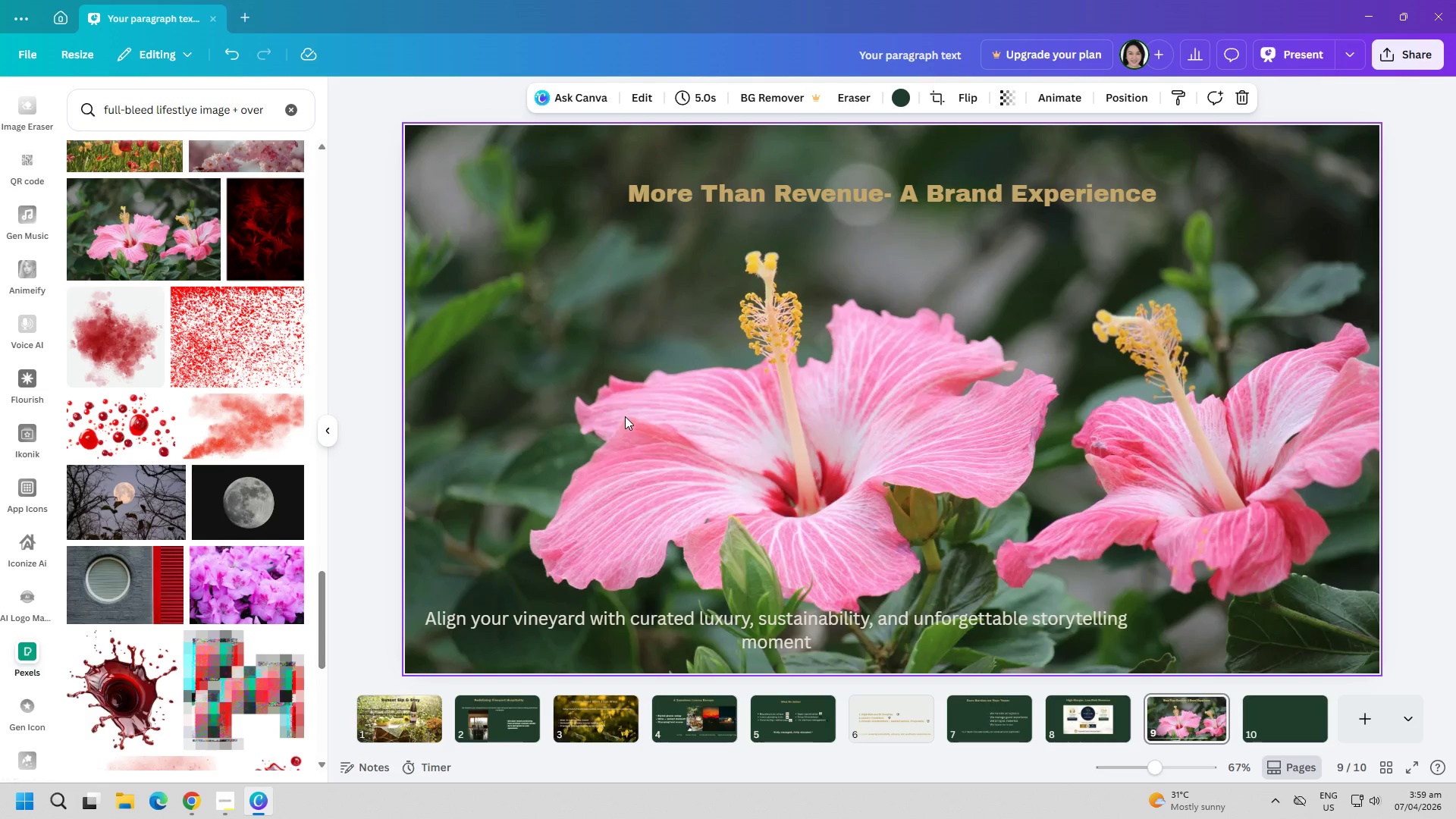 
left_click([195, 803])
 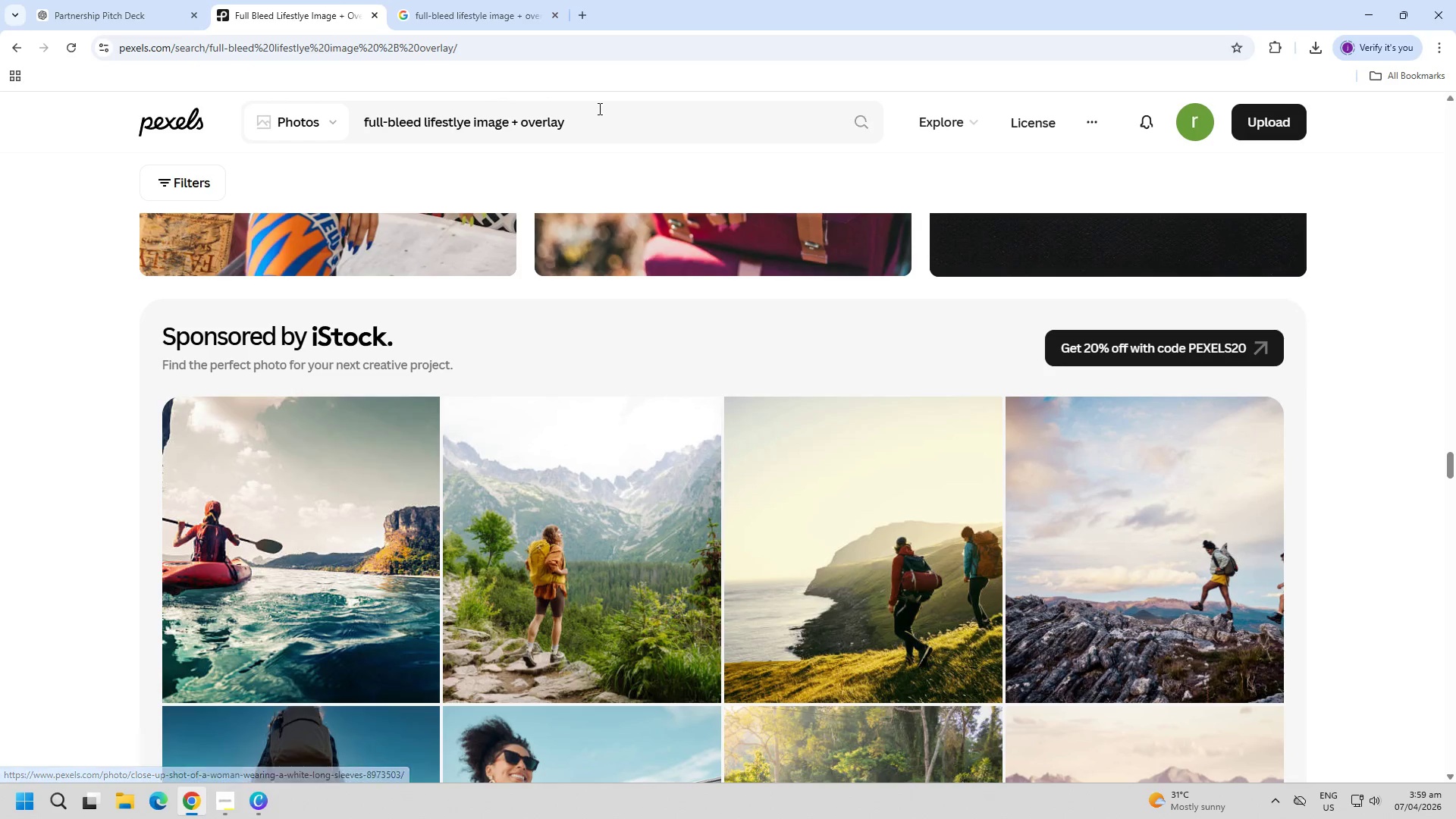 
double_click([610, 122])
 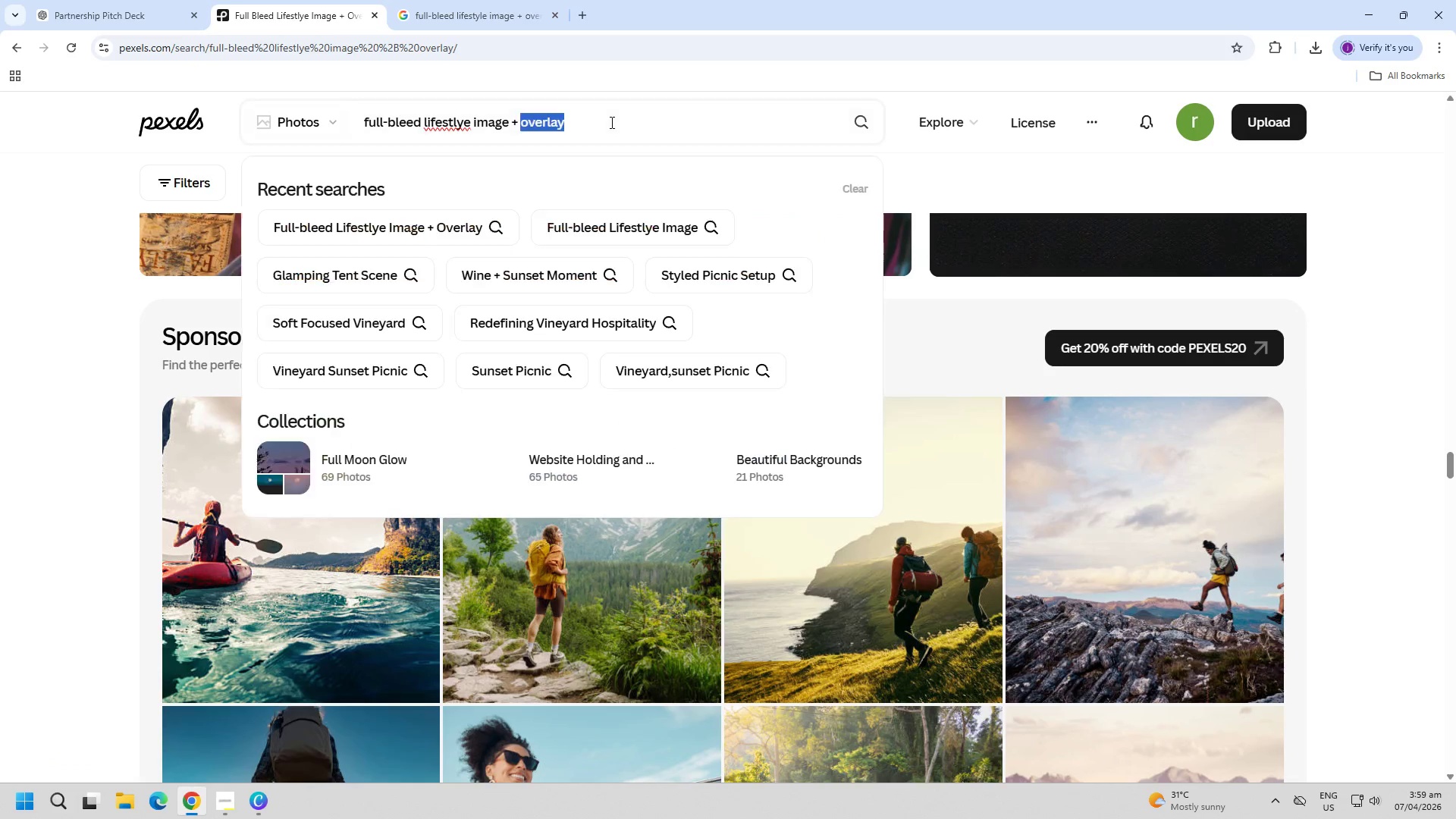 
triple_click([610, 122])
 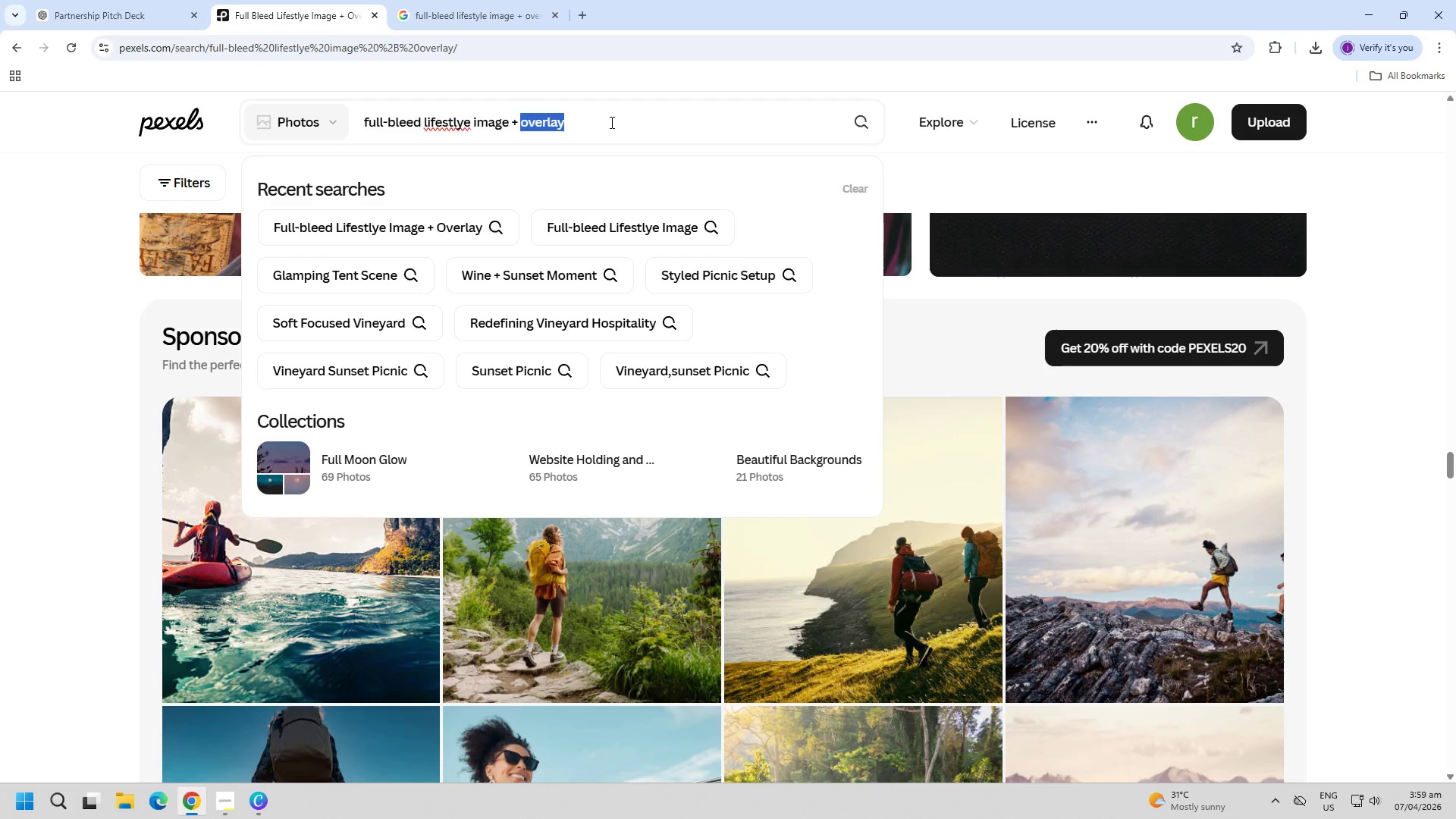 
key(Control+ControlLeft)
 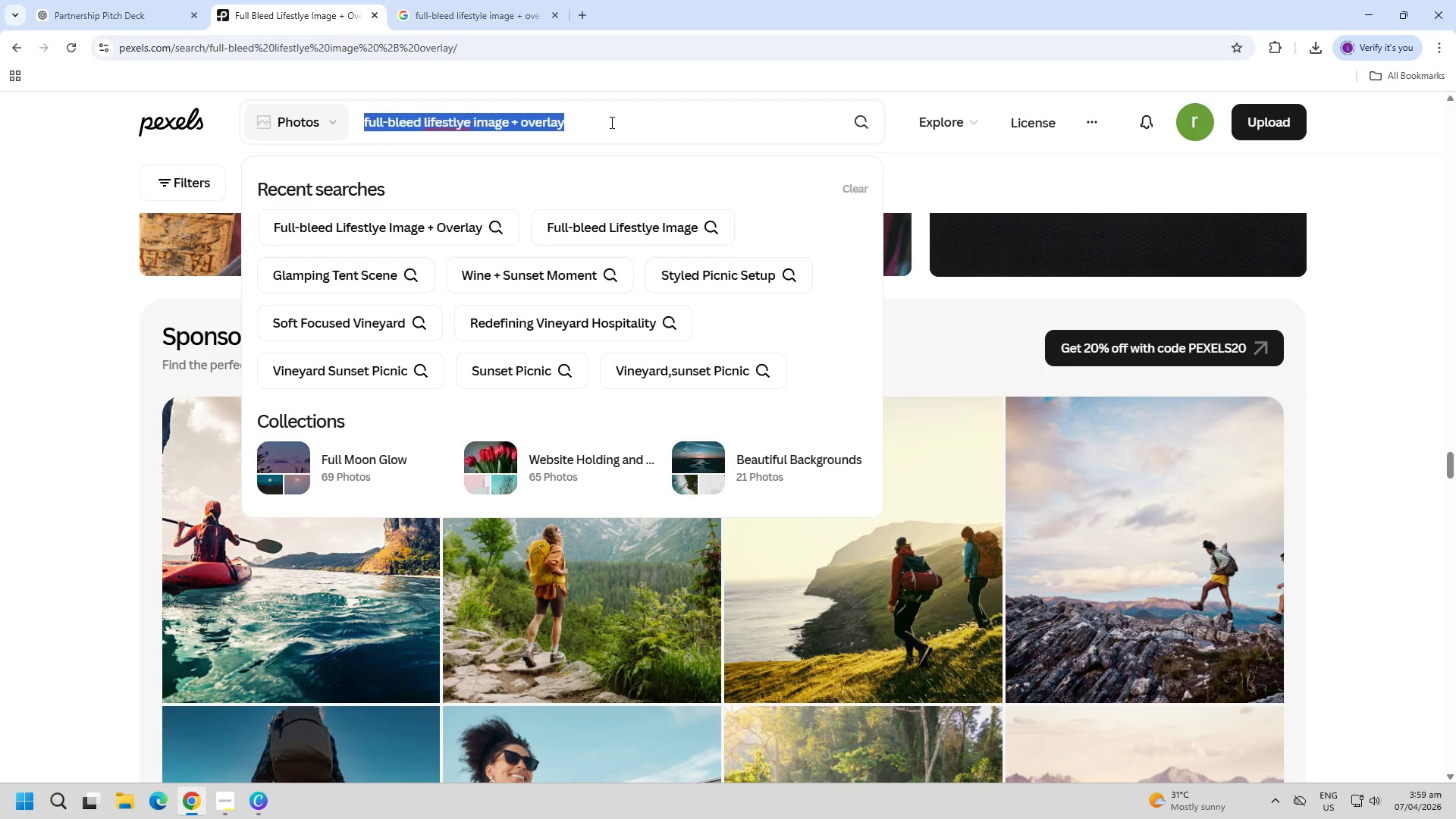 
key(V)
 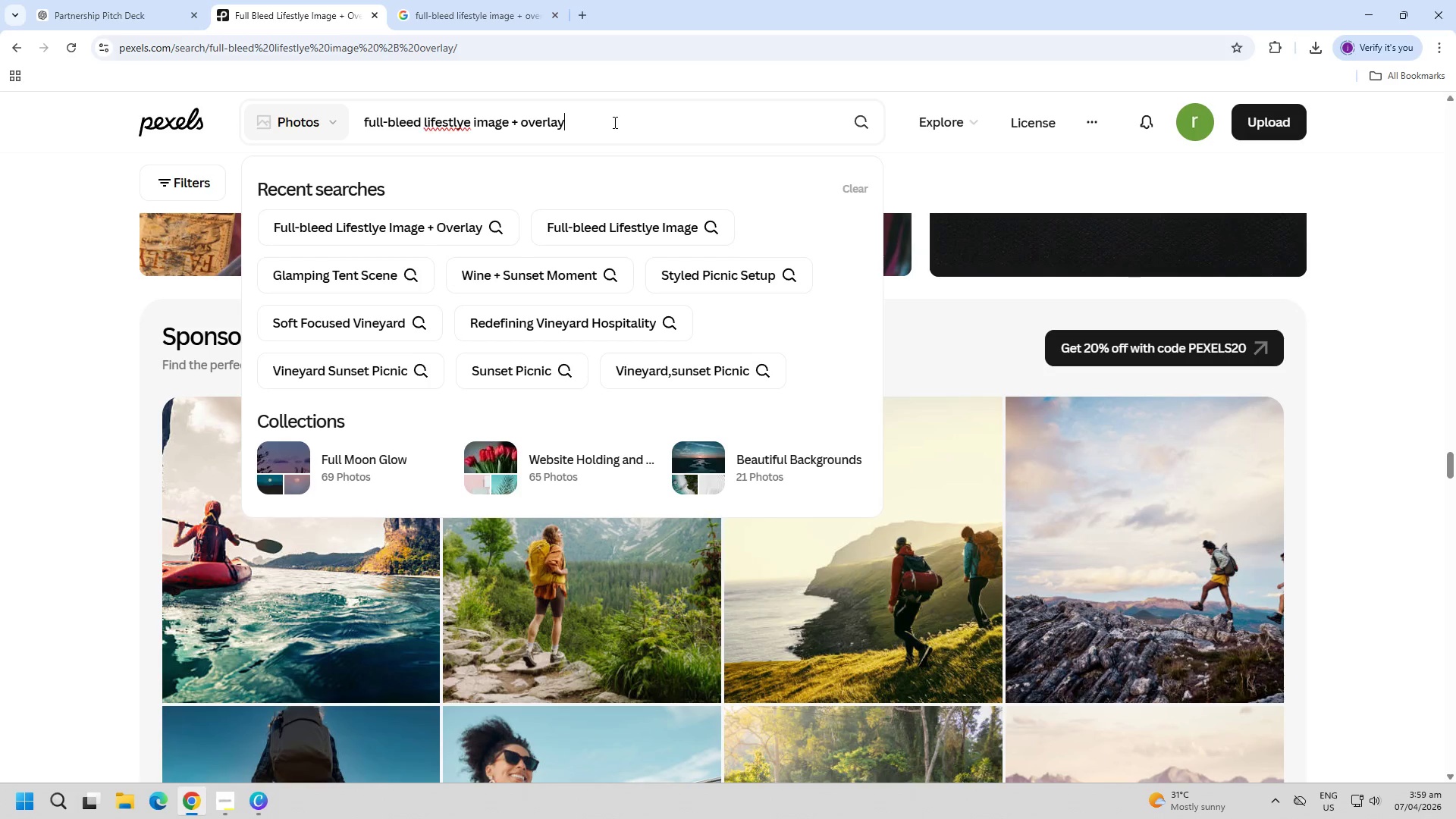 
left_click([0, 443])
 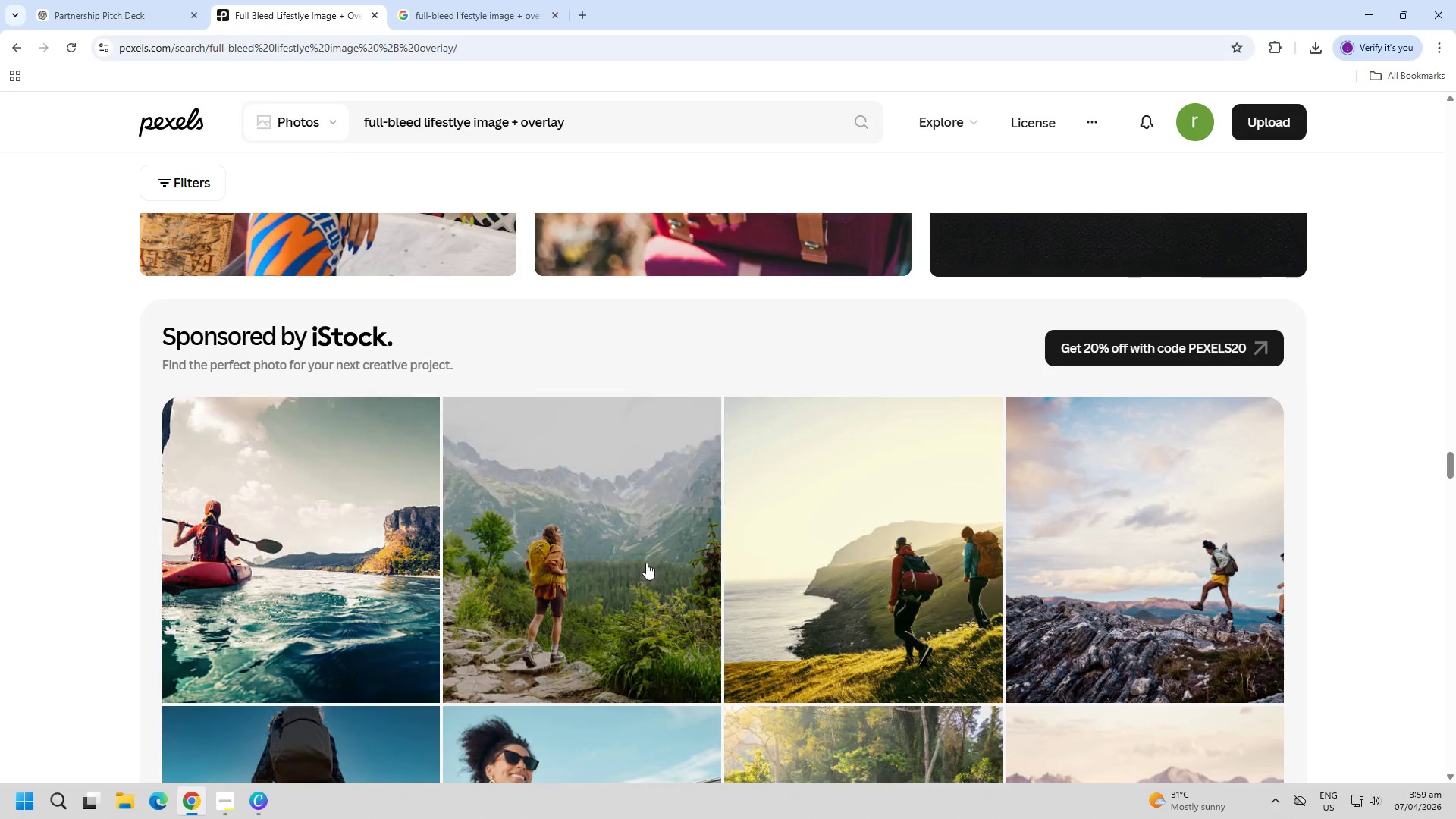 
scroll: coordinate [356, 544], scroll_direction: down, amount: 15.0
 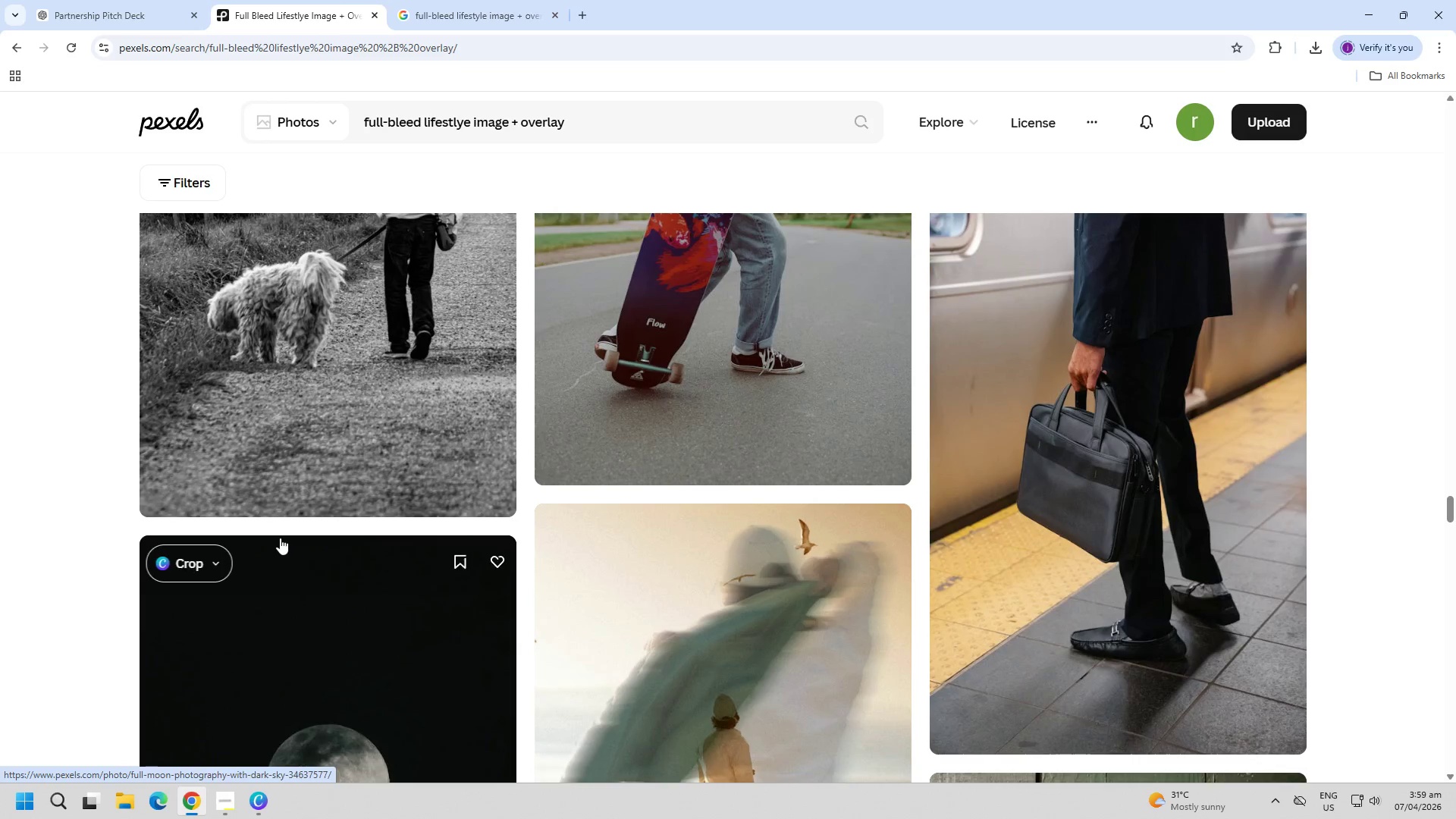 
scroll: coordinate [280, 538], scroll_direction: up, amount: 4.0
 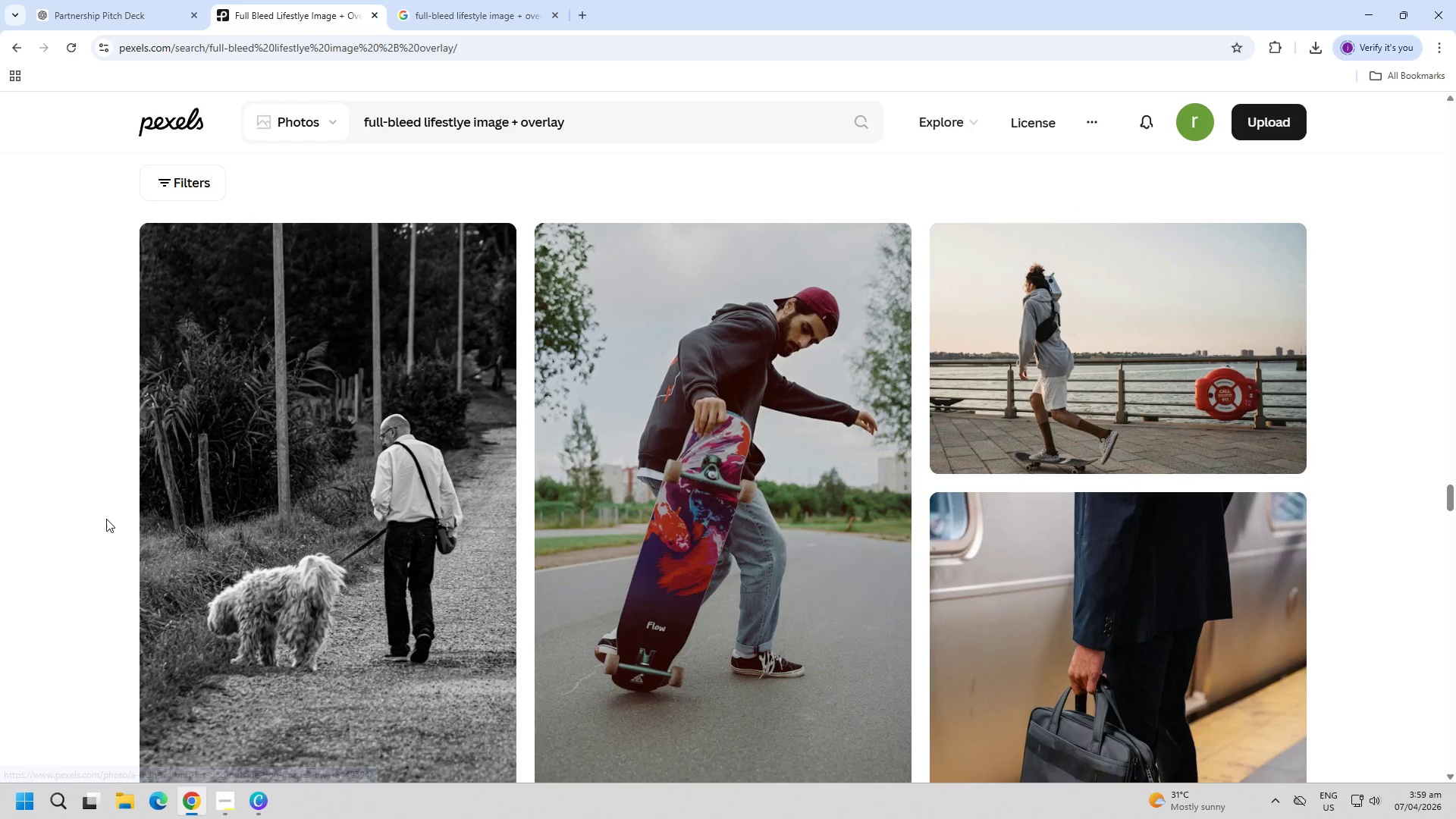 
scroll: coordinate [620, 544], scroll_direction: down, amount: 16.0
 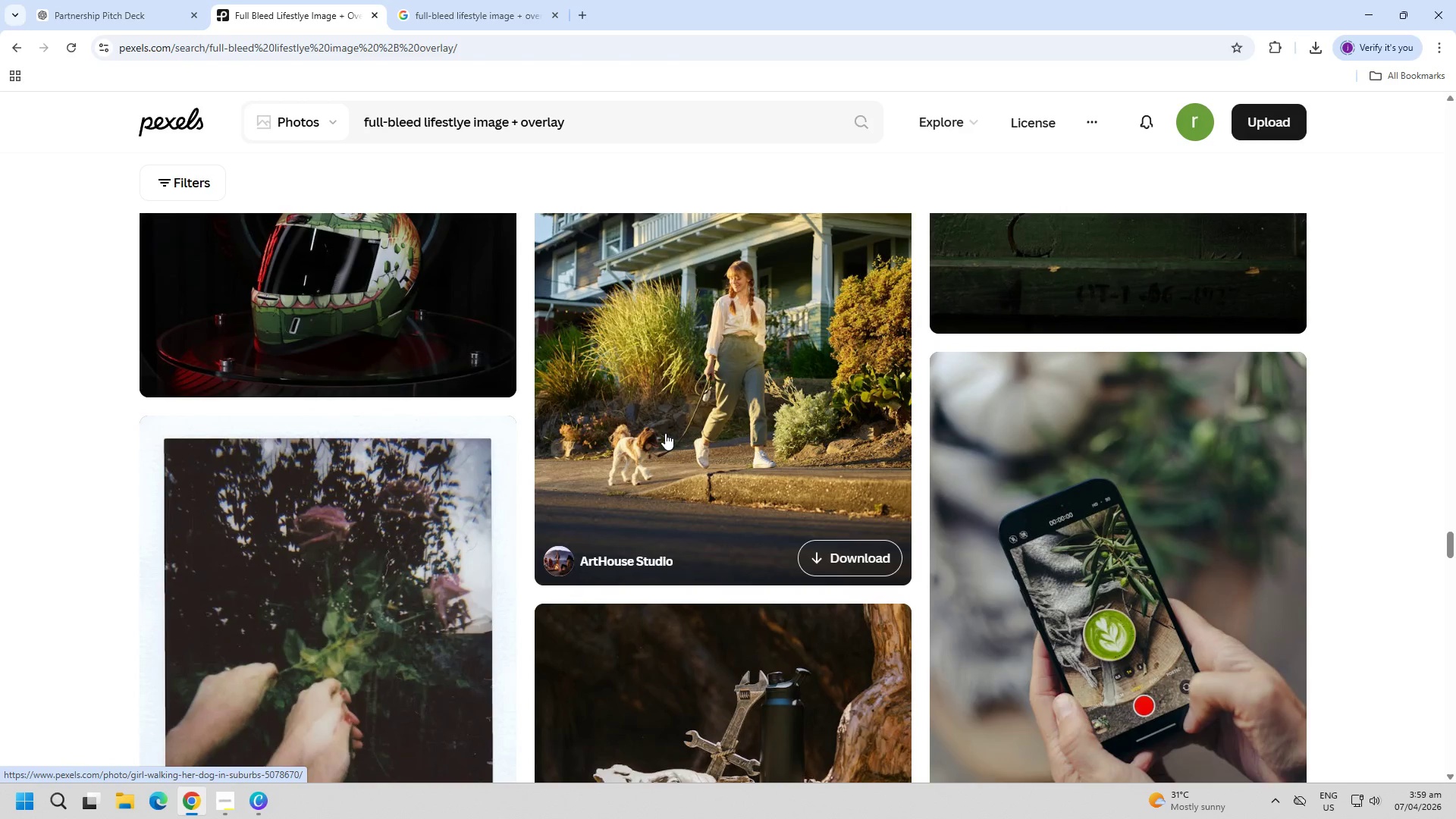 
left_click([665, 433])
 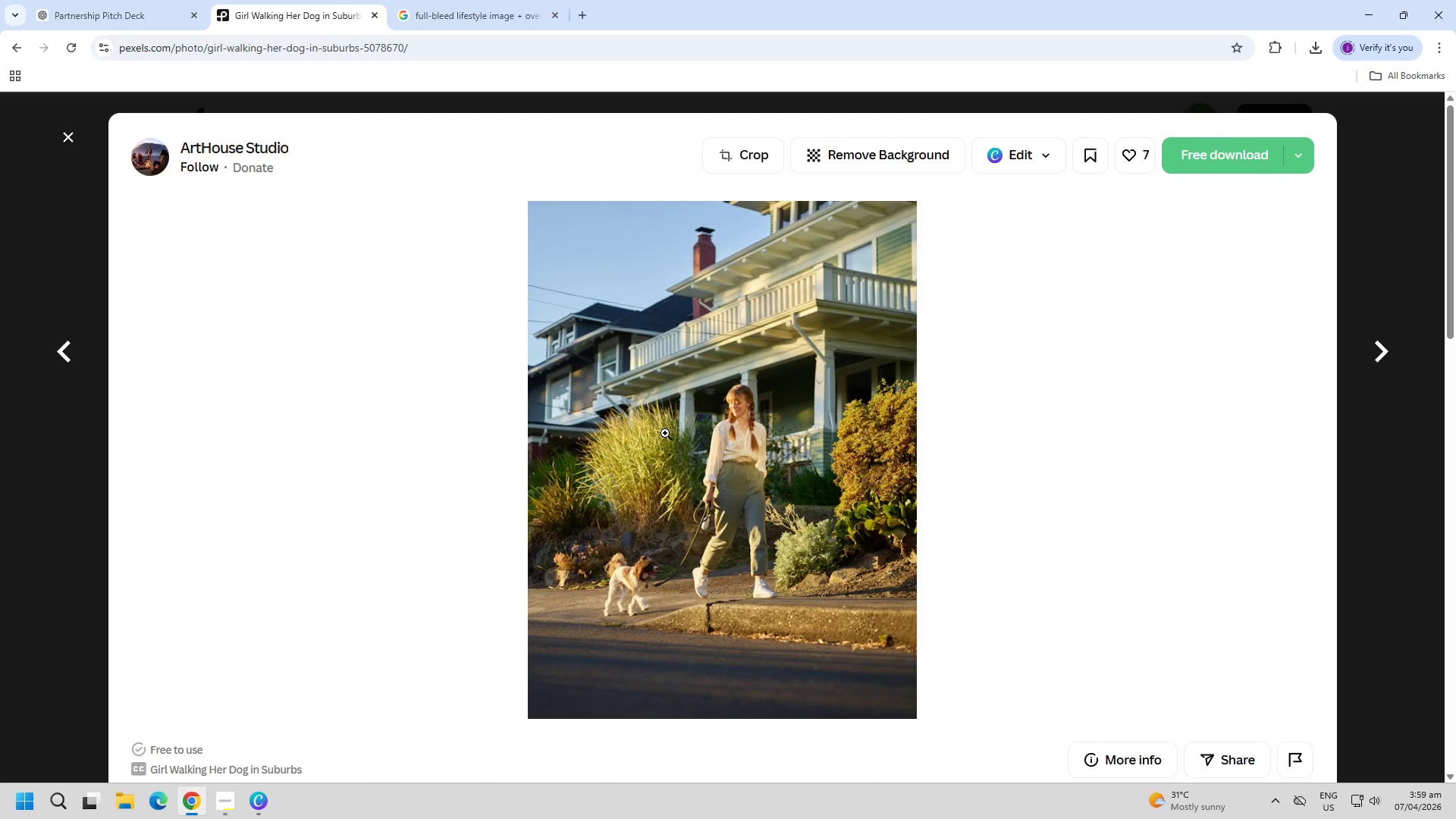 
key(Escape)
 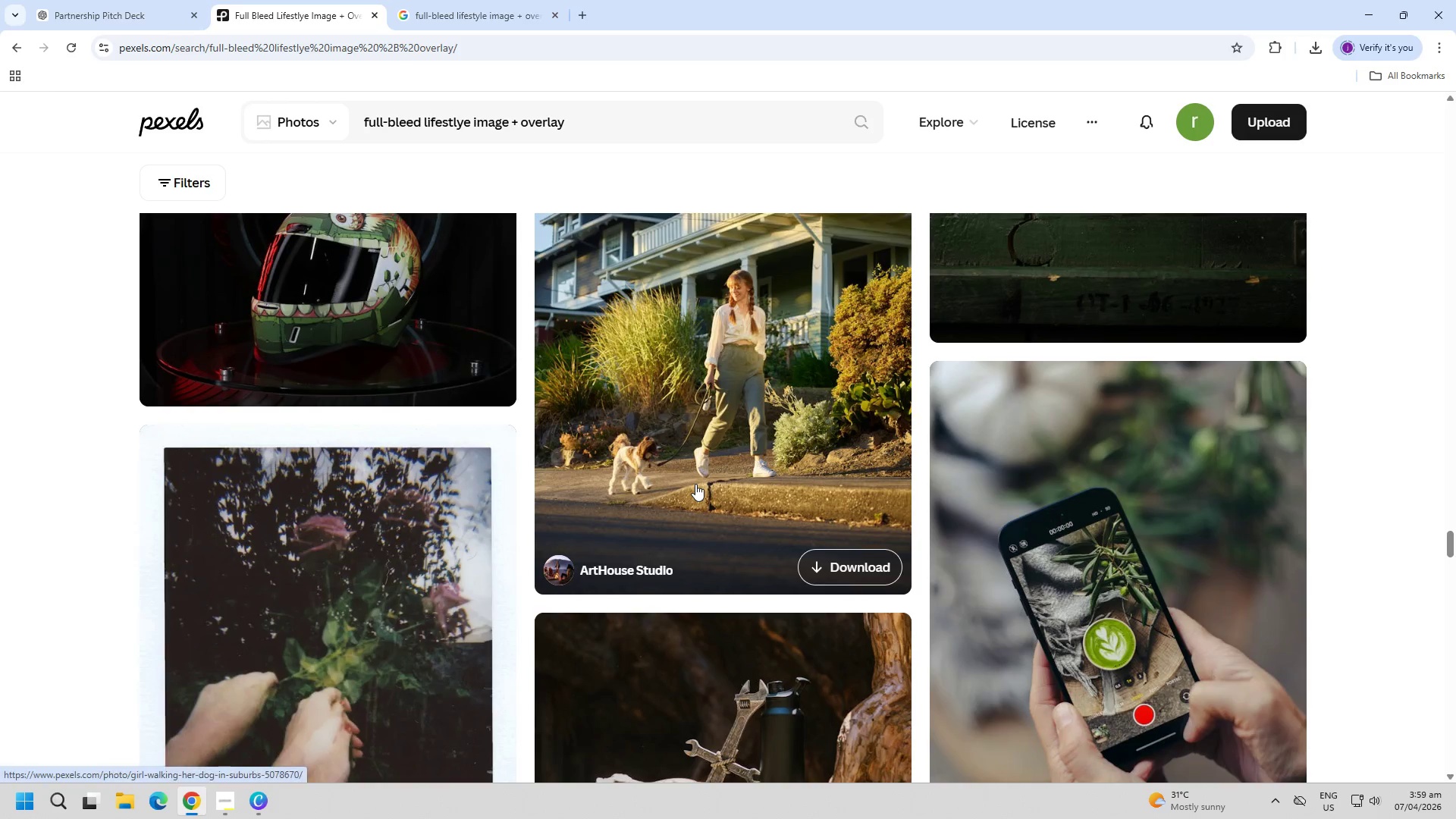 
scroll: coordinate [177, 342], scroll_direction: down, amount: 70.0
 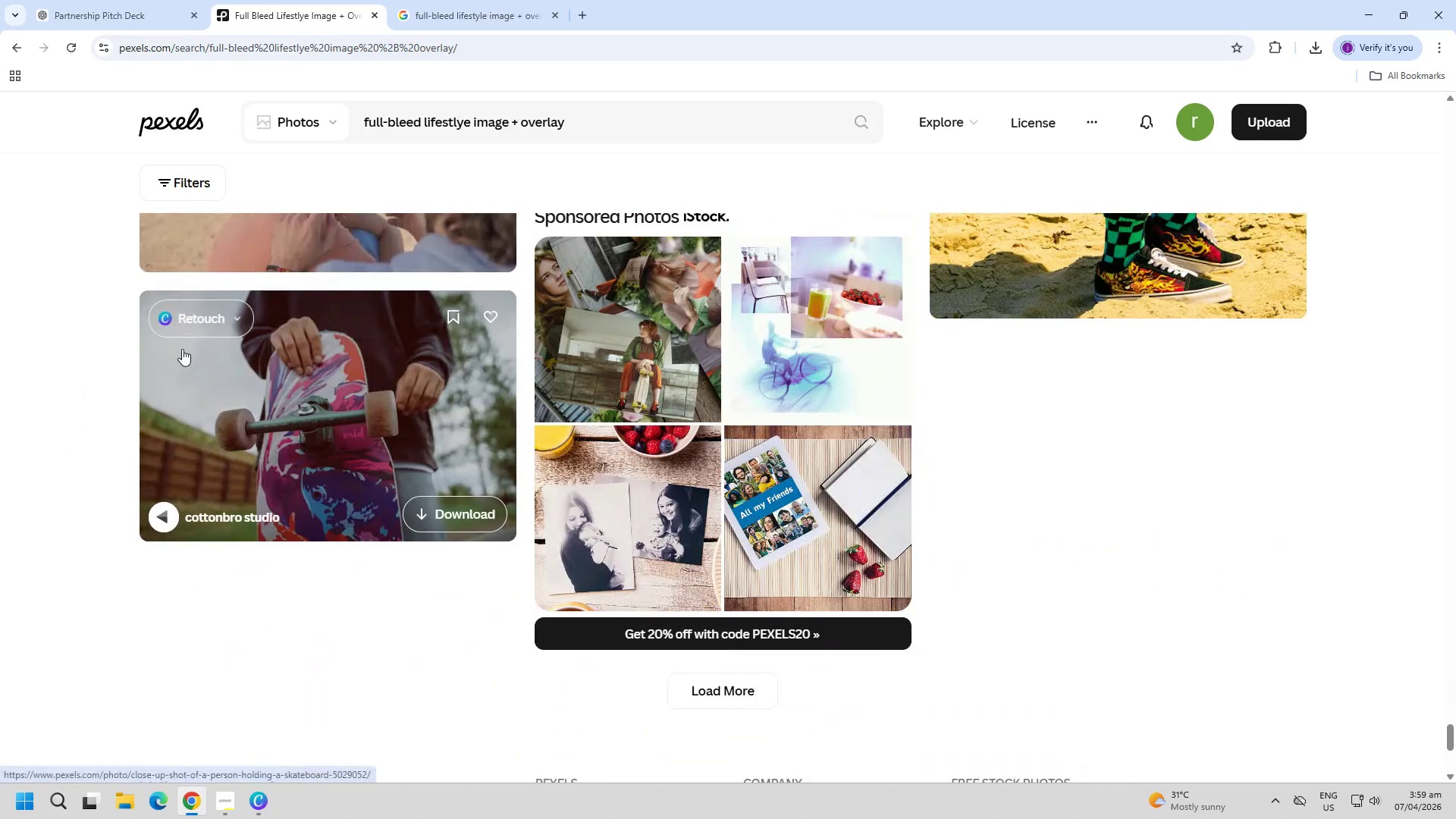 
scroll: coordinate [290, 466], scroll_direction: up, amount: 7.0
 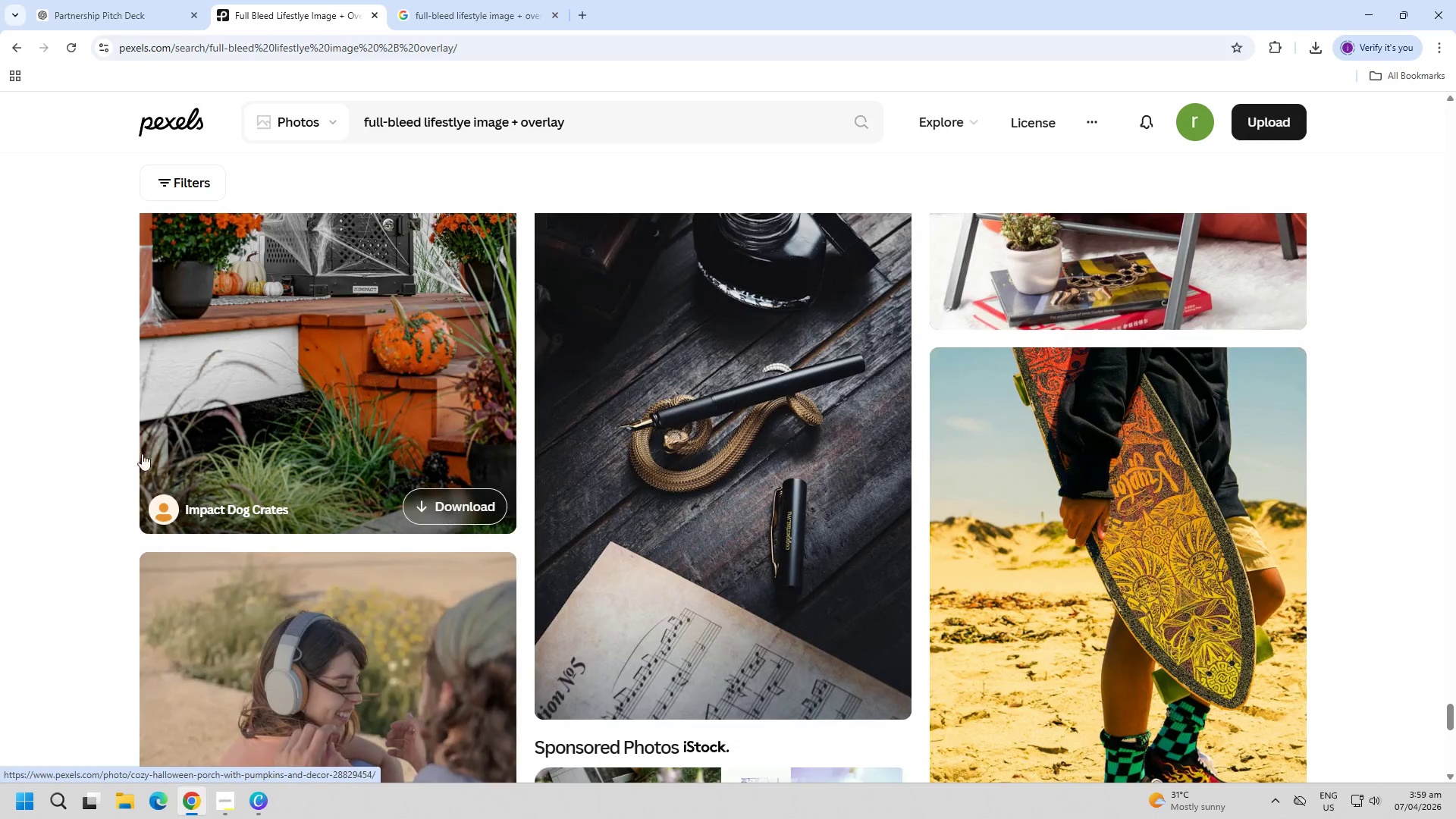 
middle_click([31, 518])
 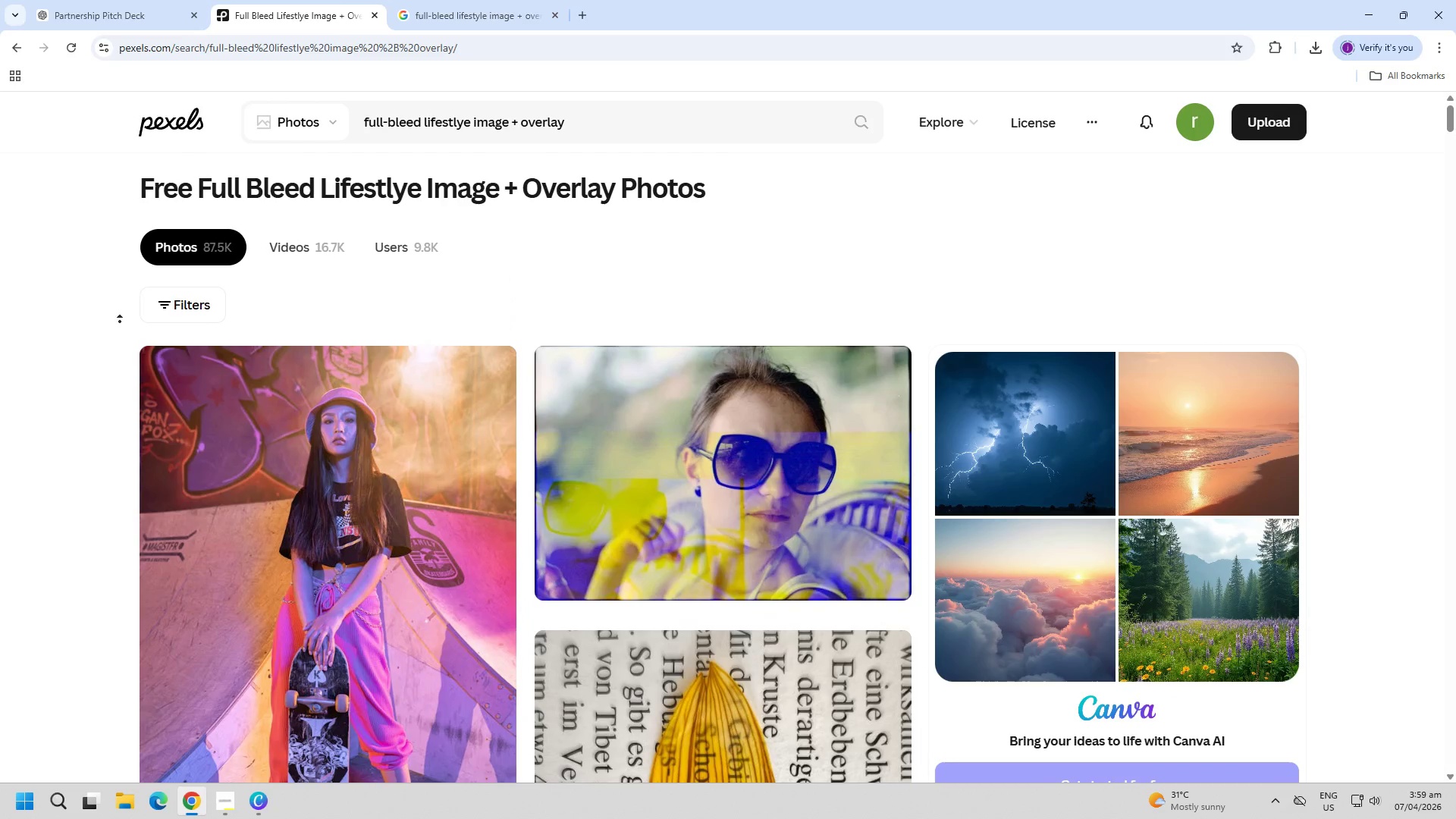 
left_click([52, 416])
 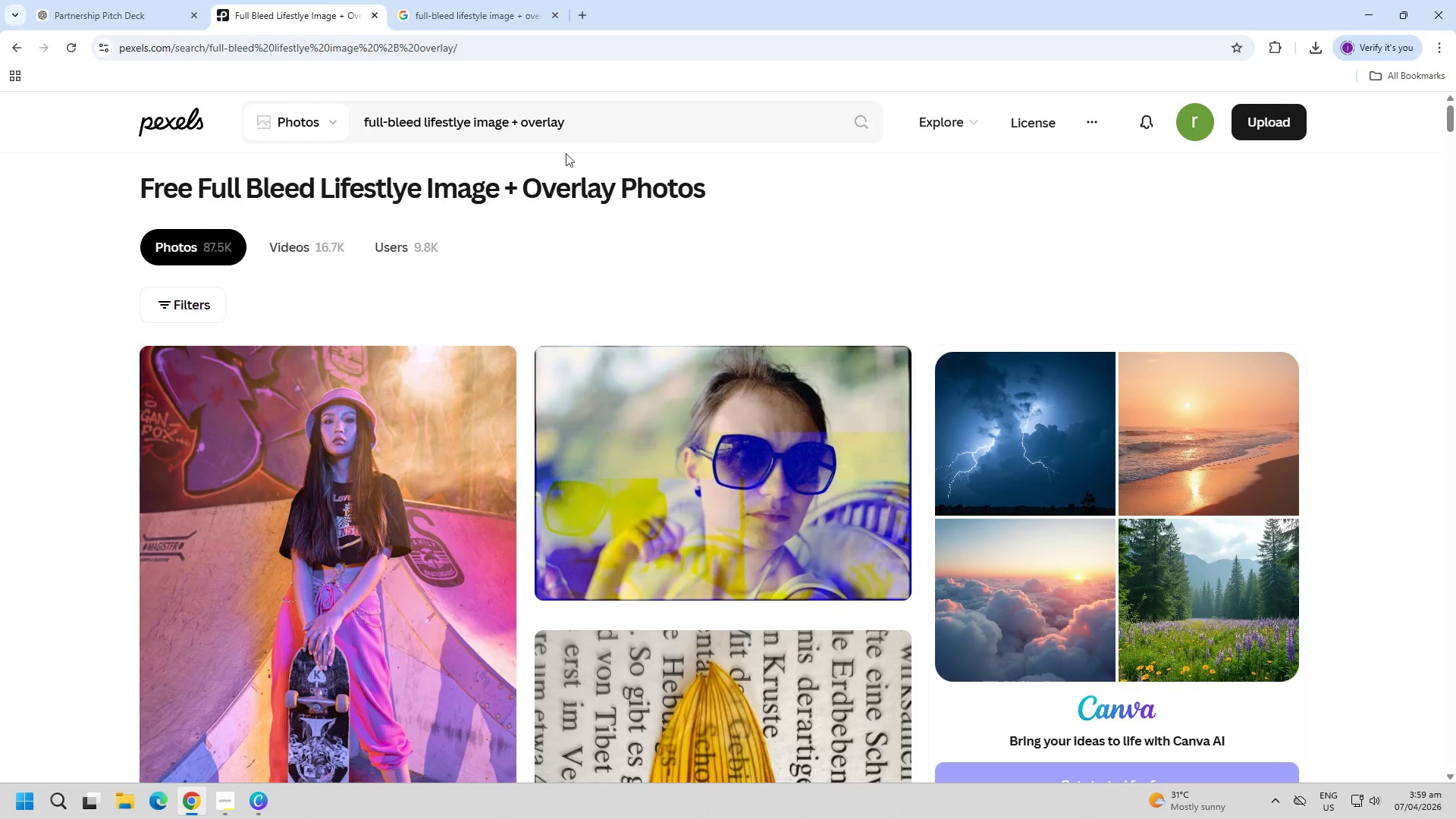 
left_click([613, 130])
 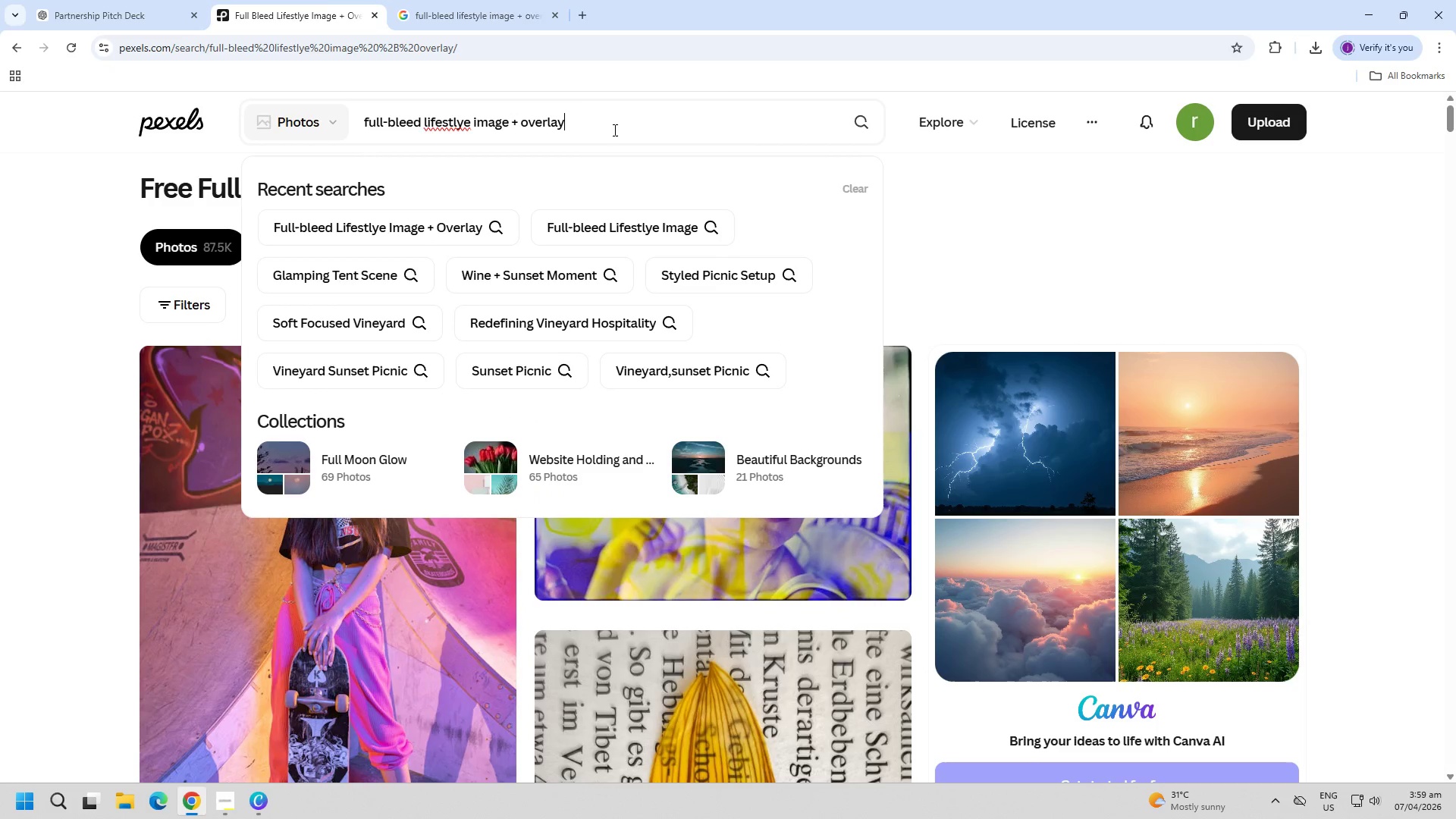 
left_click([456, 130])
 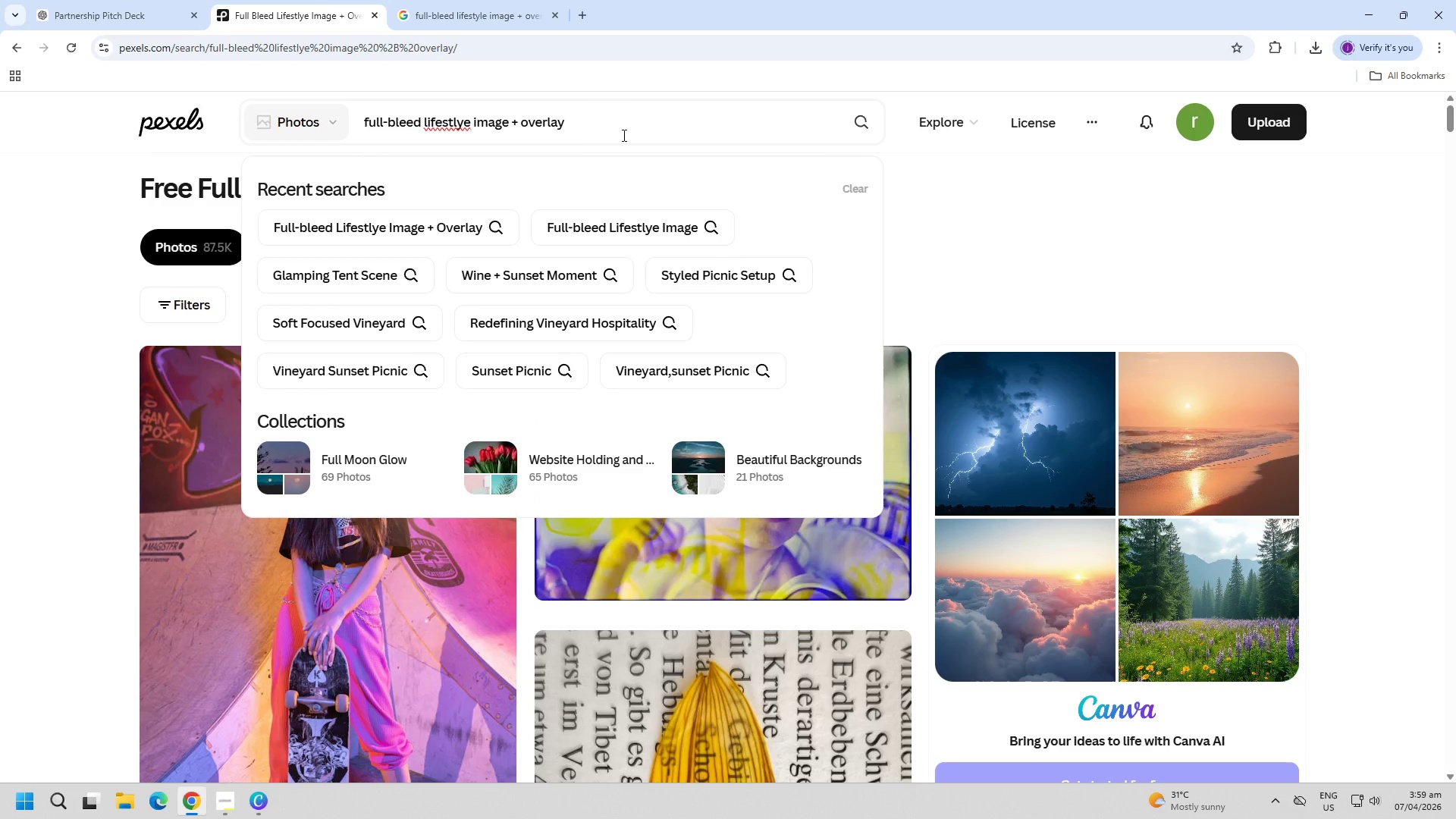 
key(Backspace)
key(Backspace)
key(Backspace)
type(styl)
key(Backspace)
key(Backspace)
type(s)
key(Backspace)
 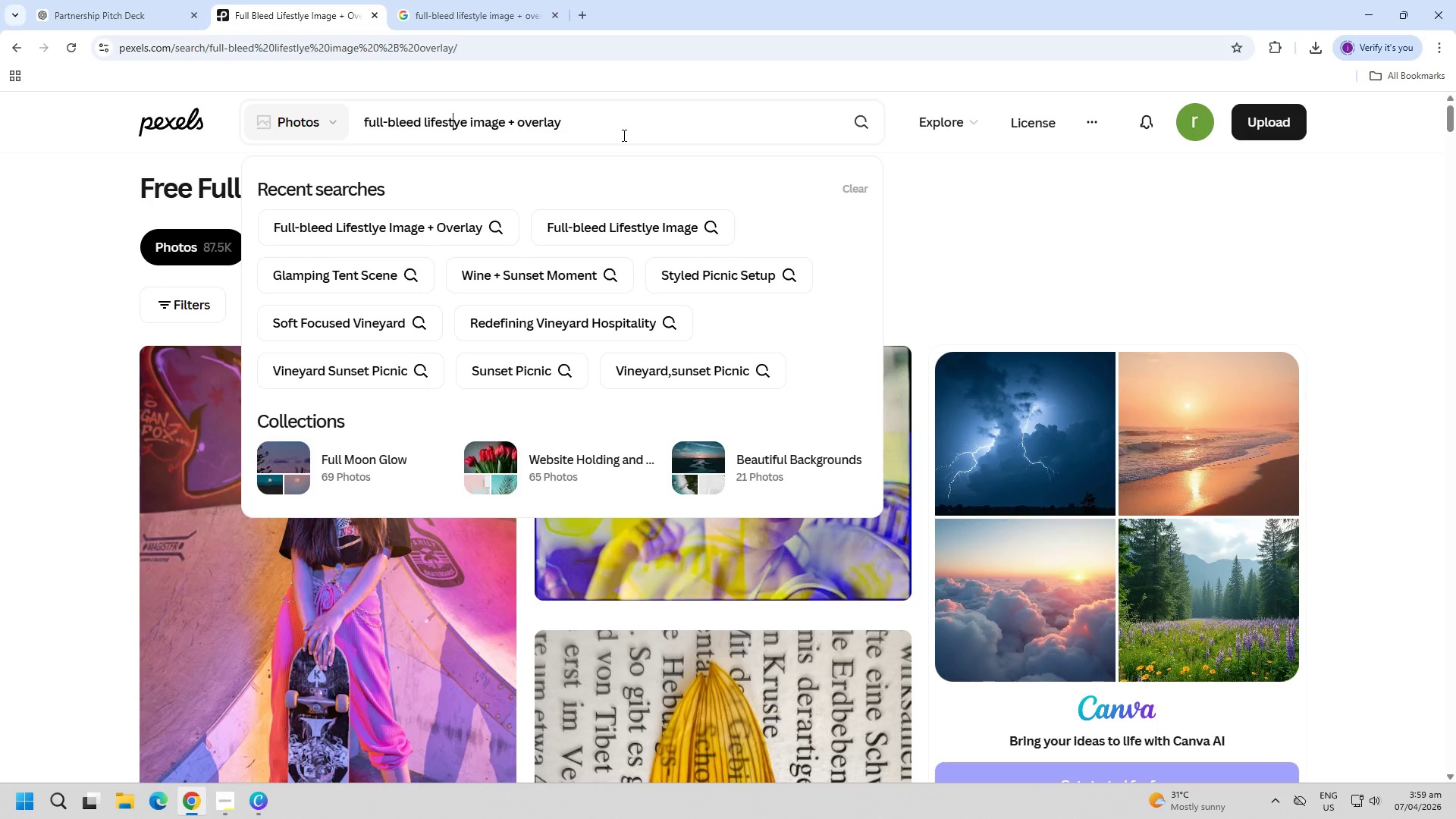 
key(ArrowDown)
 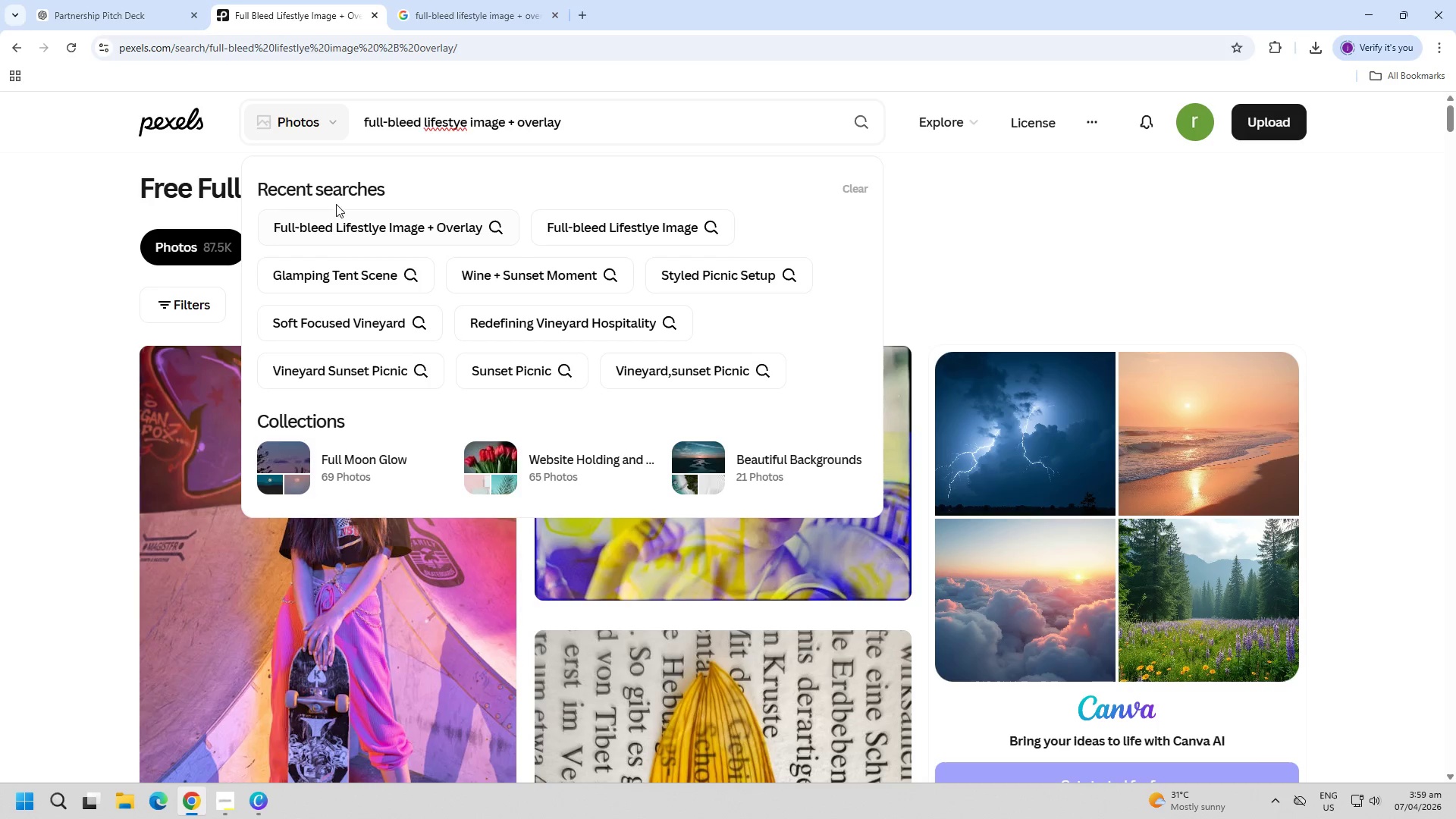 
left_click([468, 126])
 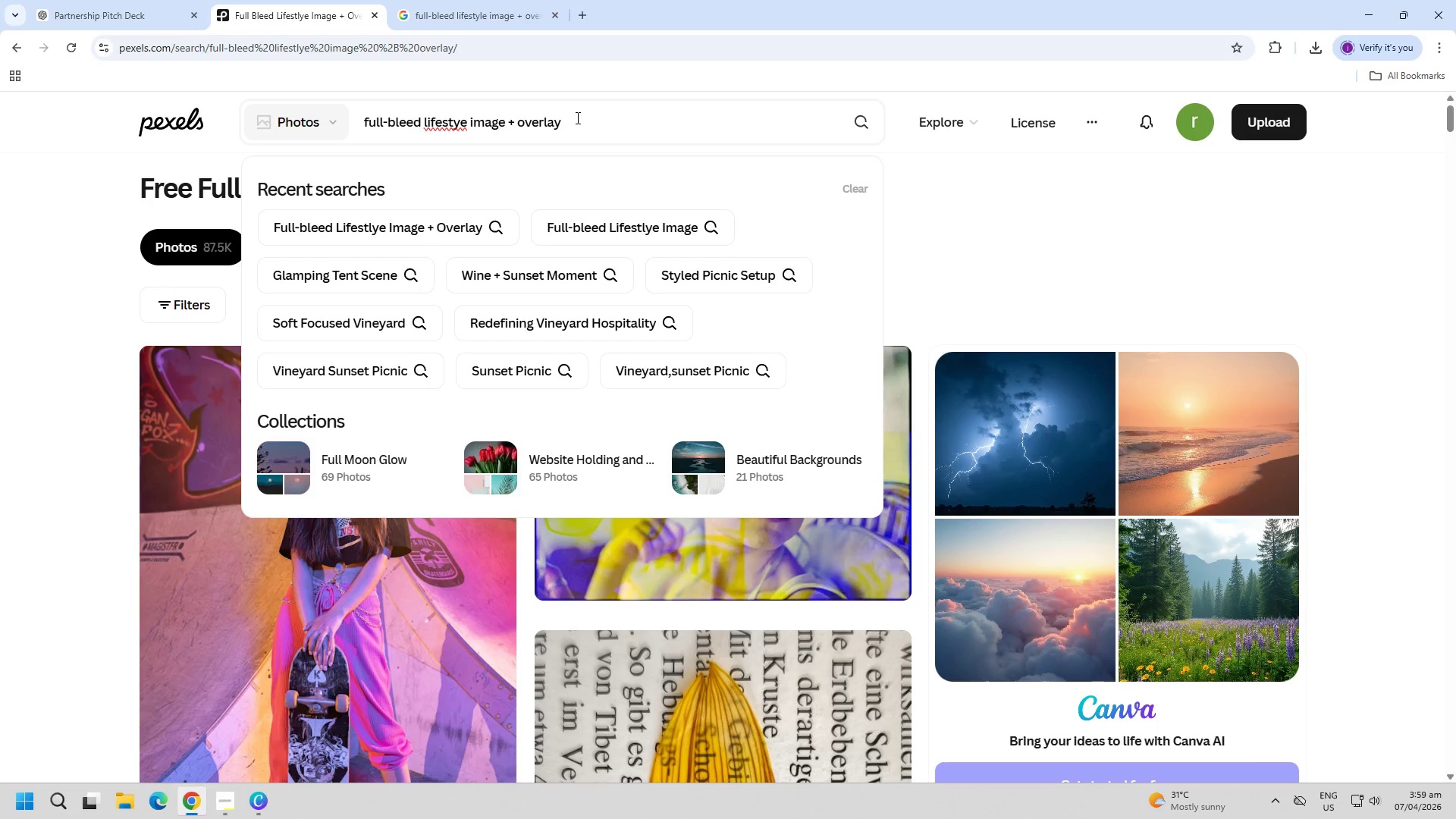 
key(Backspace)
key(Backspace)
key(Backspace)
key(Backspace)
type(style)
 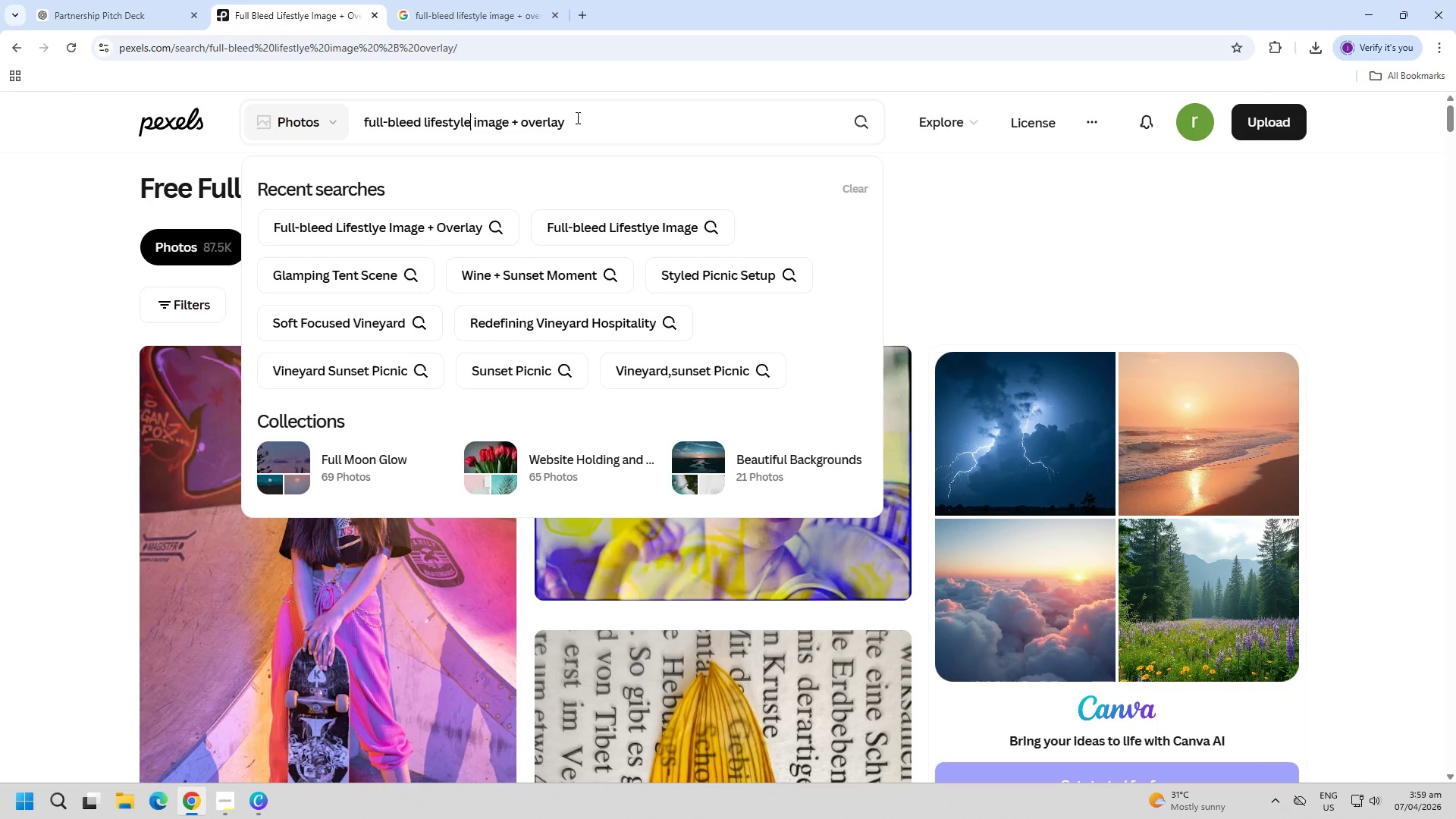 
key(Enter)
 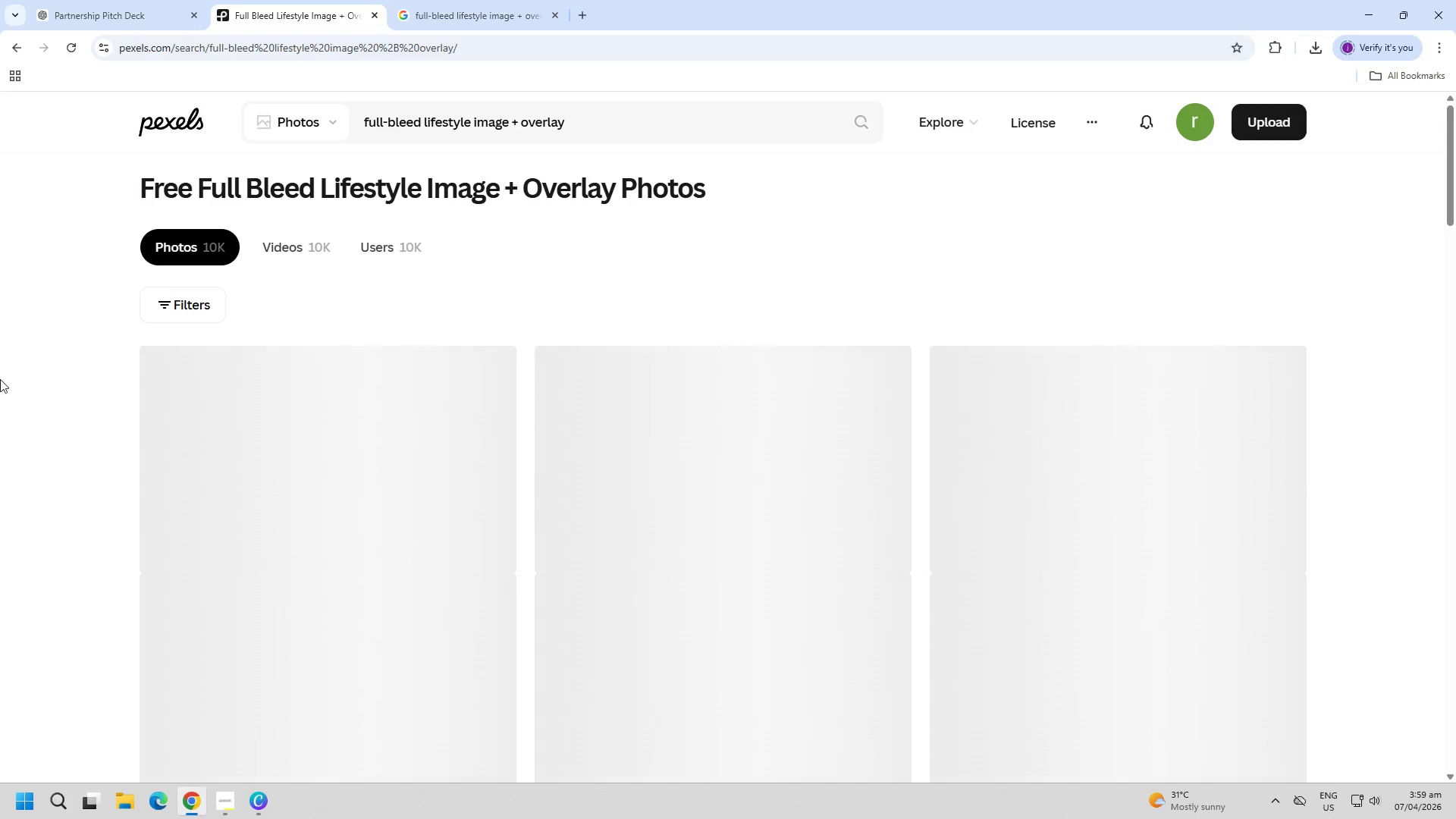 
scroll: coordinate [0, 454], scroll_direction: down, amount: 5.0
 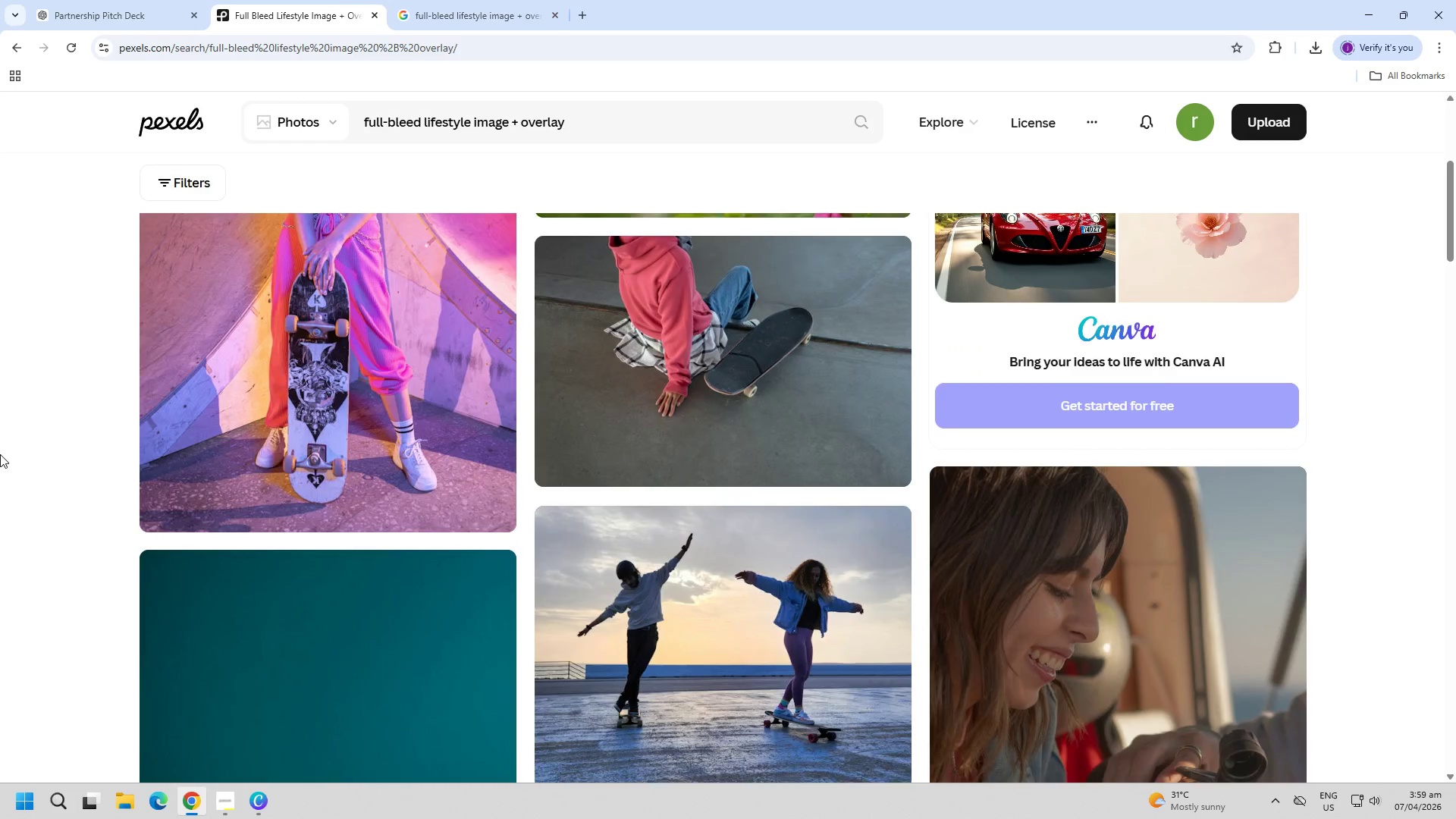 
scroll: coordinate [1, 453], scroll_direction: up, amount: 4.0
 